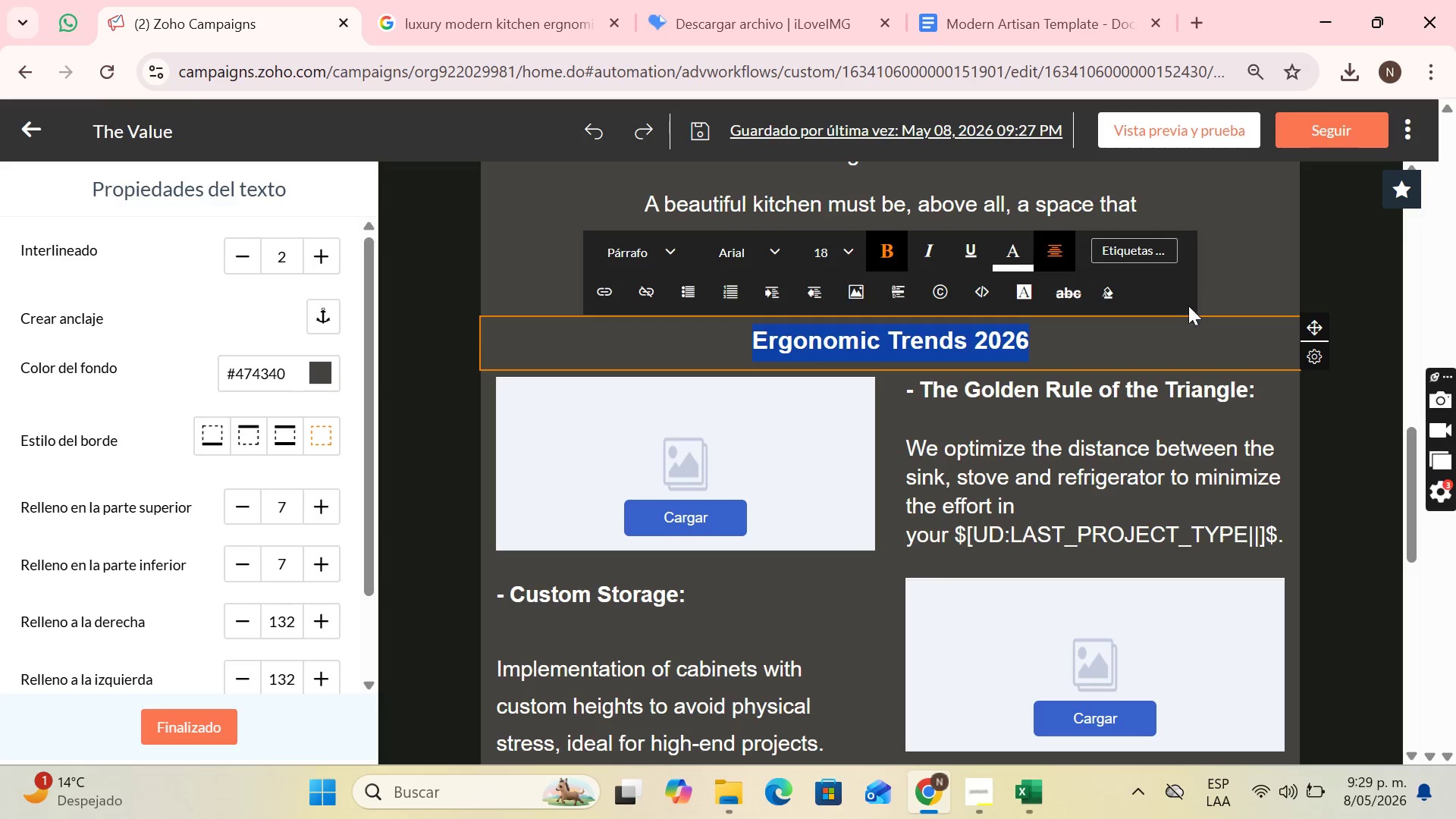 
left_click([1162, 340])
 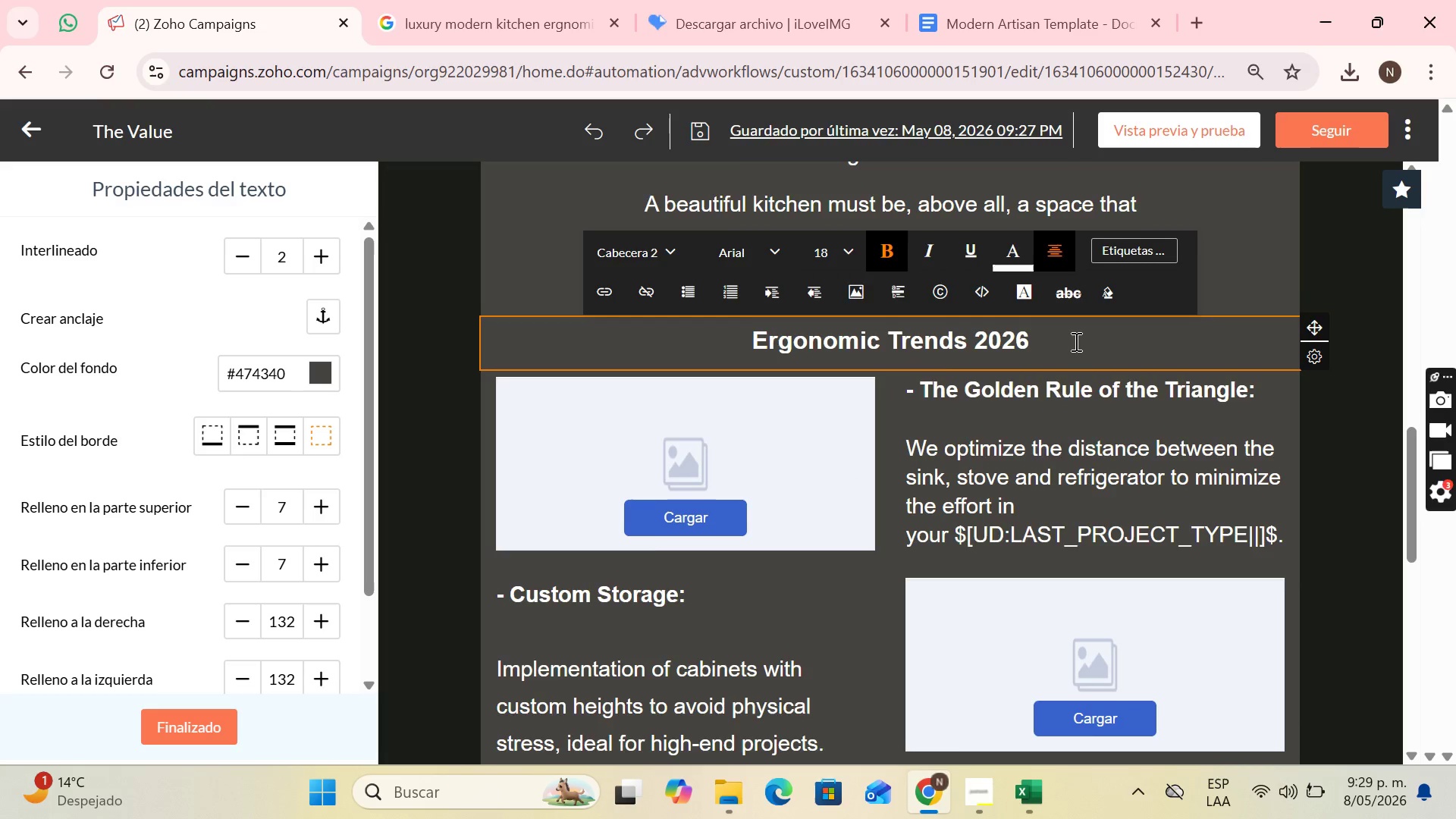 
scroll: coordinate [1073, 341], scroll_direction: down, amount: 1.0
 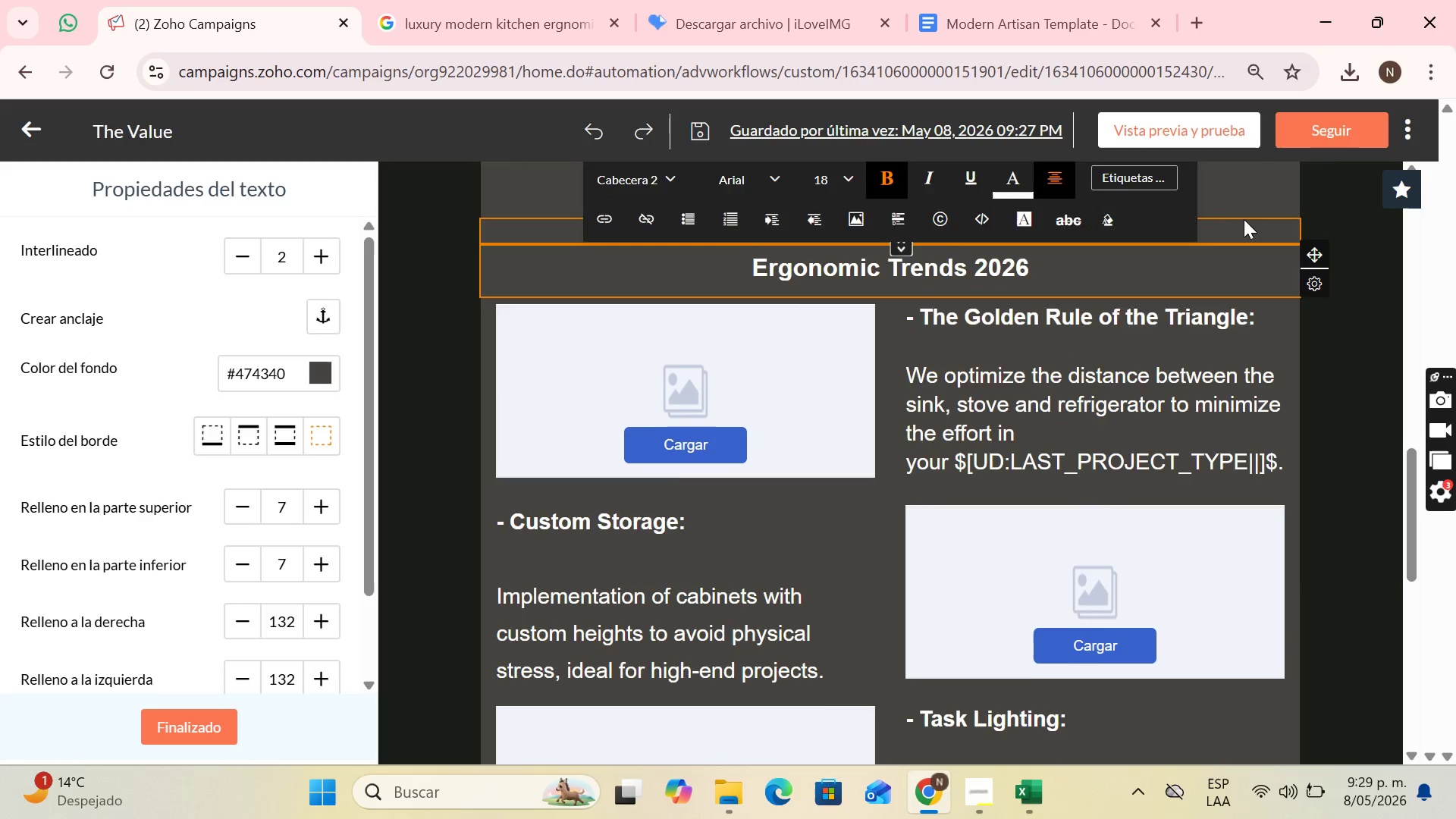 
left_click([1246, 219])
 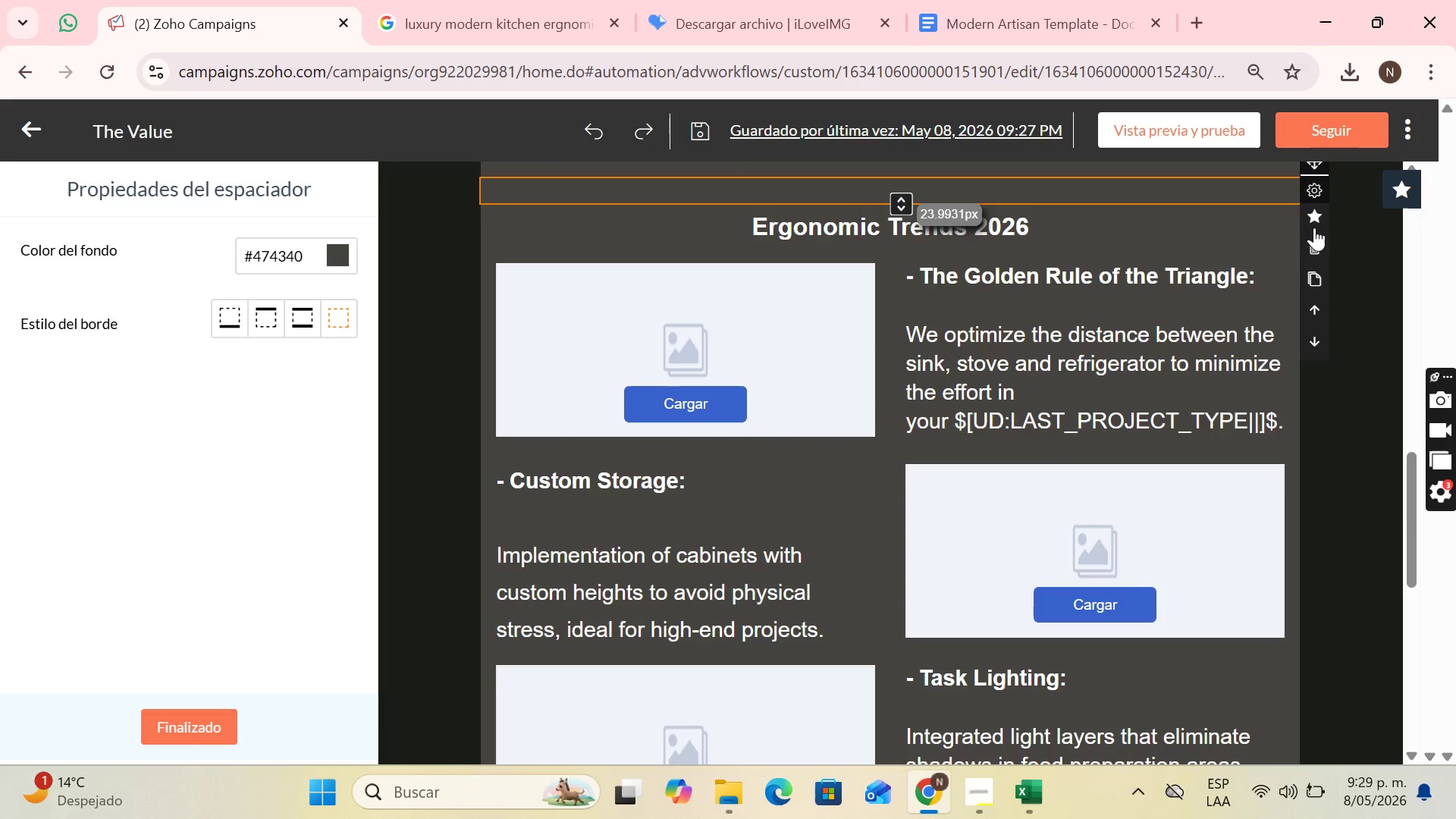 
left_click([1310, 279])
 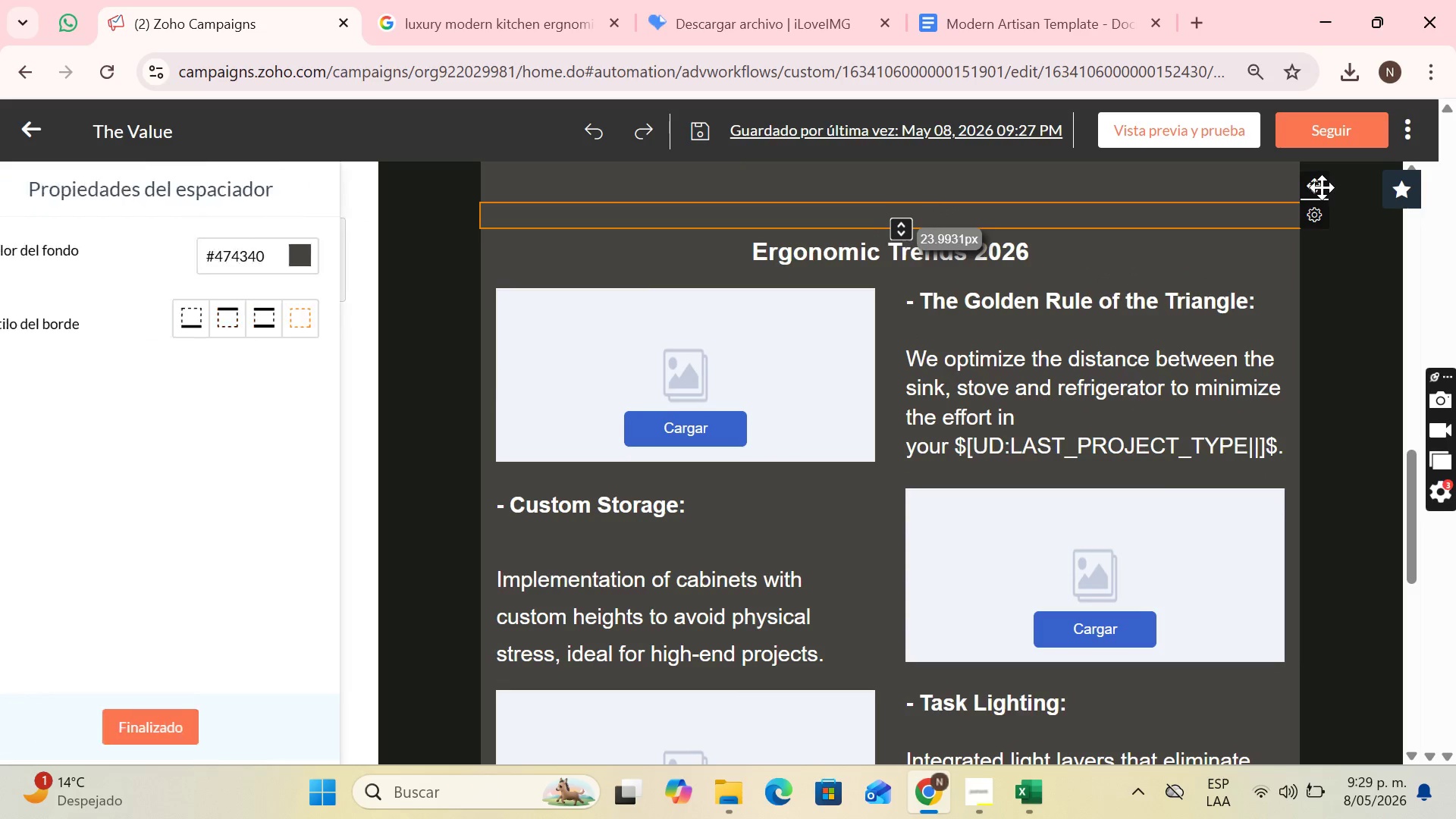 
left_click_drag(start_coordinate=[1320, 187], to_coordinate=[909, 340])
 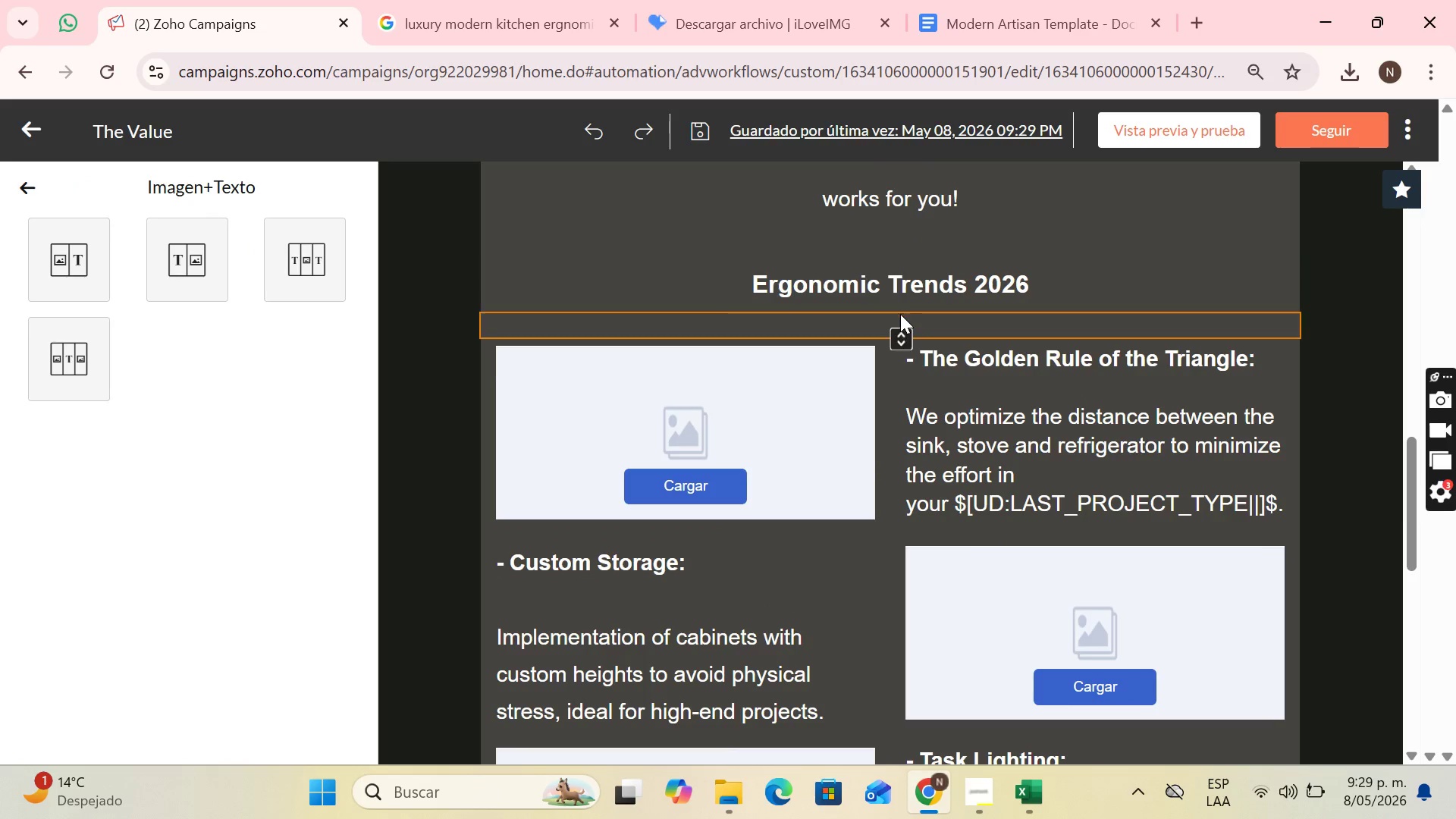 
left_click([900, 314])
 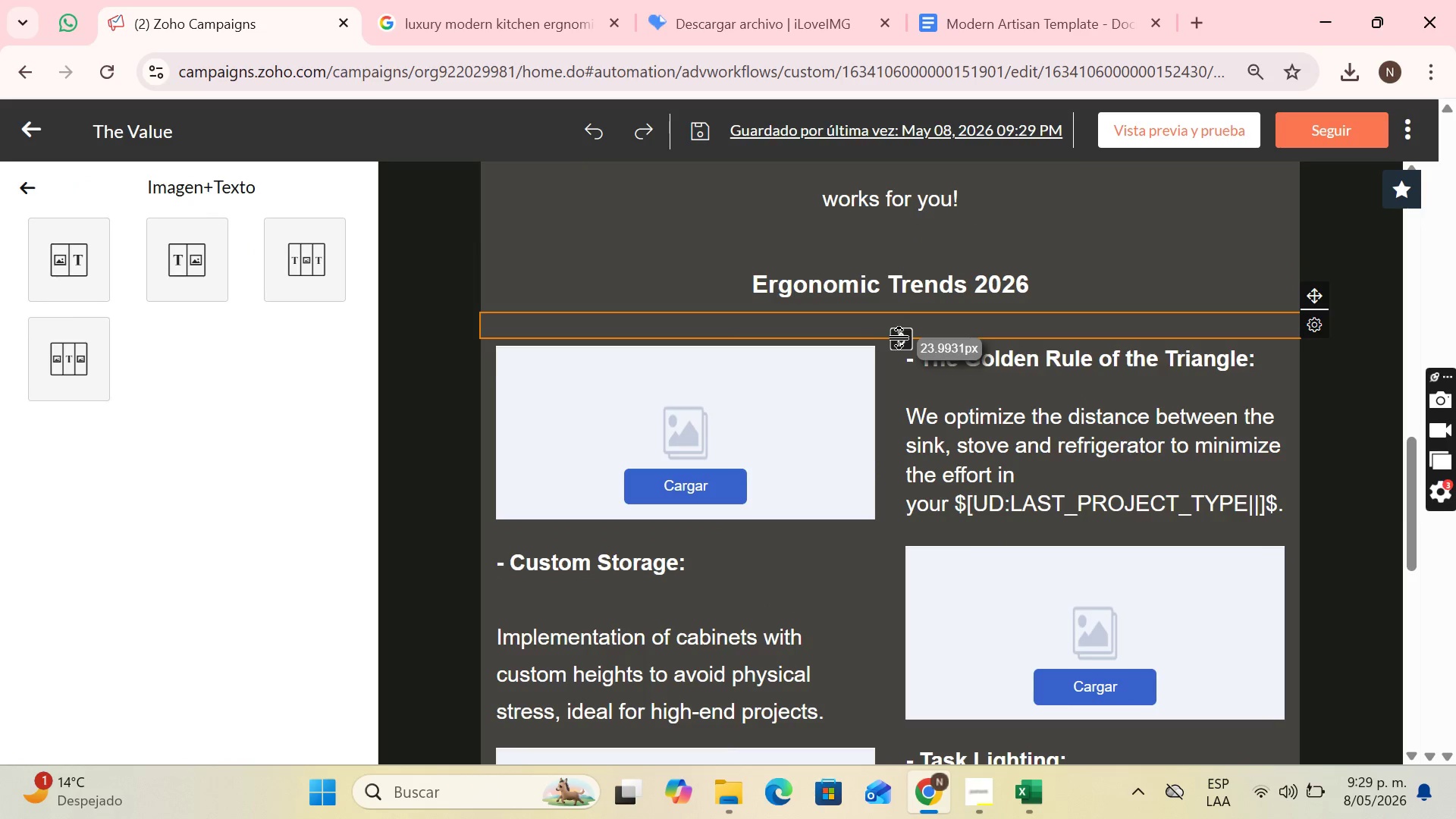 
left_click_drag(start_coordinate=[900, 337], to_coordinate=[907, 296])
 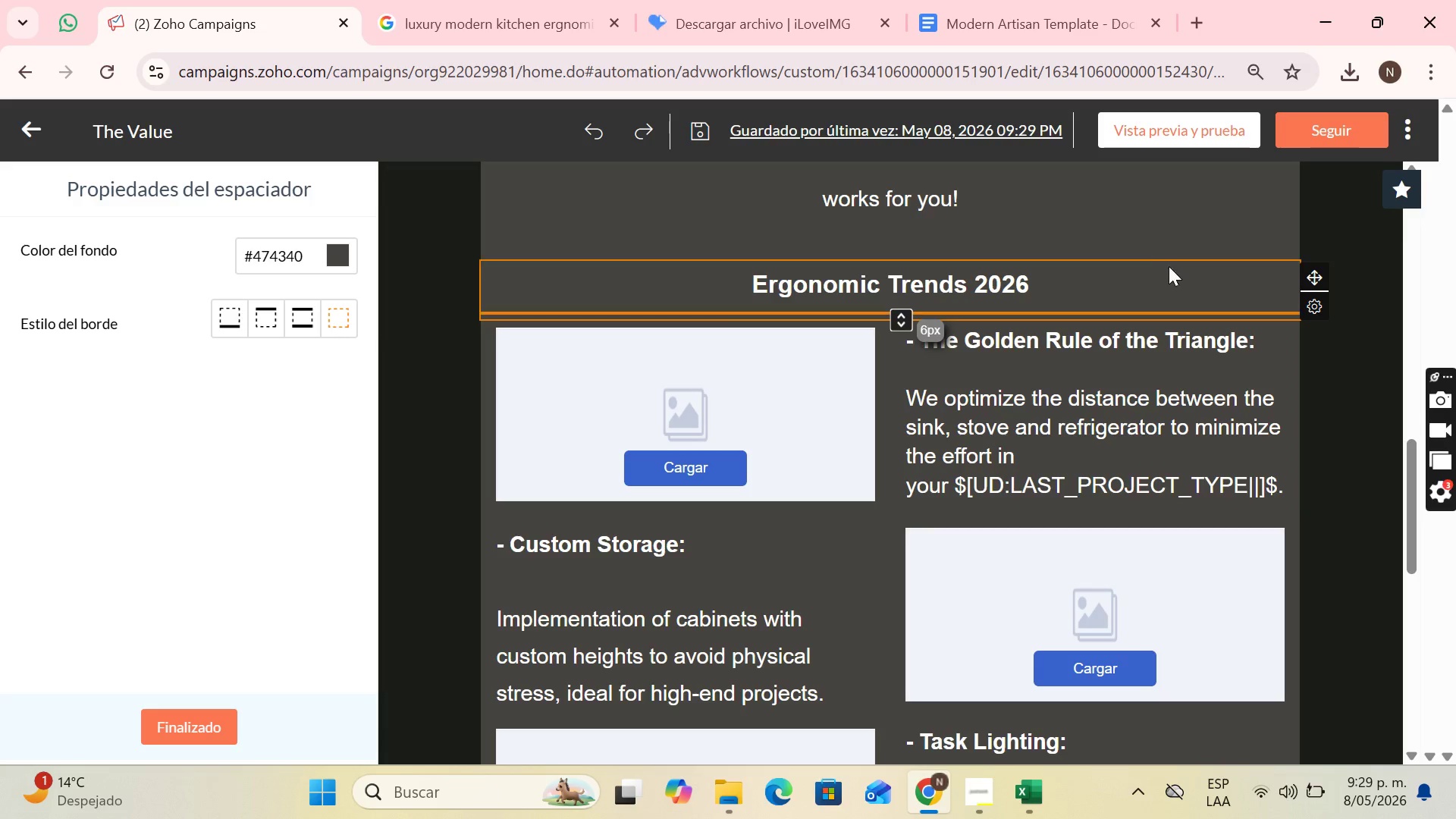 
left_click([1173, 257])
 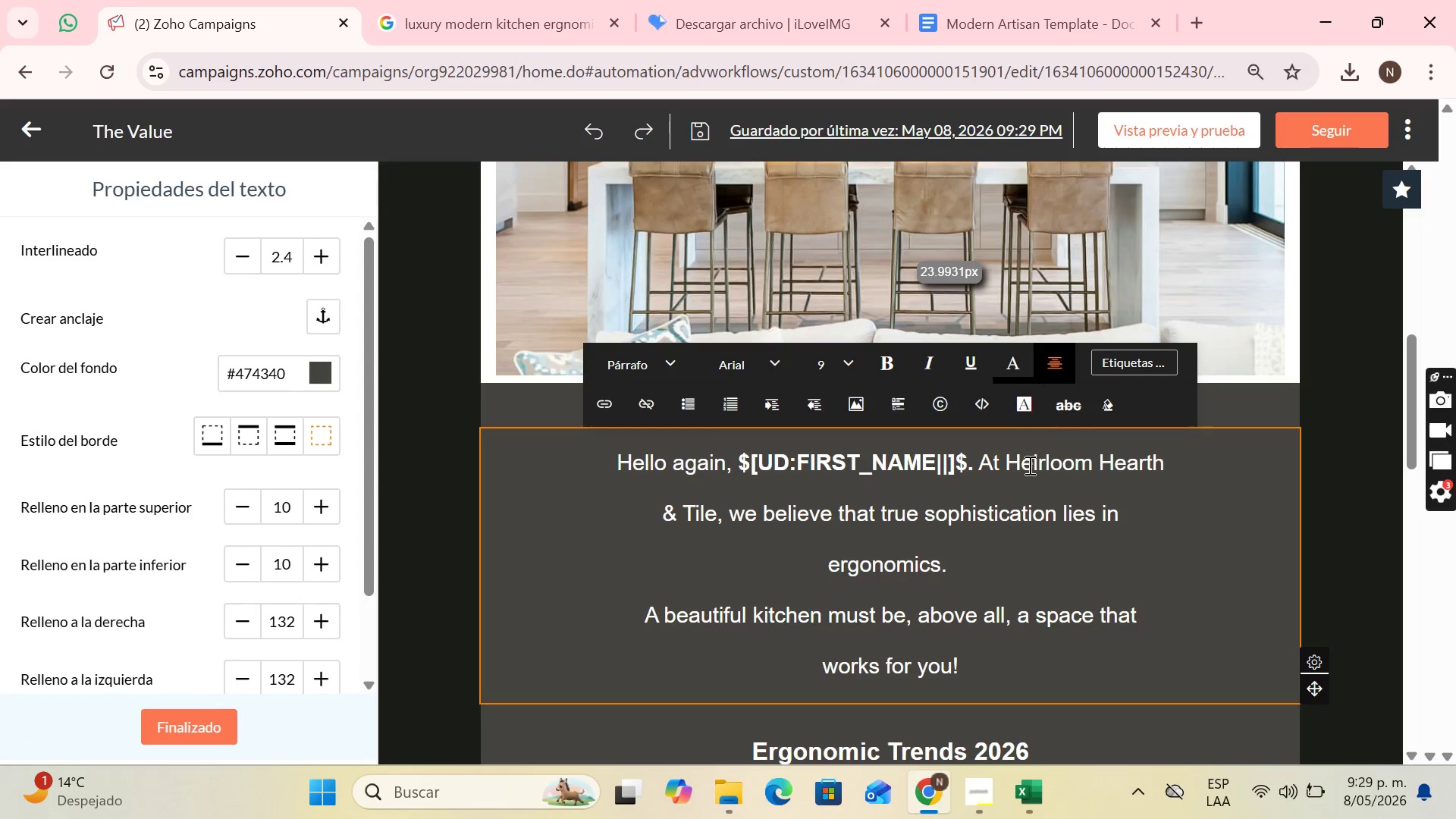 
scroll: coordinate [991, 454], scroll_direction: up, amount: 8.0
 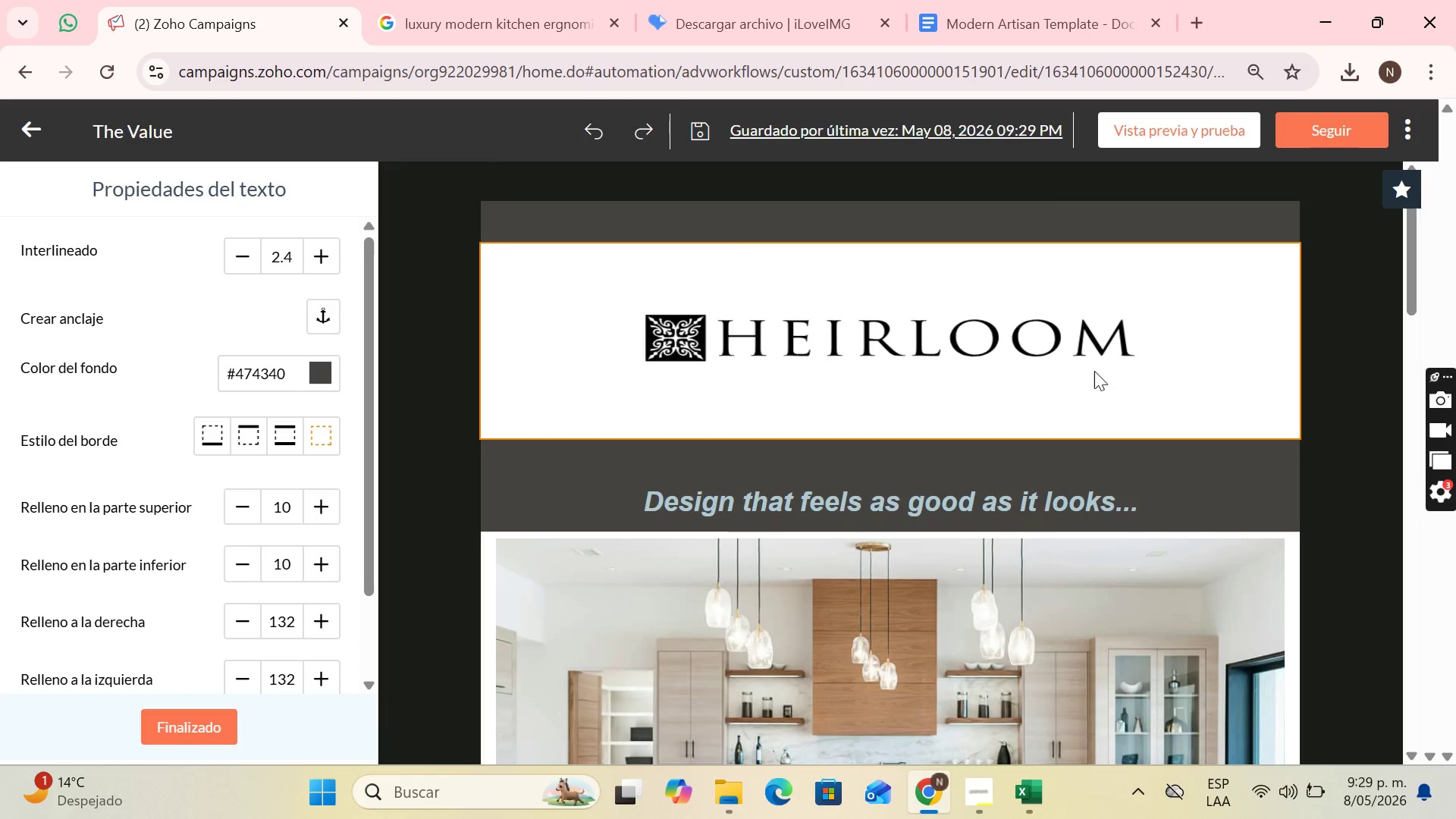 
scroll: coordinate [835, 343], scroll_direction: down, amount: 8.0
 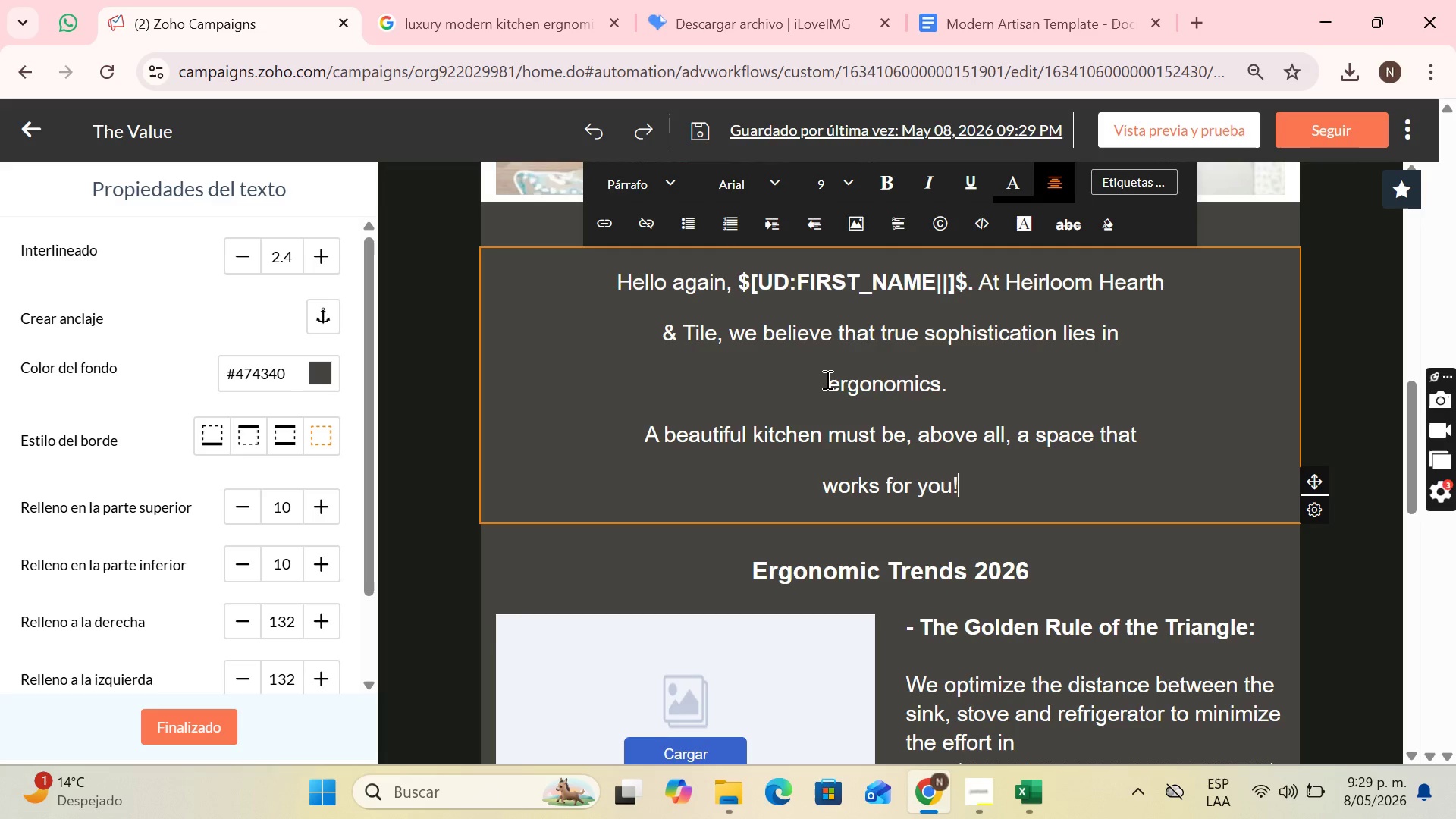 
wait(17.3)
 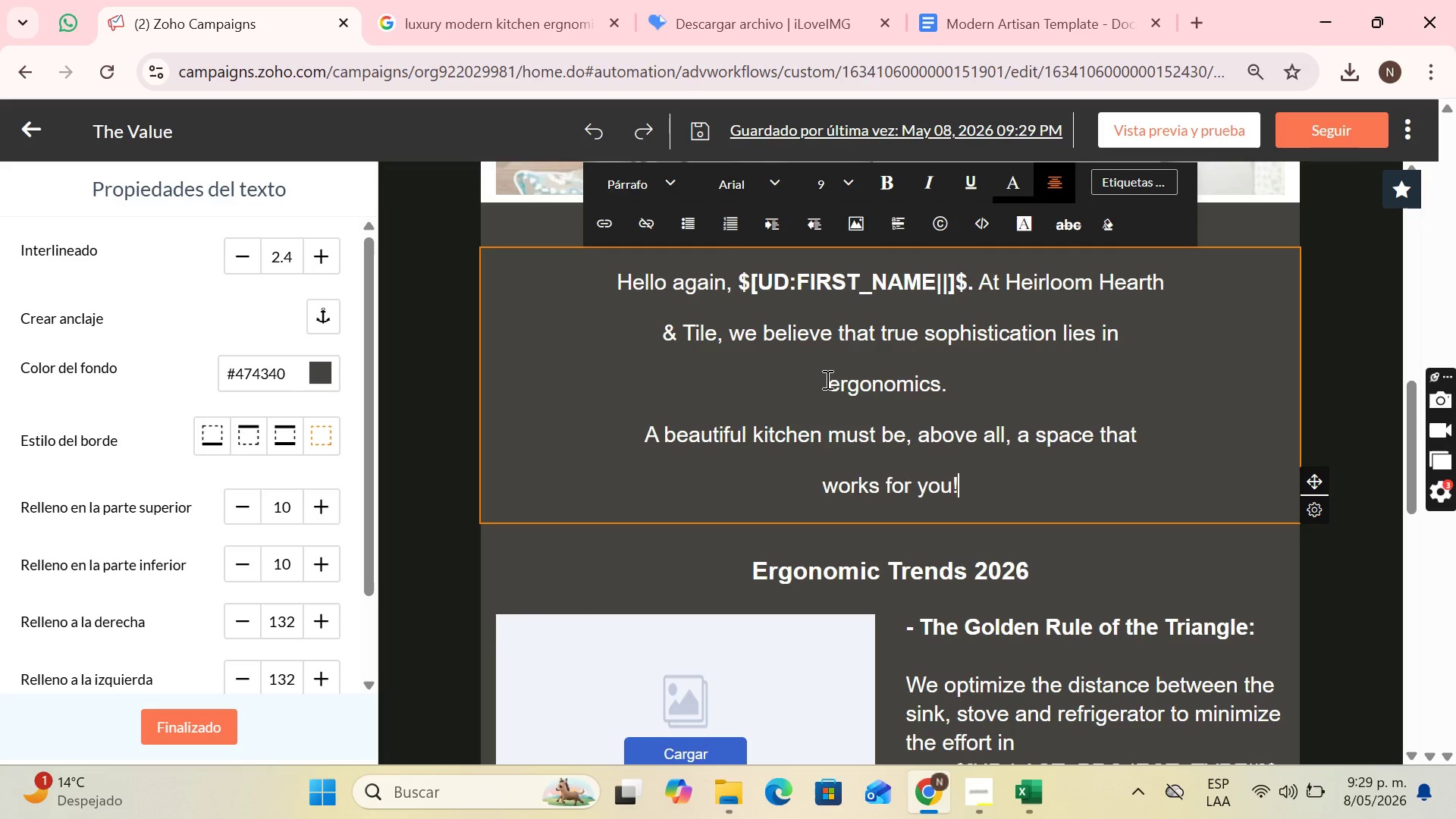 
scroll: coordinate [969, 412], scroll_direction: down, amount: 8.0
 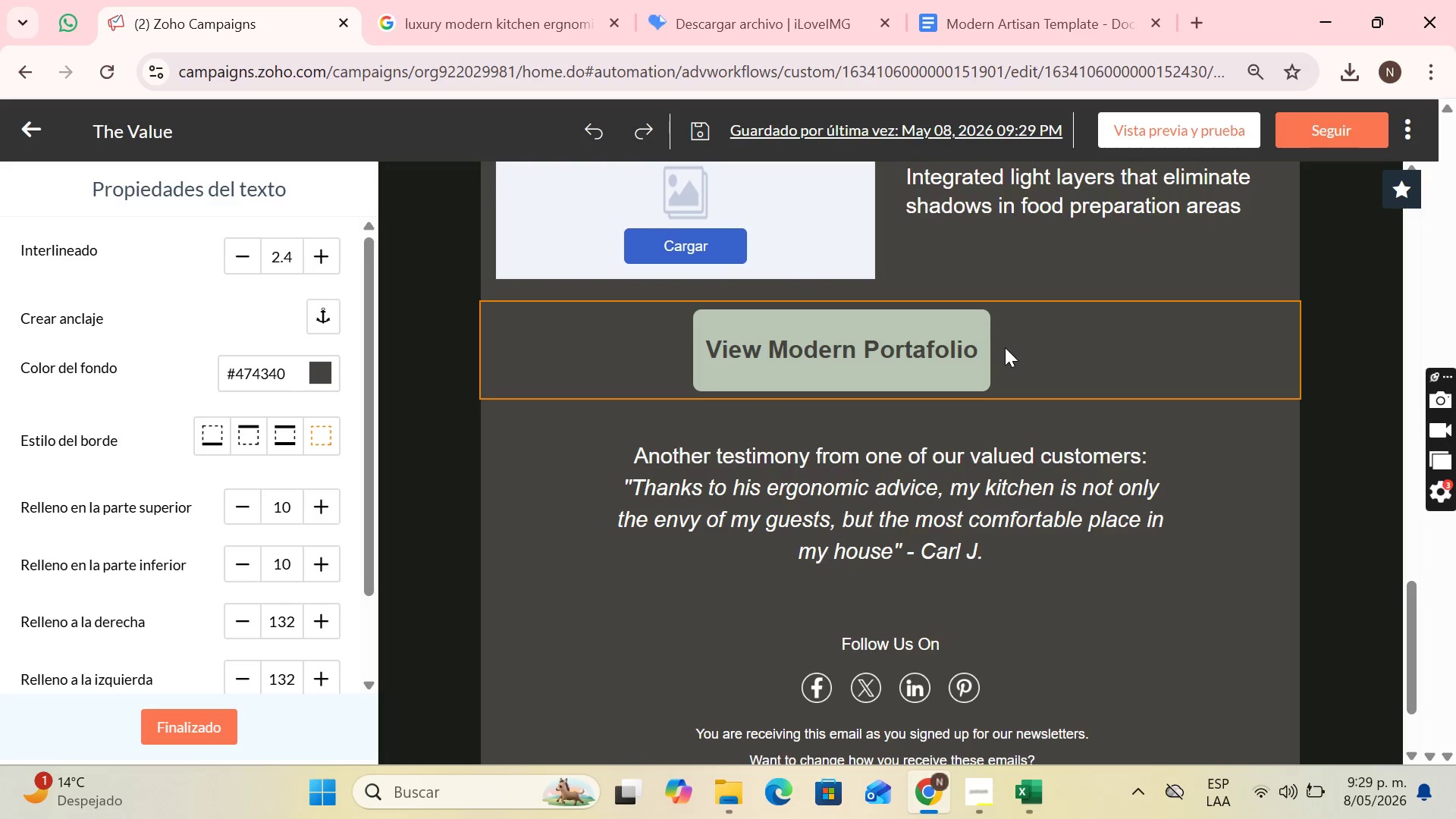 
left_click([1005, 347])
 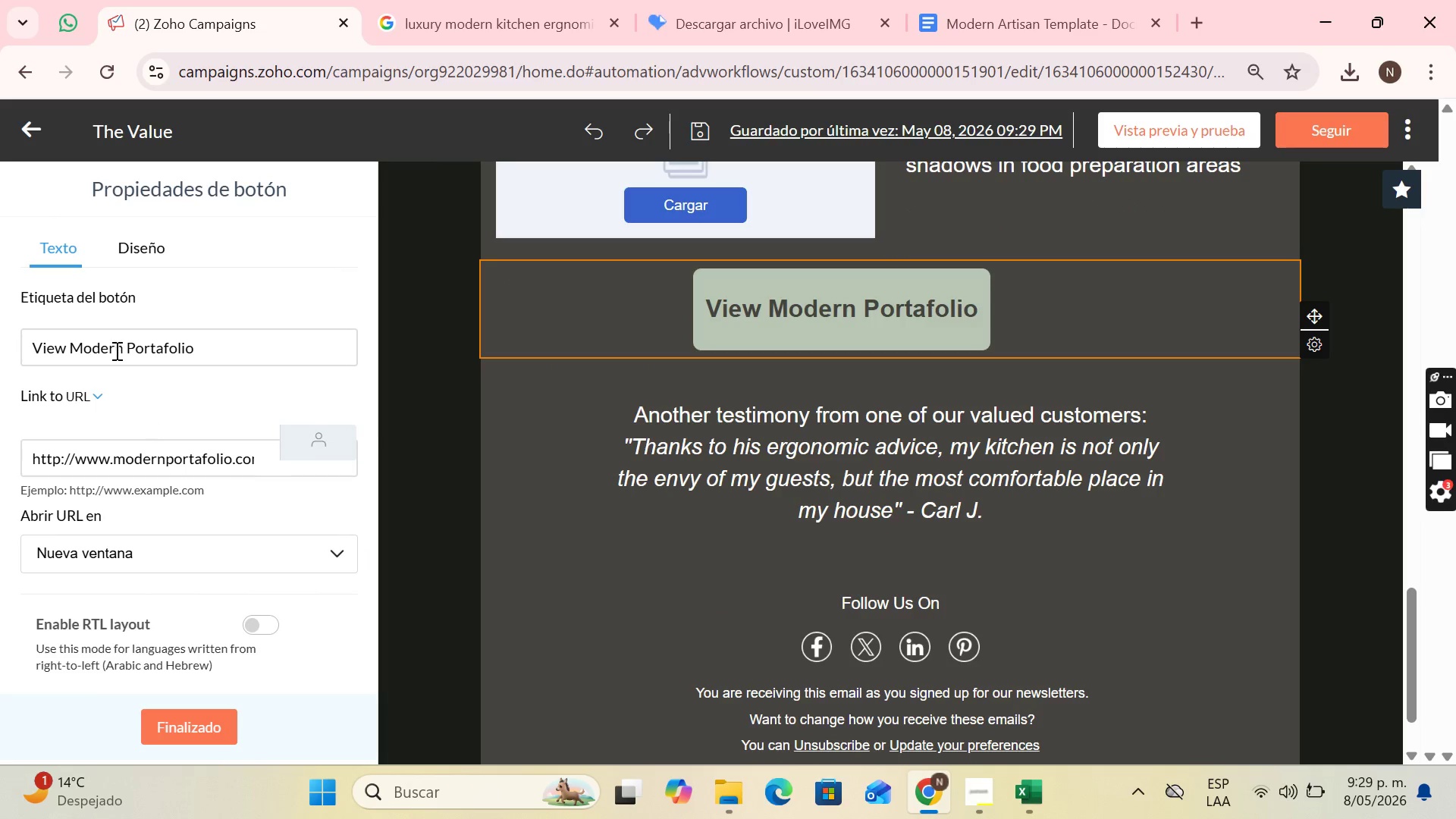 
left_click([152, 262])
 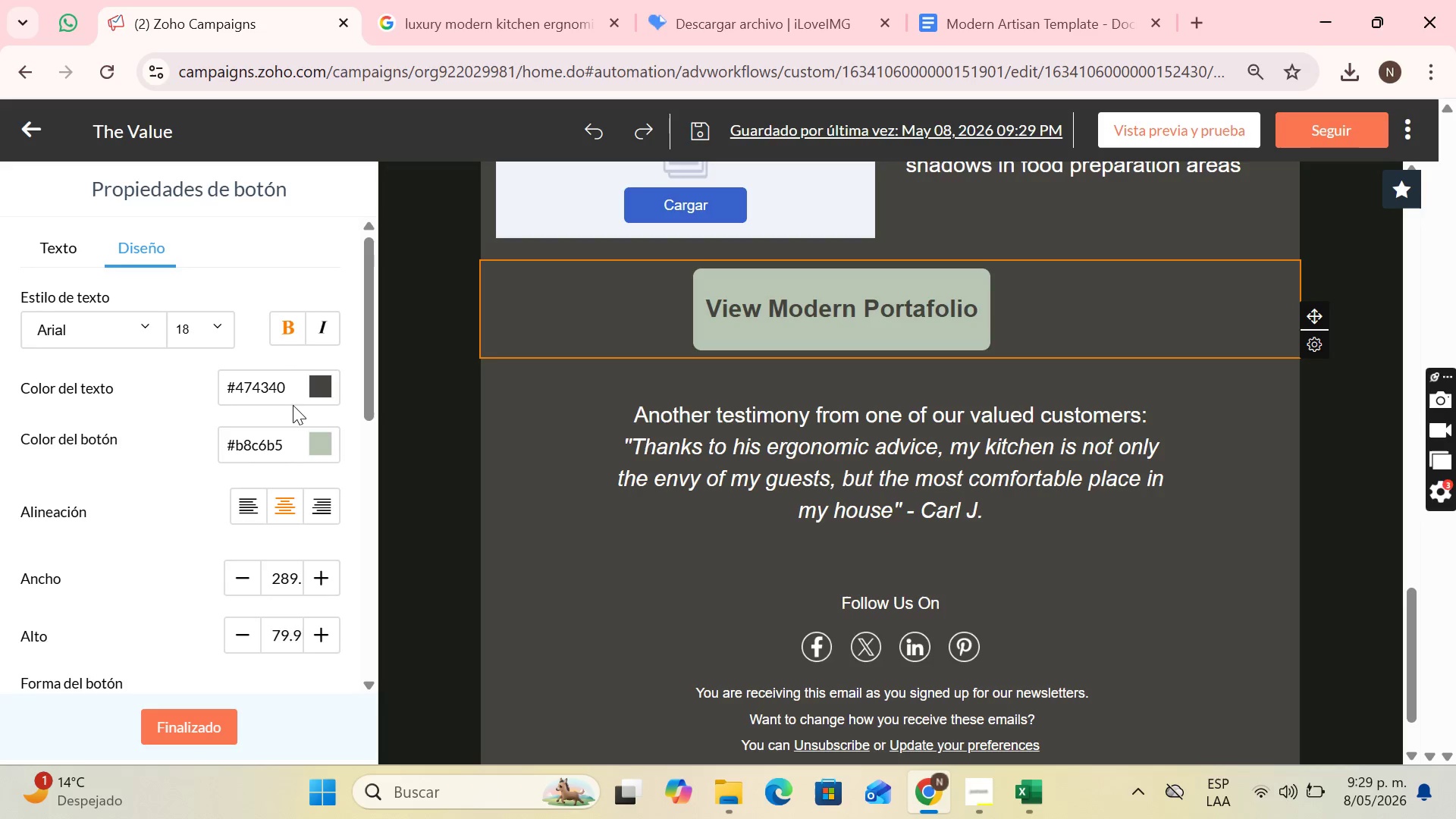 
scroll: coordinate [315, 578], scroll_direction: down, amount: 6.0
 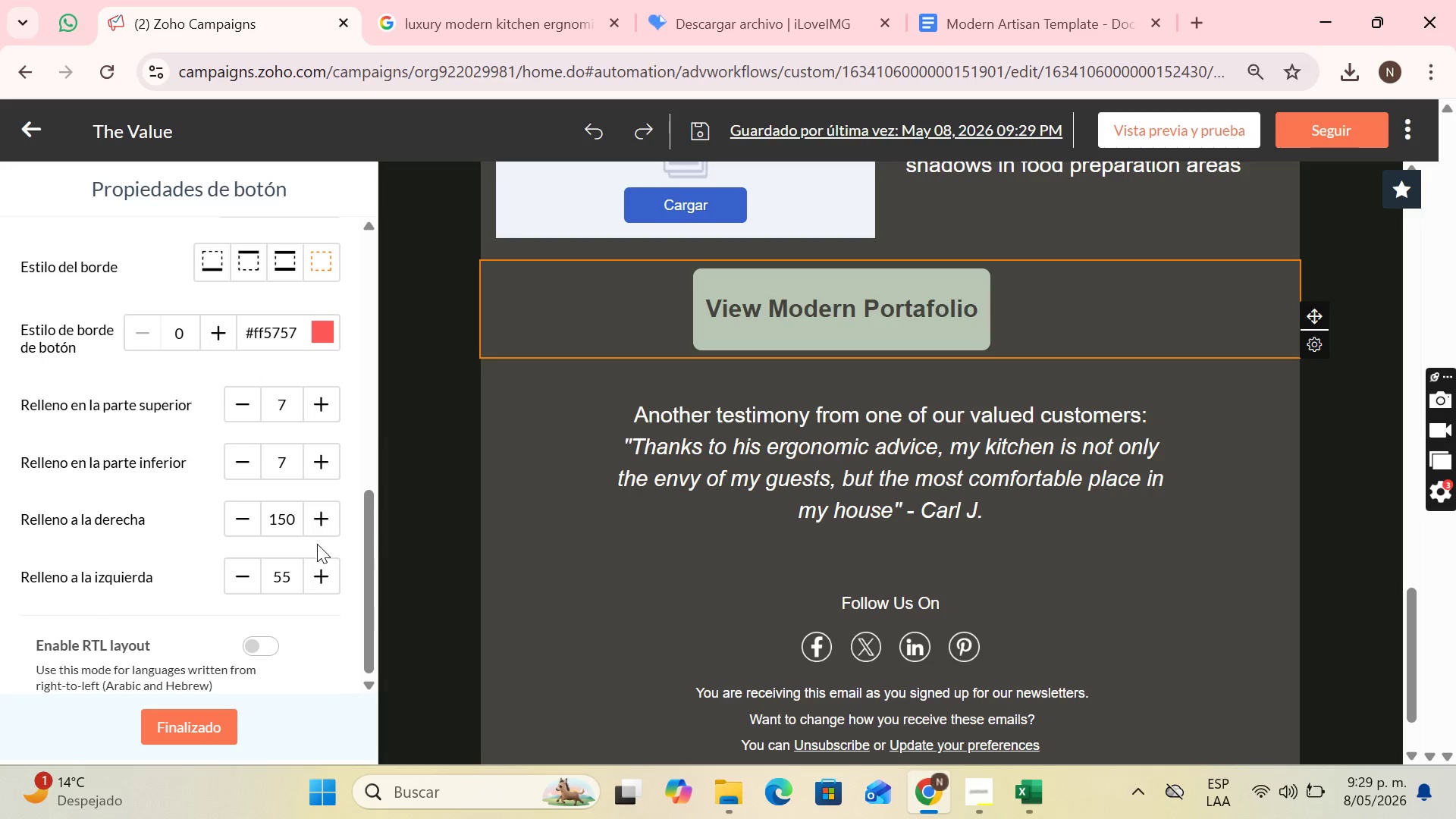 
left_click([325, 514])
 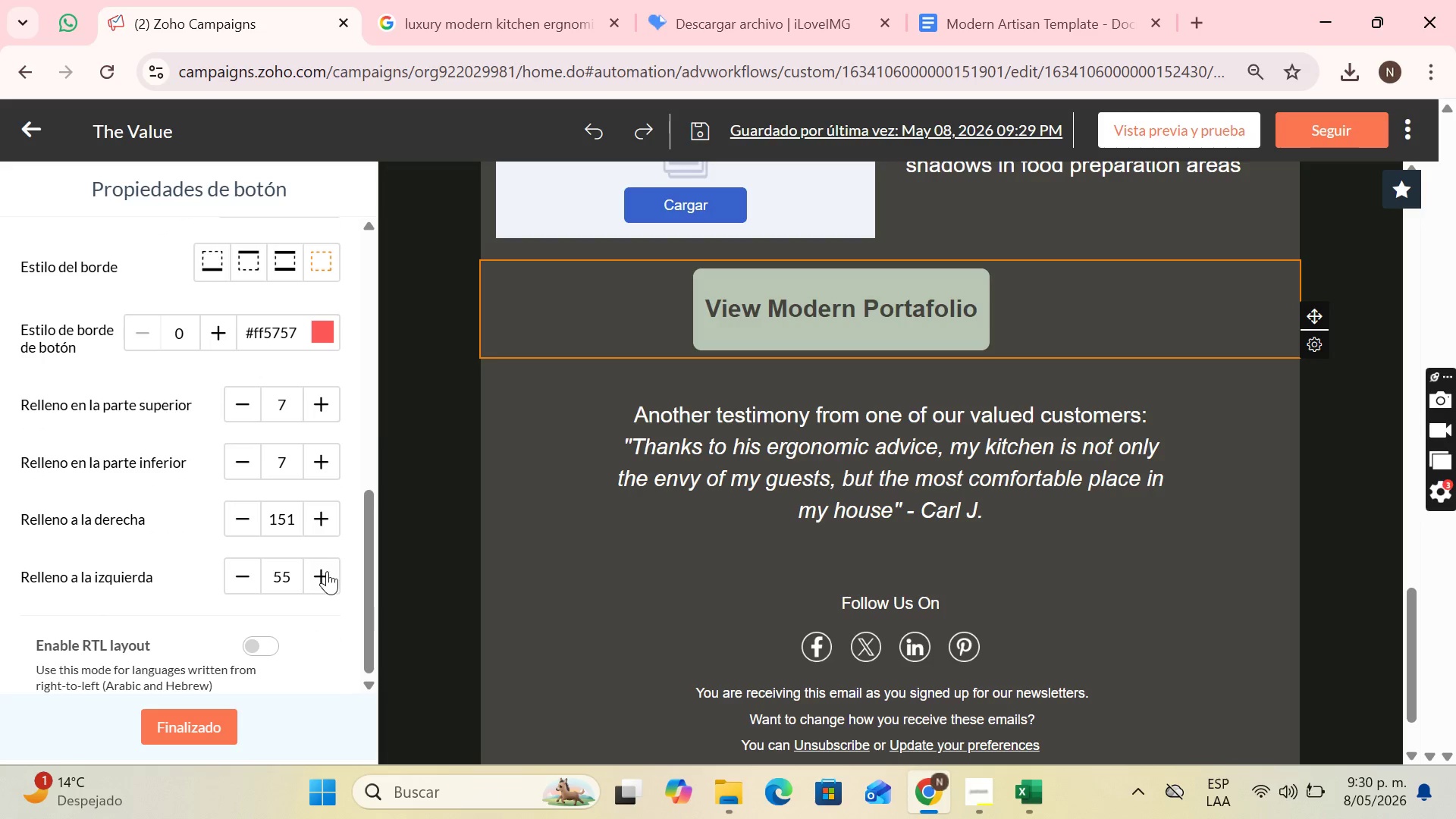 
double_click([327, 571])
 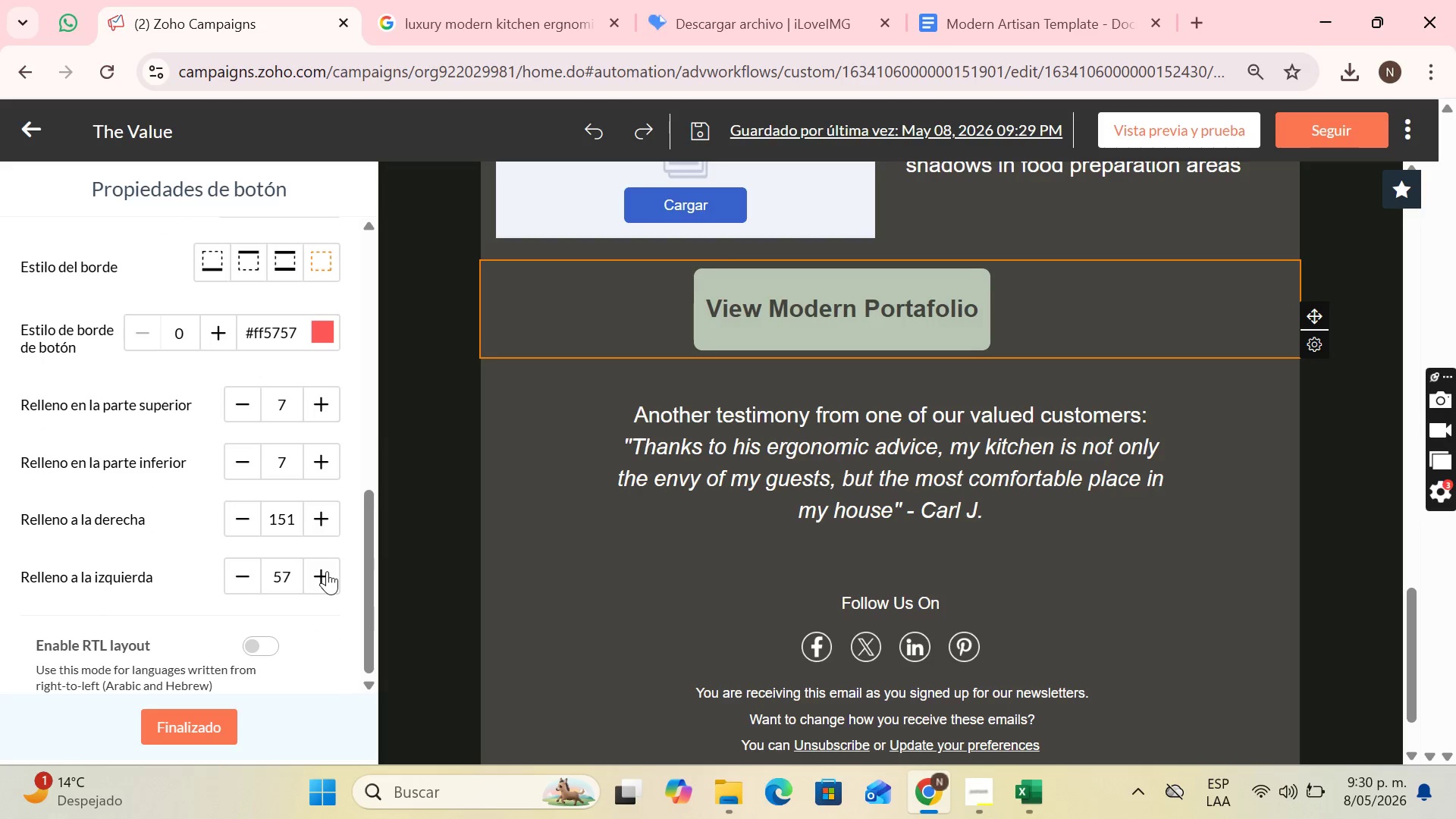 
triple_click([327, 571])
 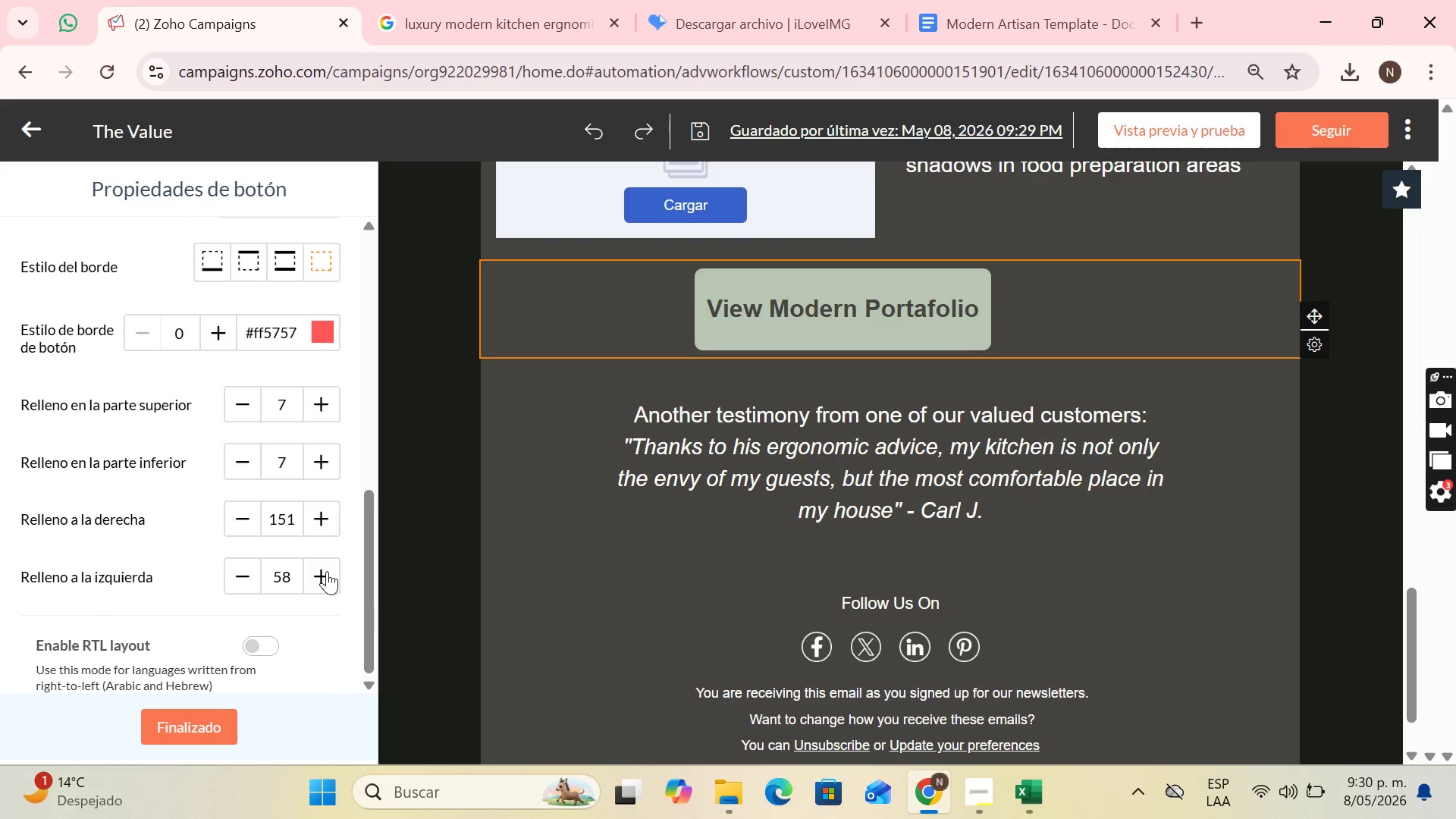 
triple_click([327, 571])
 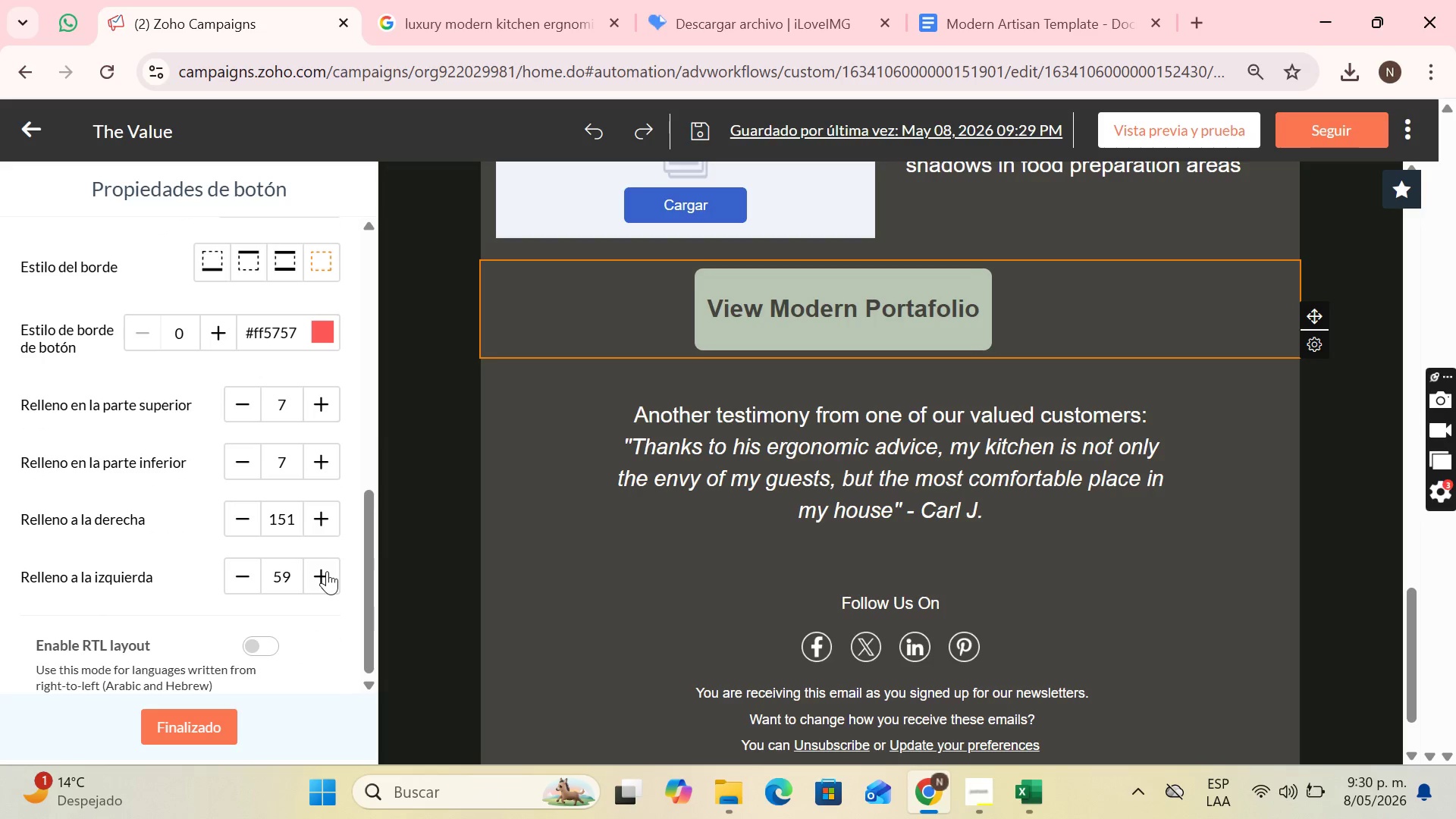 
triple_click([327, 571])
 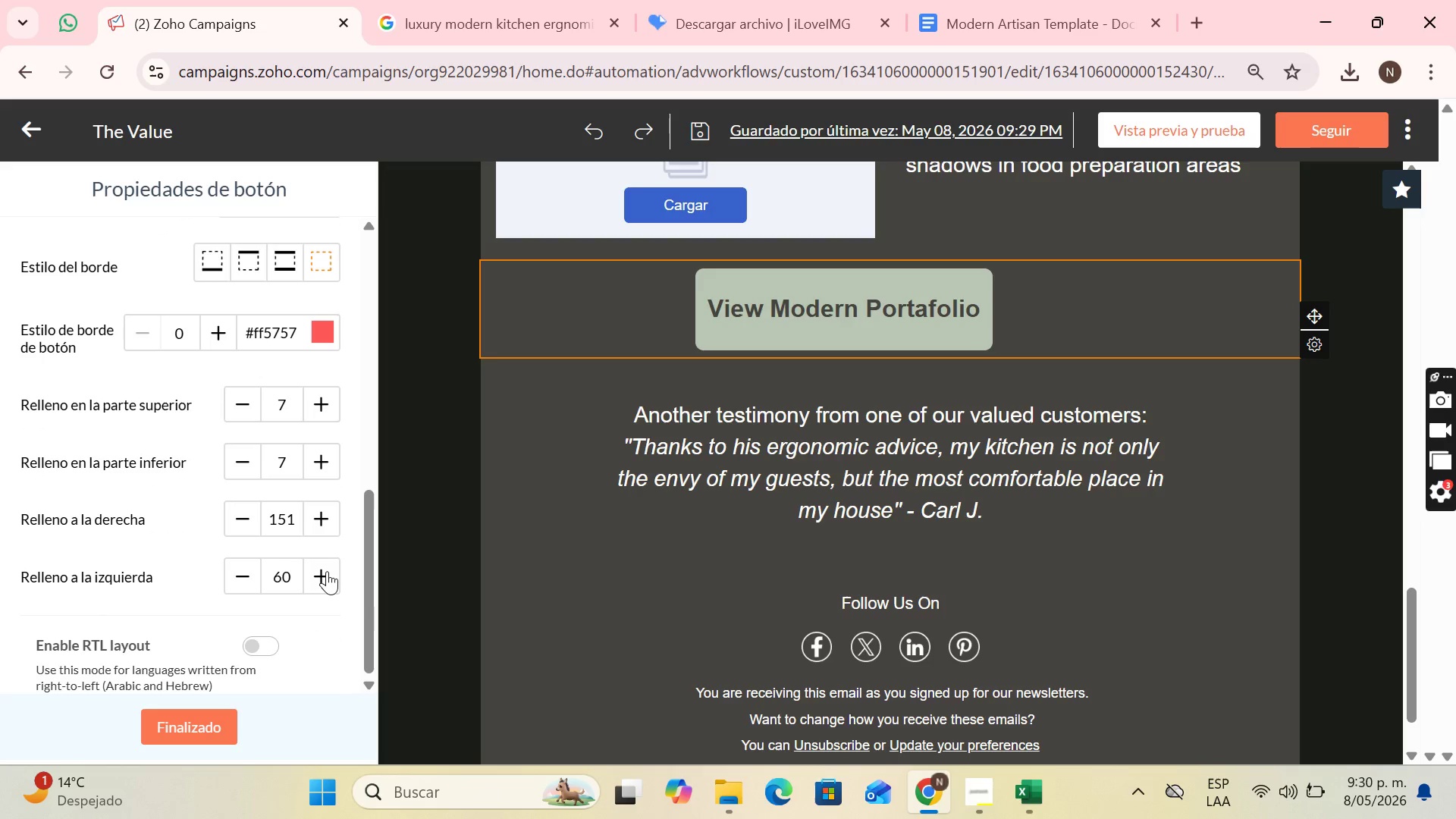 
triple_click([327, 571])
 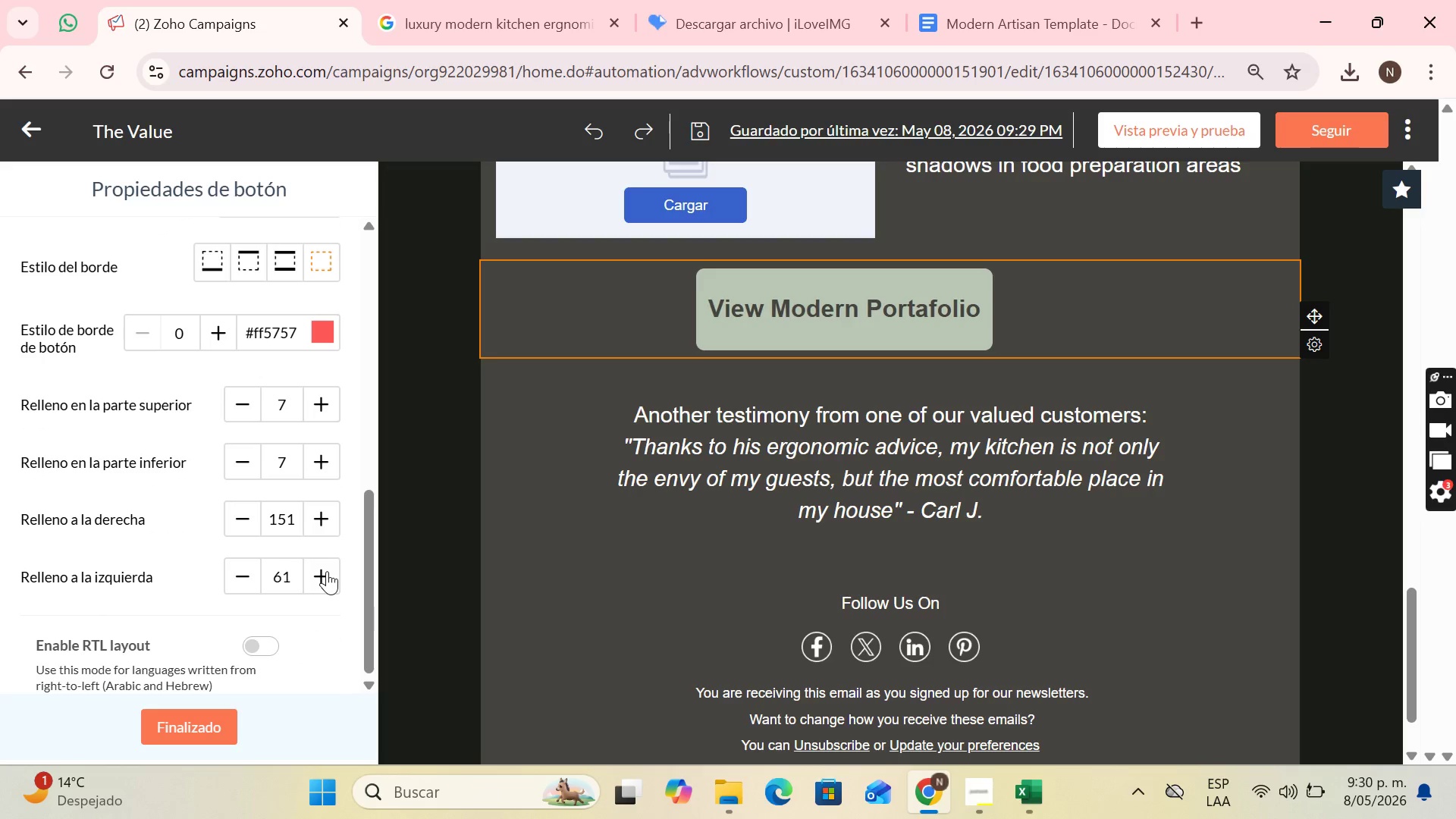 
triple_click([327, 571])
 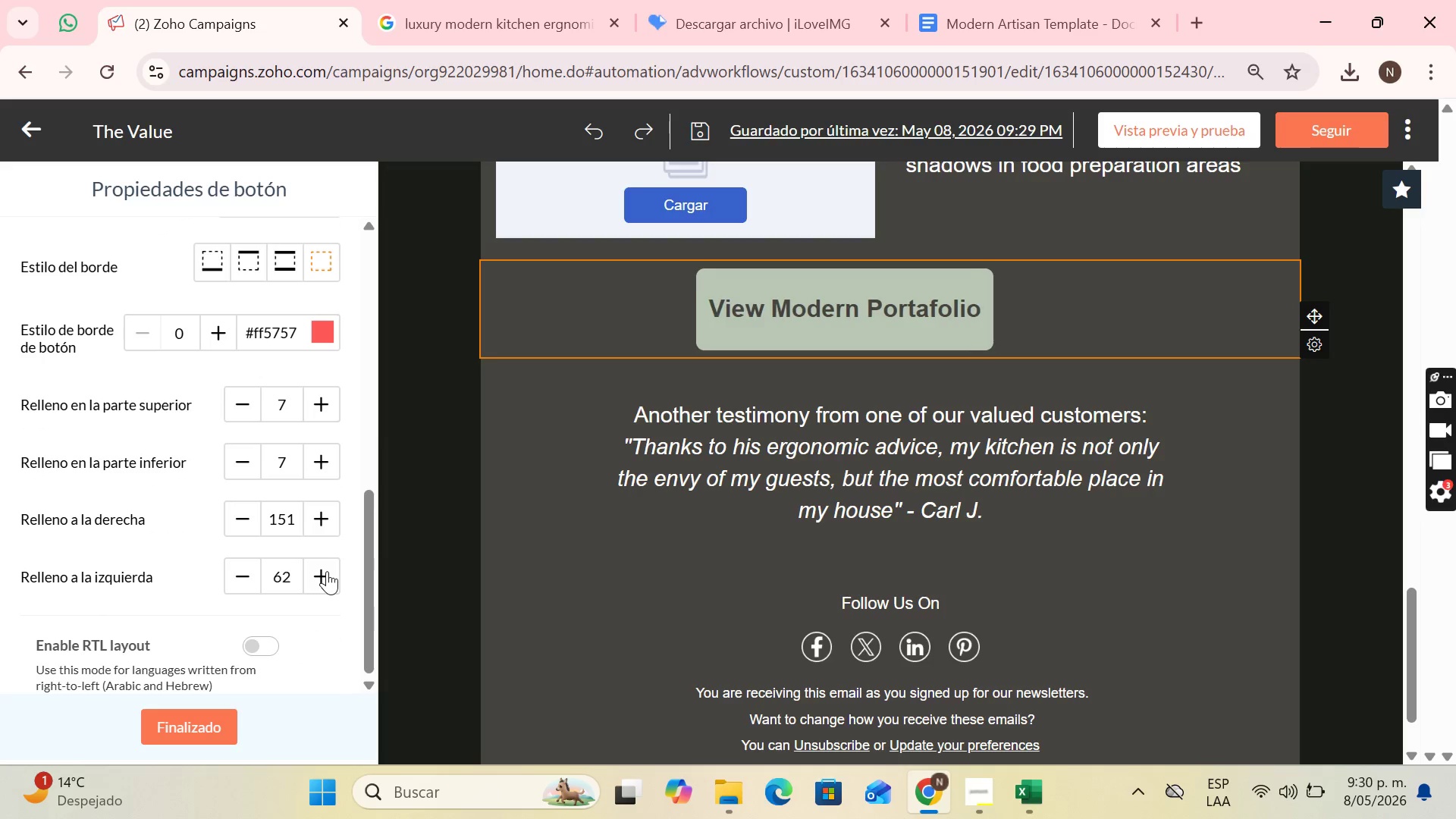 
triple_click([327, 571])
 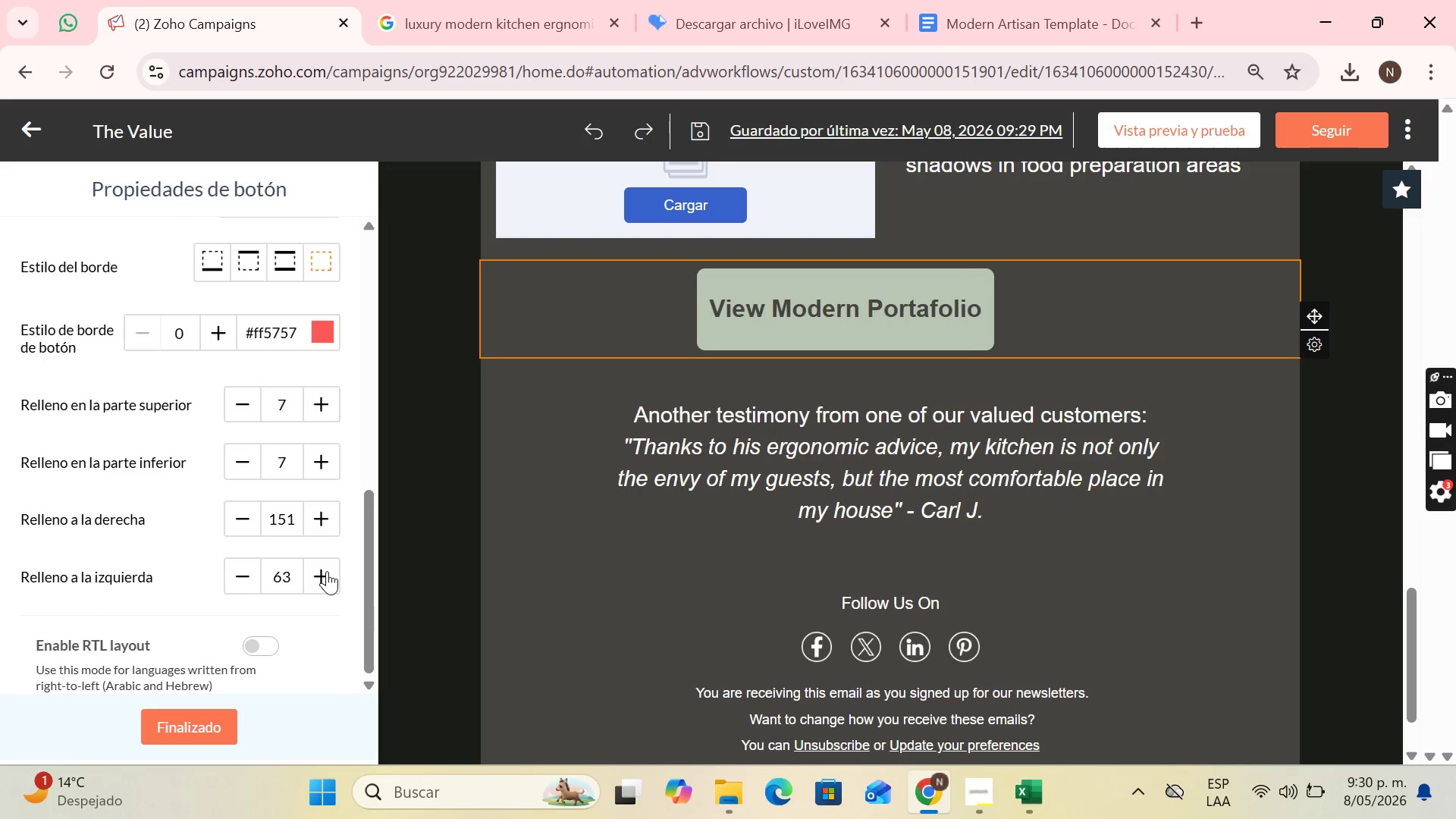 
triple_click([327, 571])
 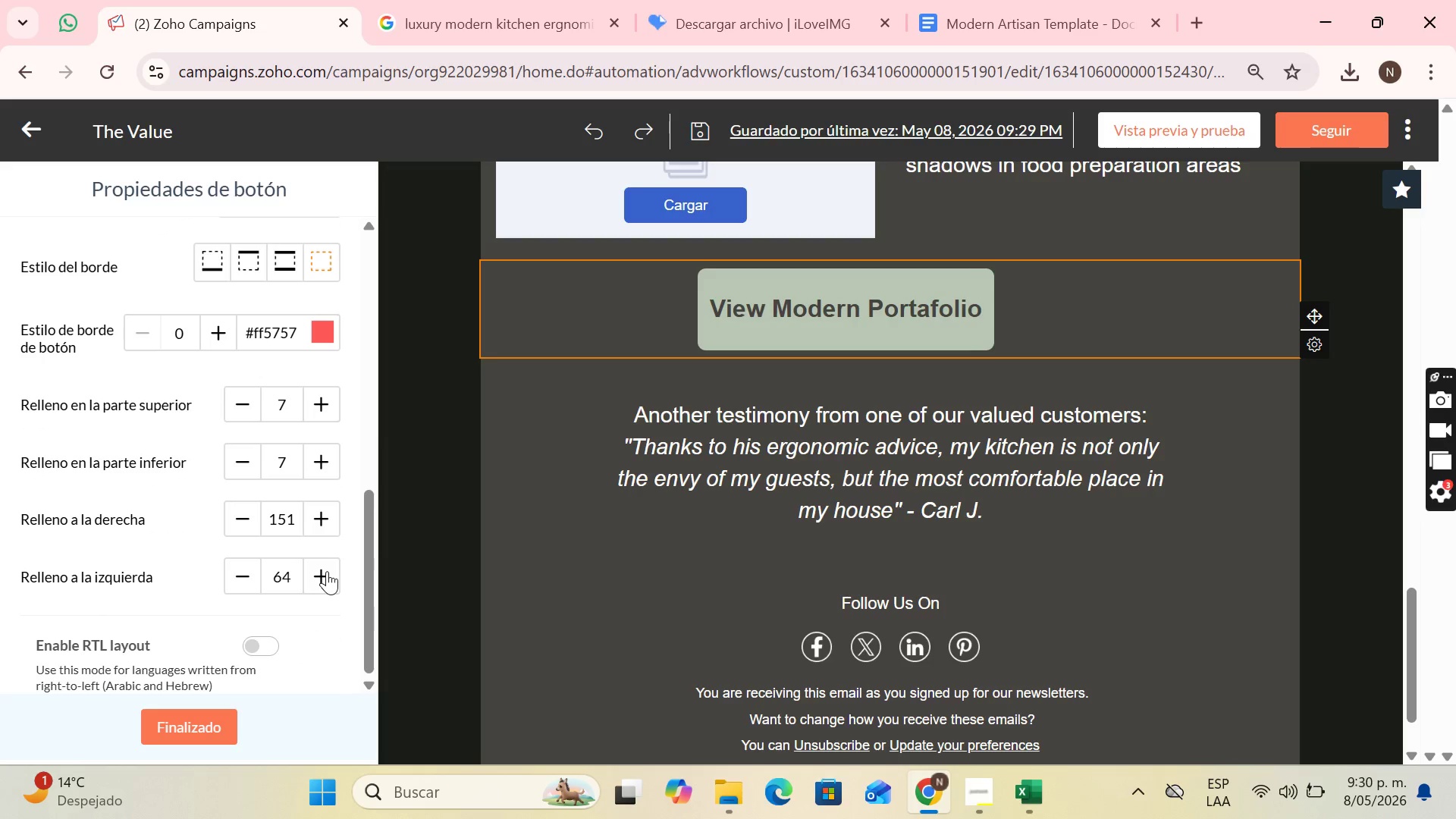 
triple_click([327, 571])
 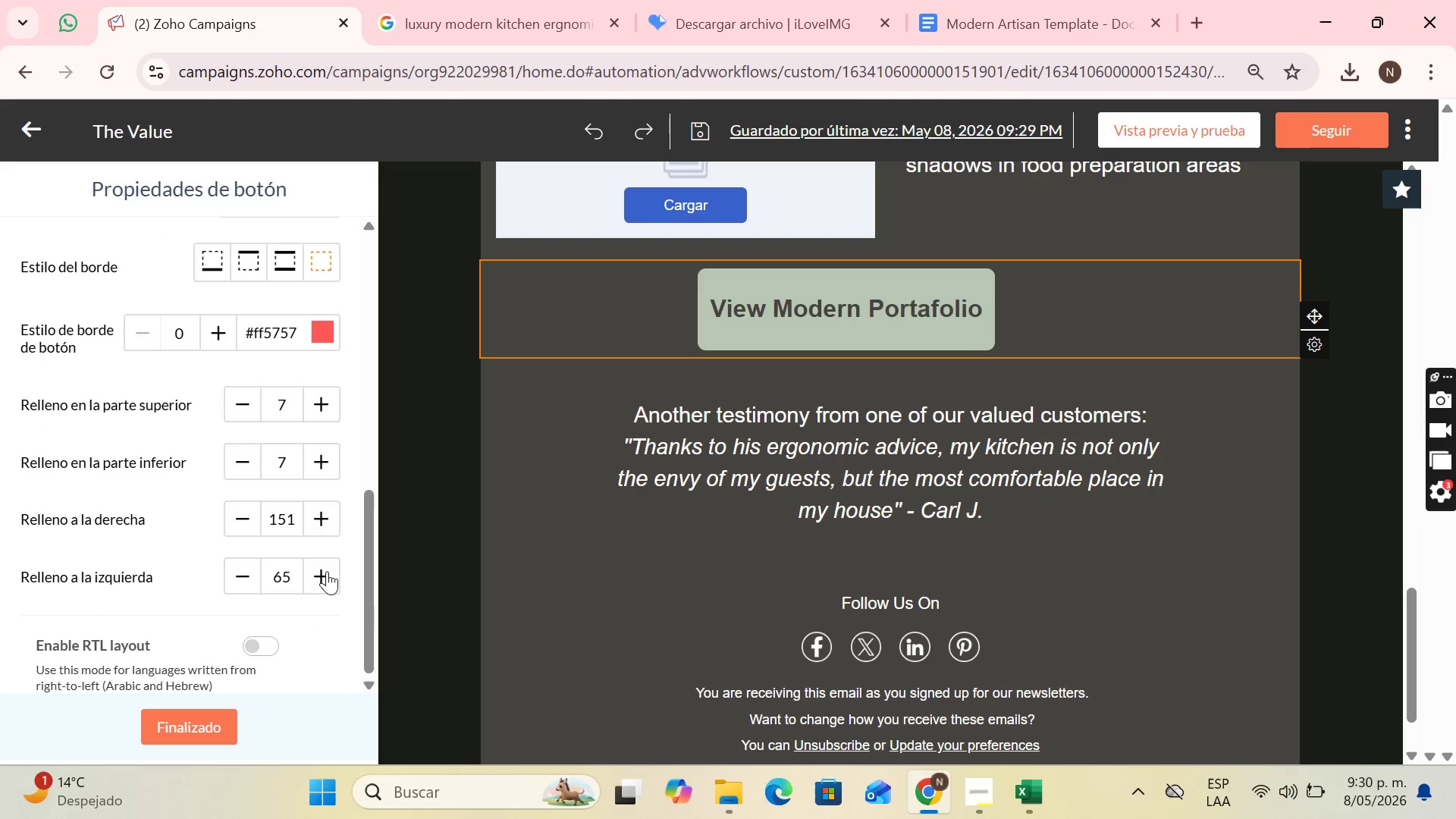 
triple_click([327, 571])
 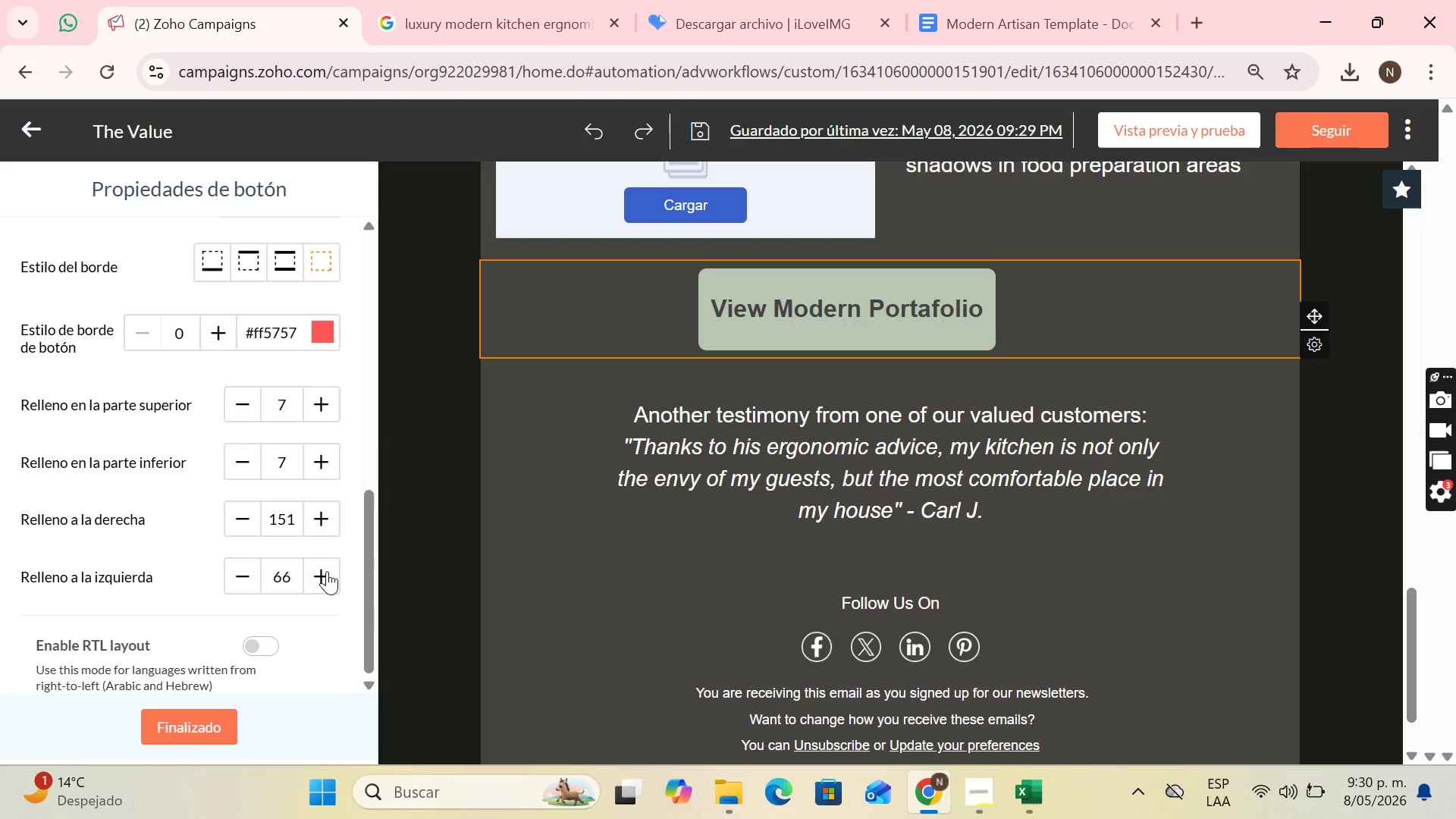 
triple_click([327, 571])
 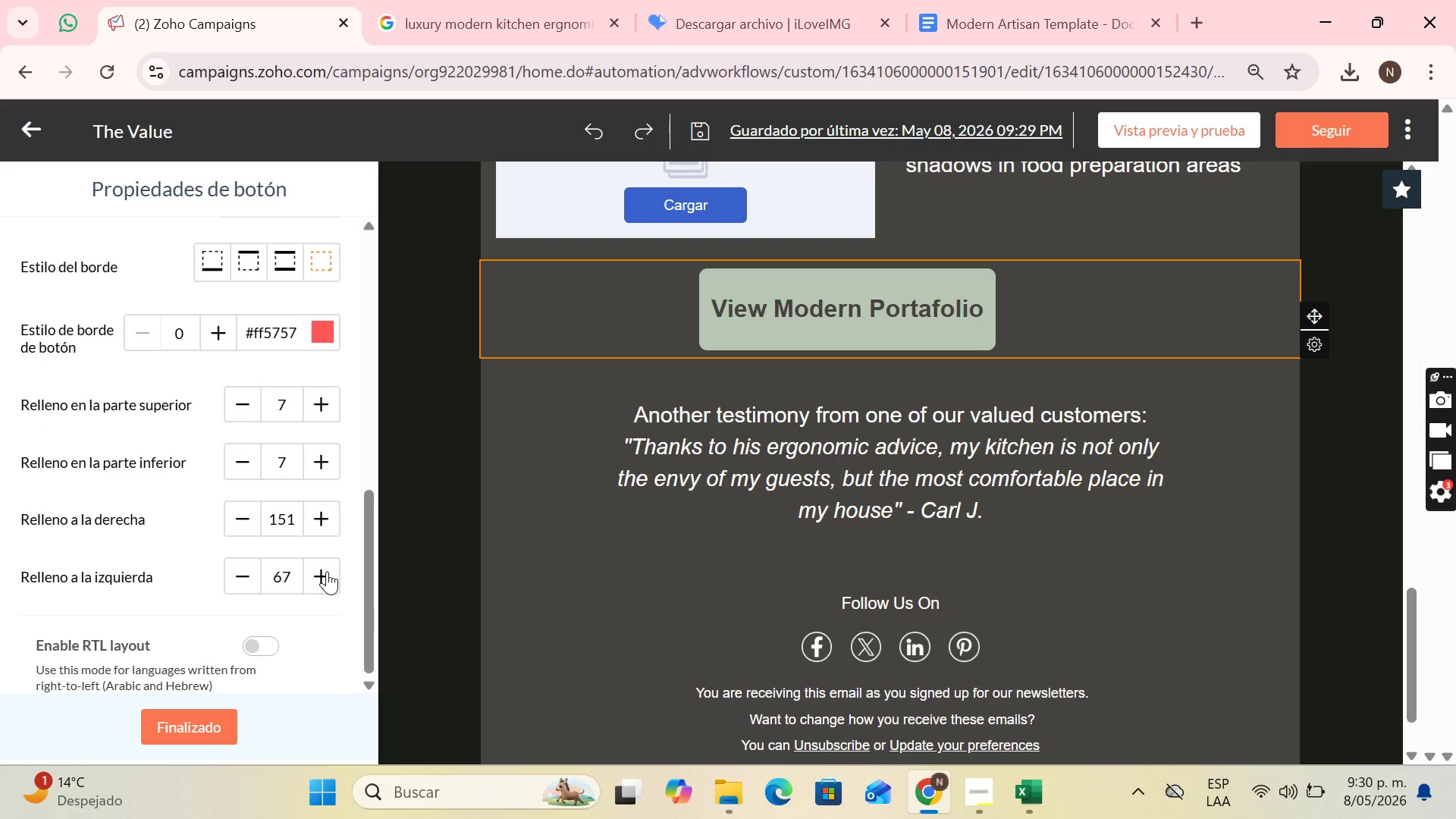 
triple_click([327, 571])
 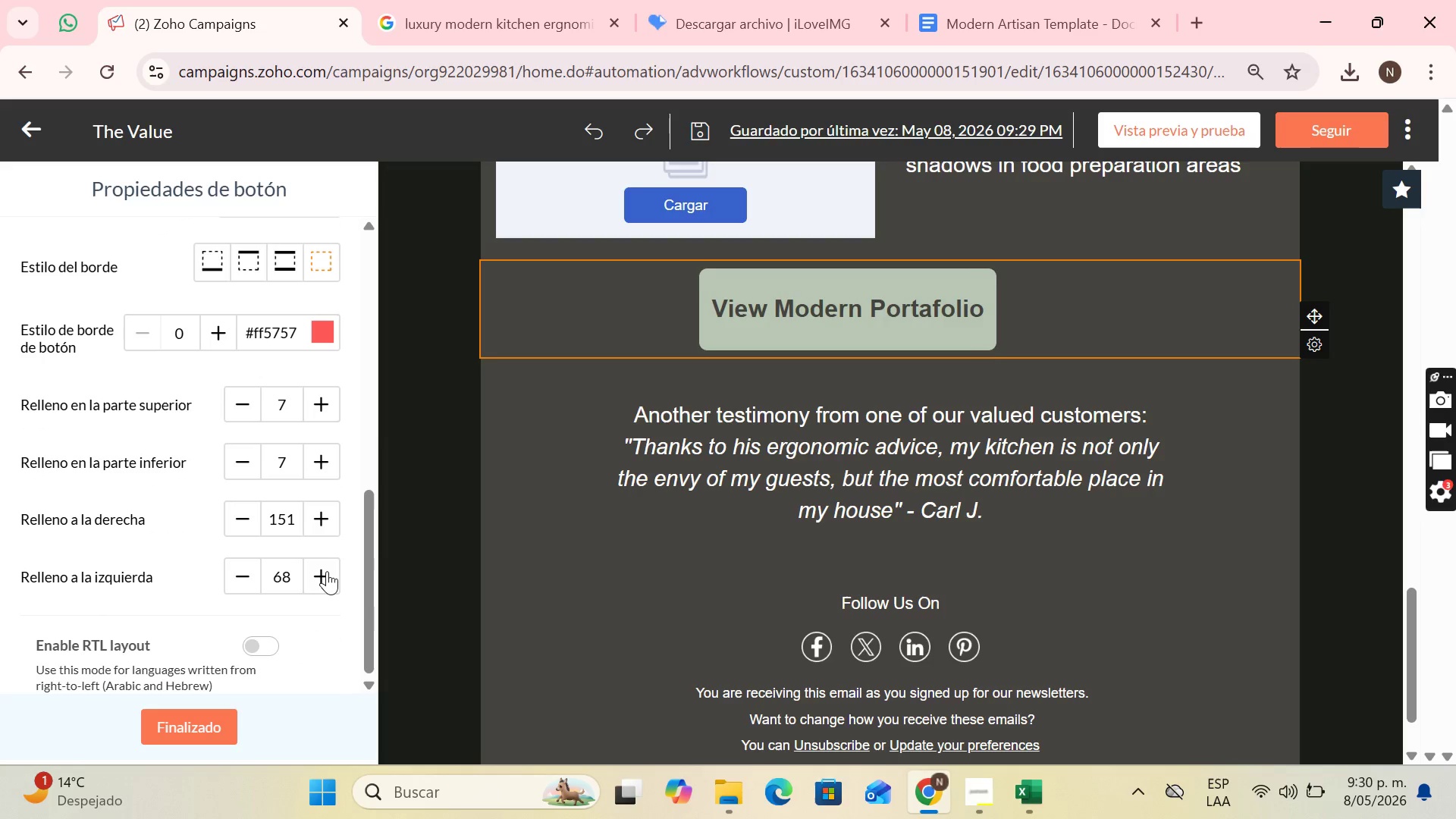 
triple_click([327, 571])
 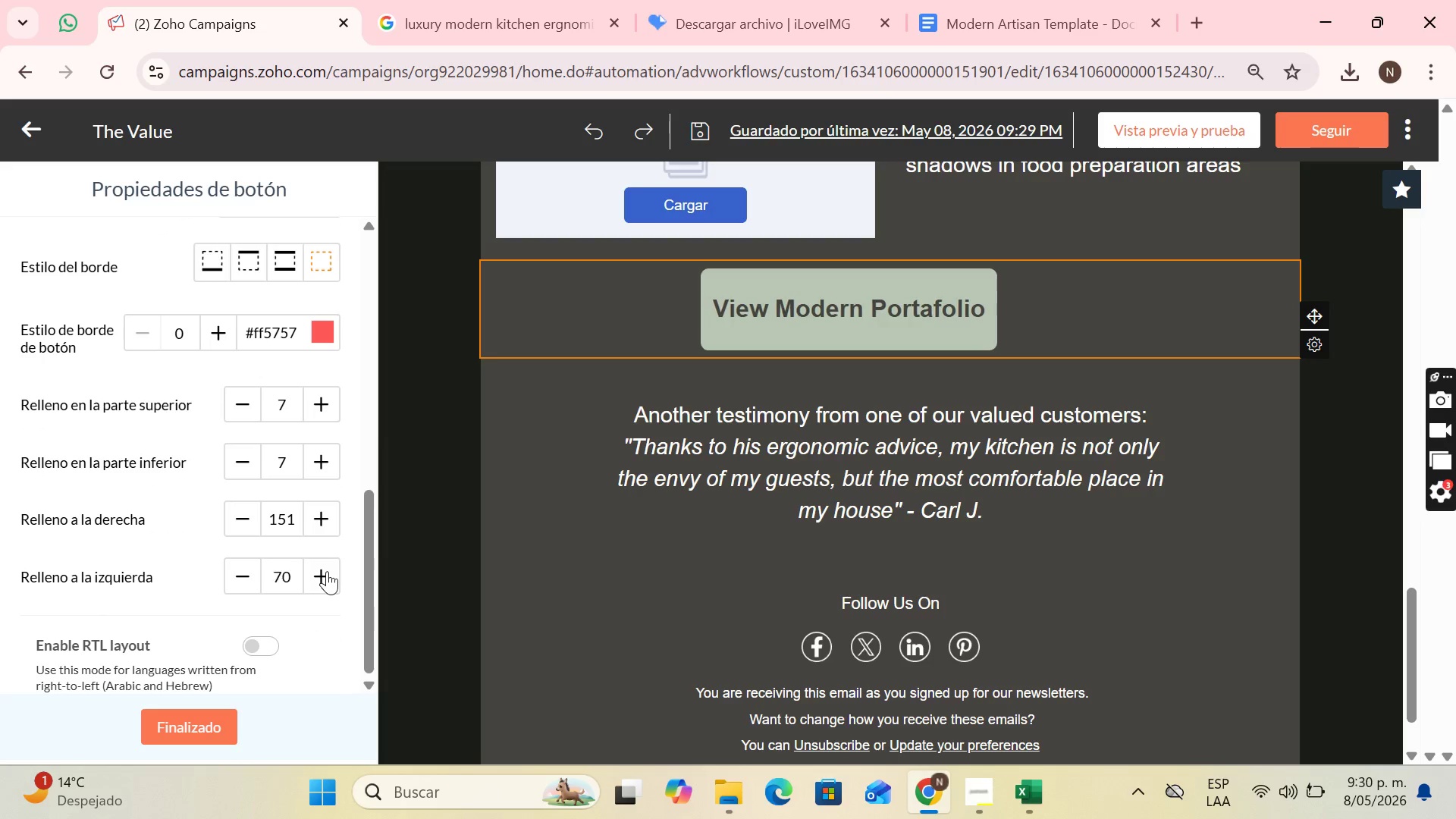 
double_click([327, 571])
 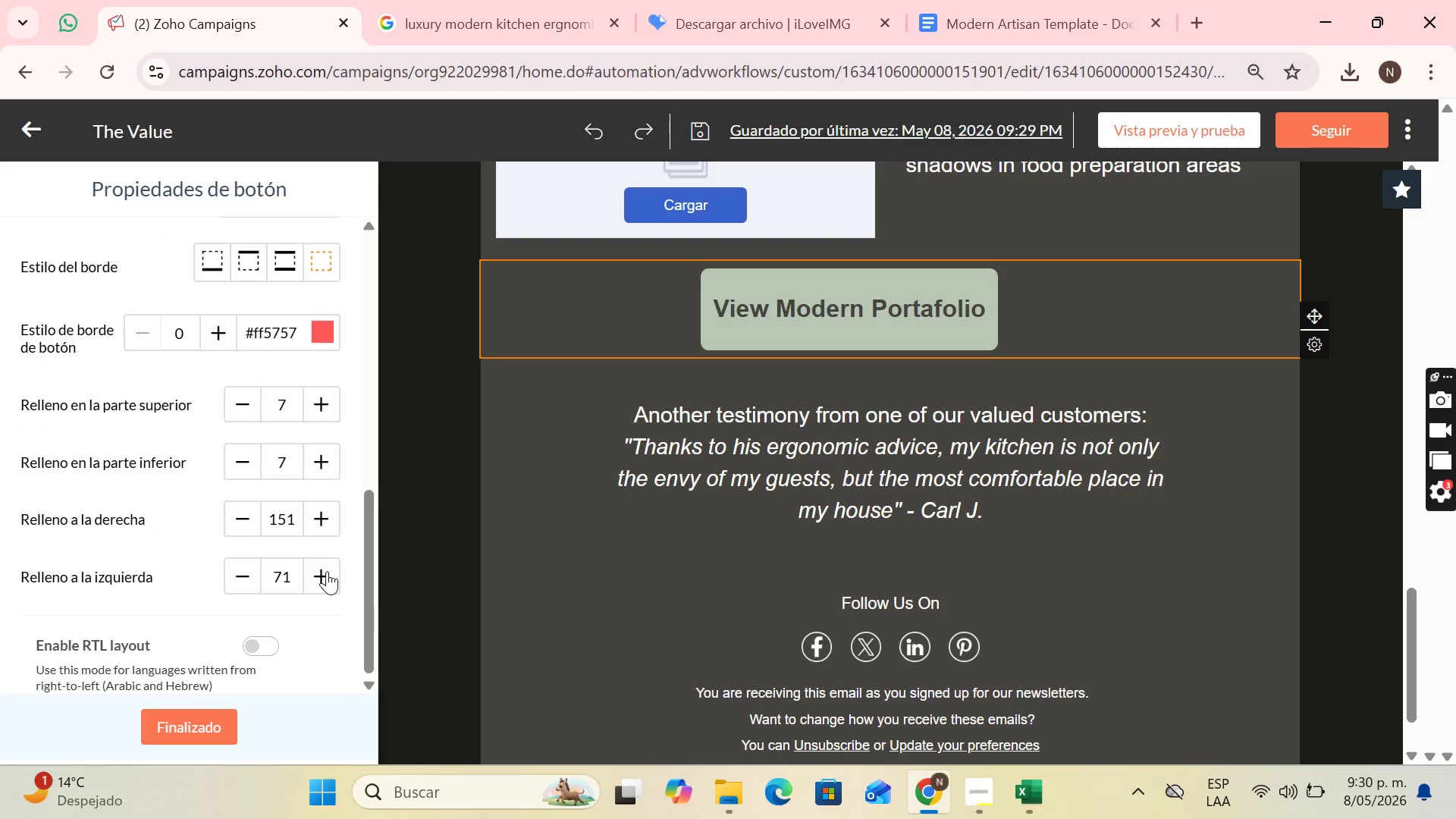 
triple_click([327, 571])
 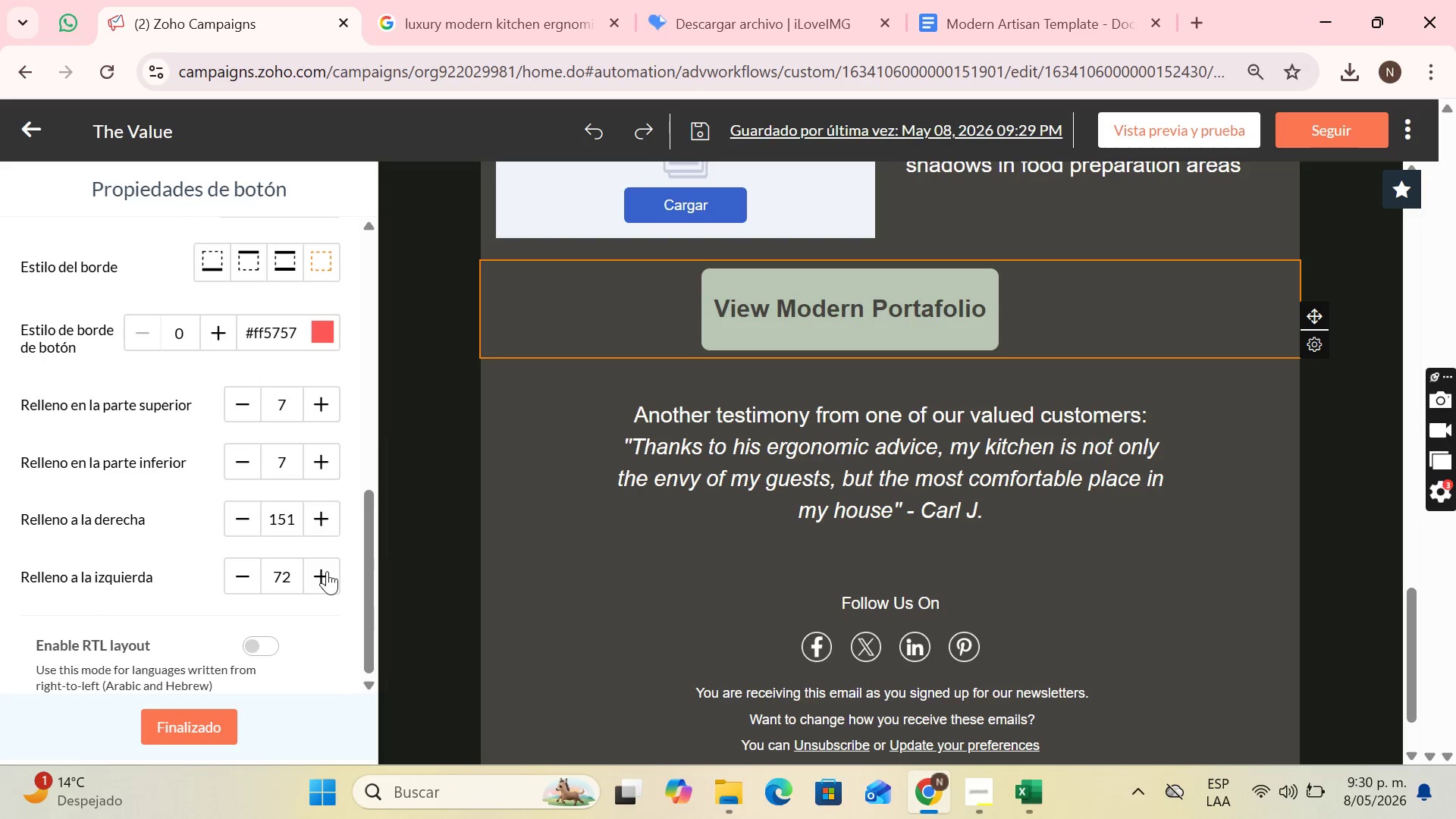 
triple_click([327, 571])
 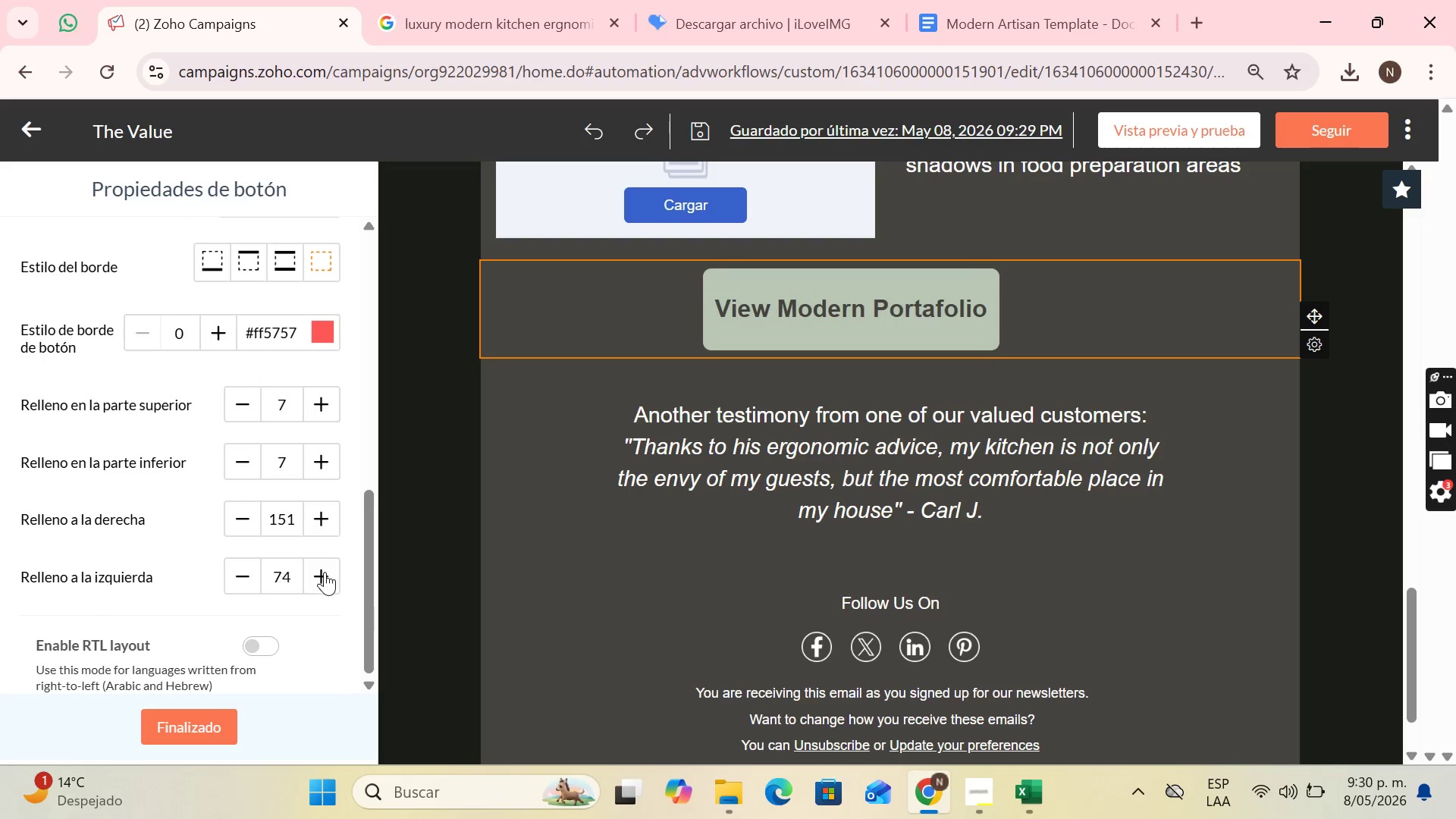 
triple_click([325, 572])
 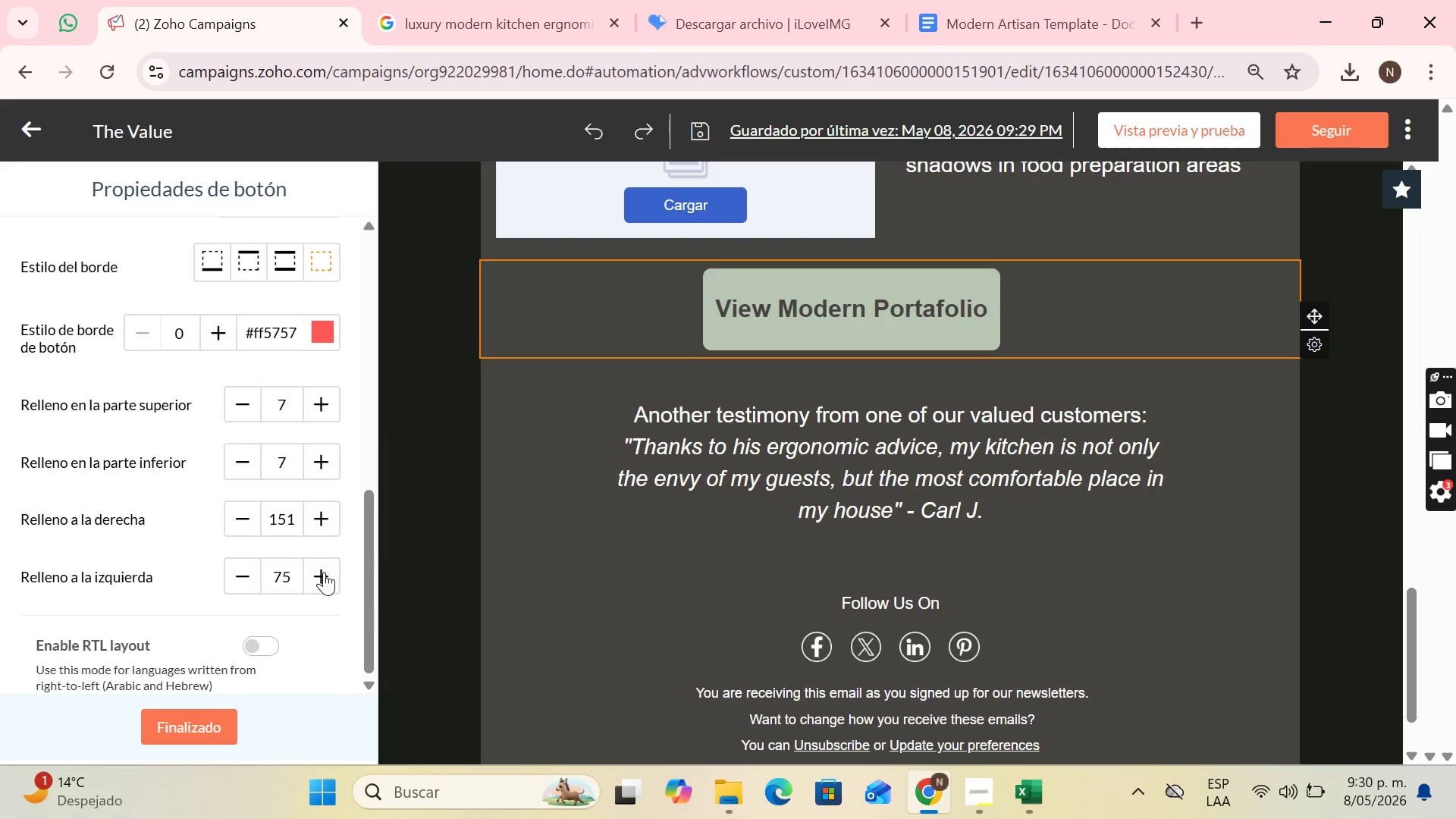 
triple_click([324, 572])
 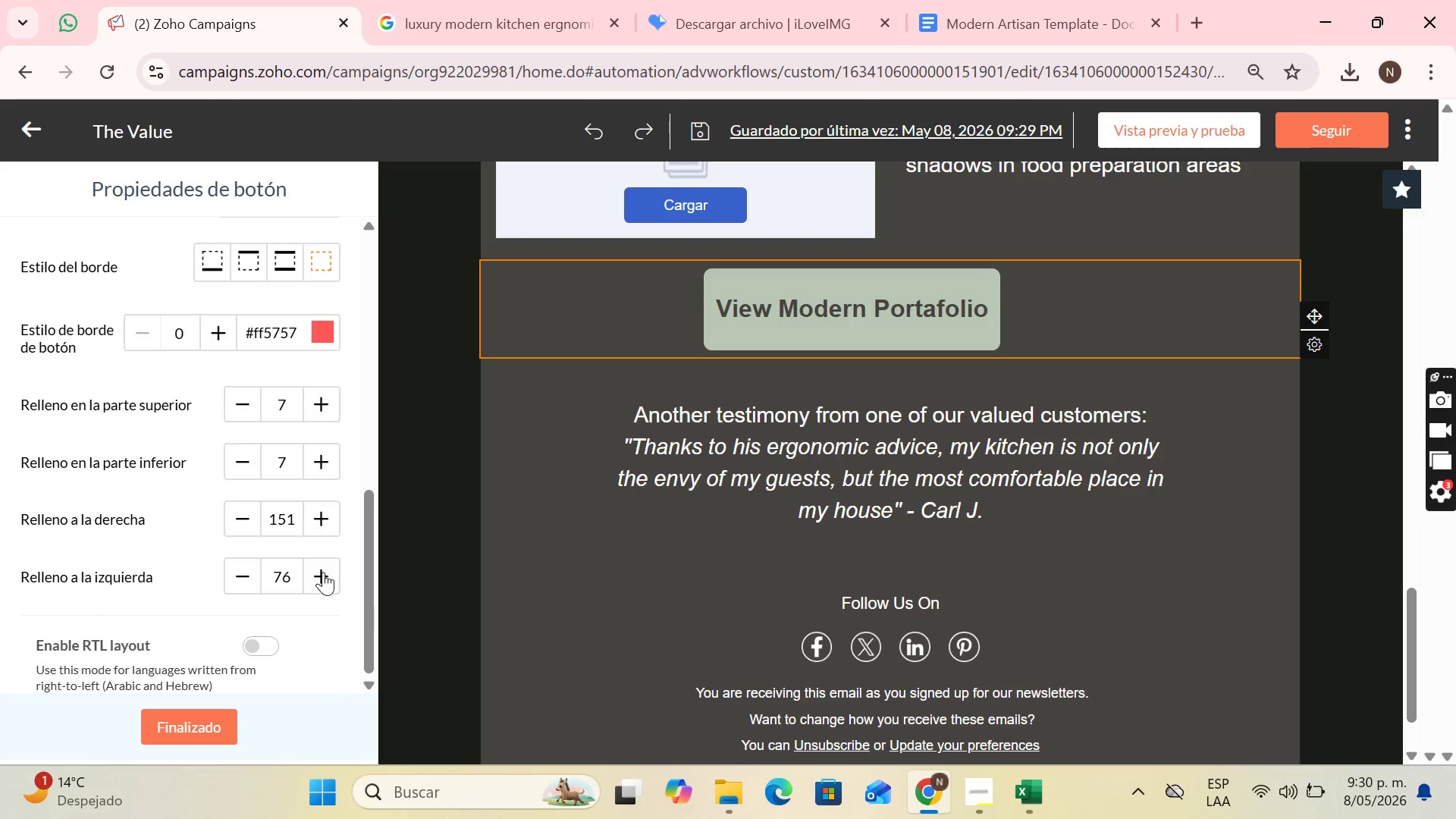 
triple_click([323, 572])
 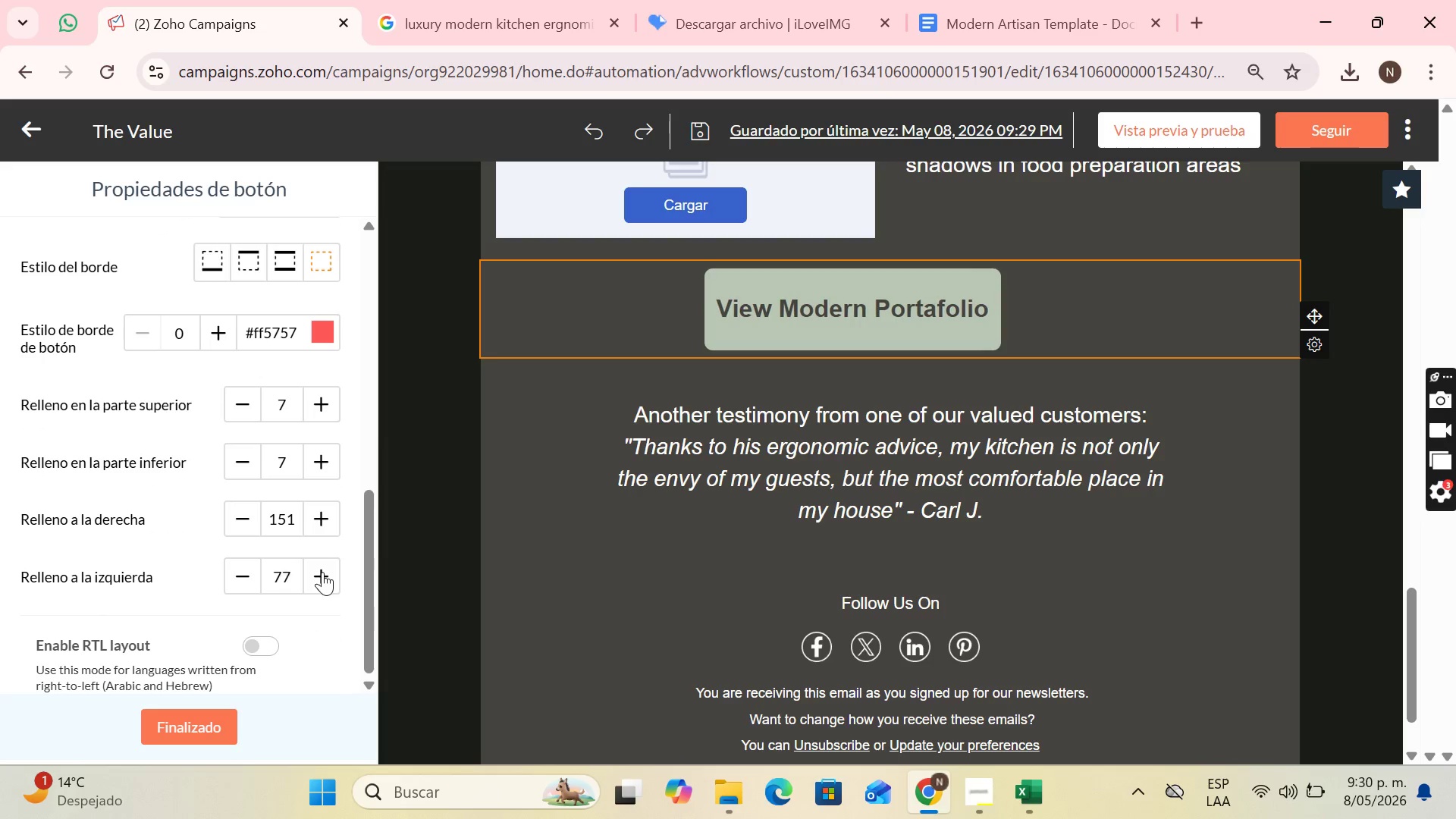 
triple_click([322, 572])
 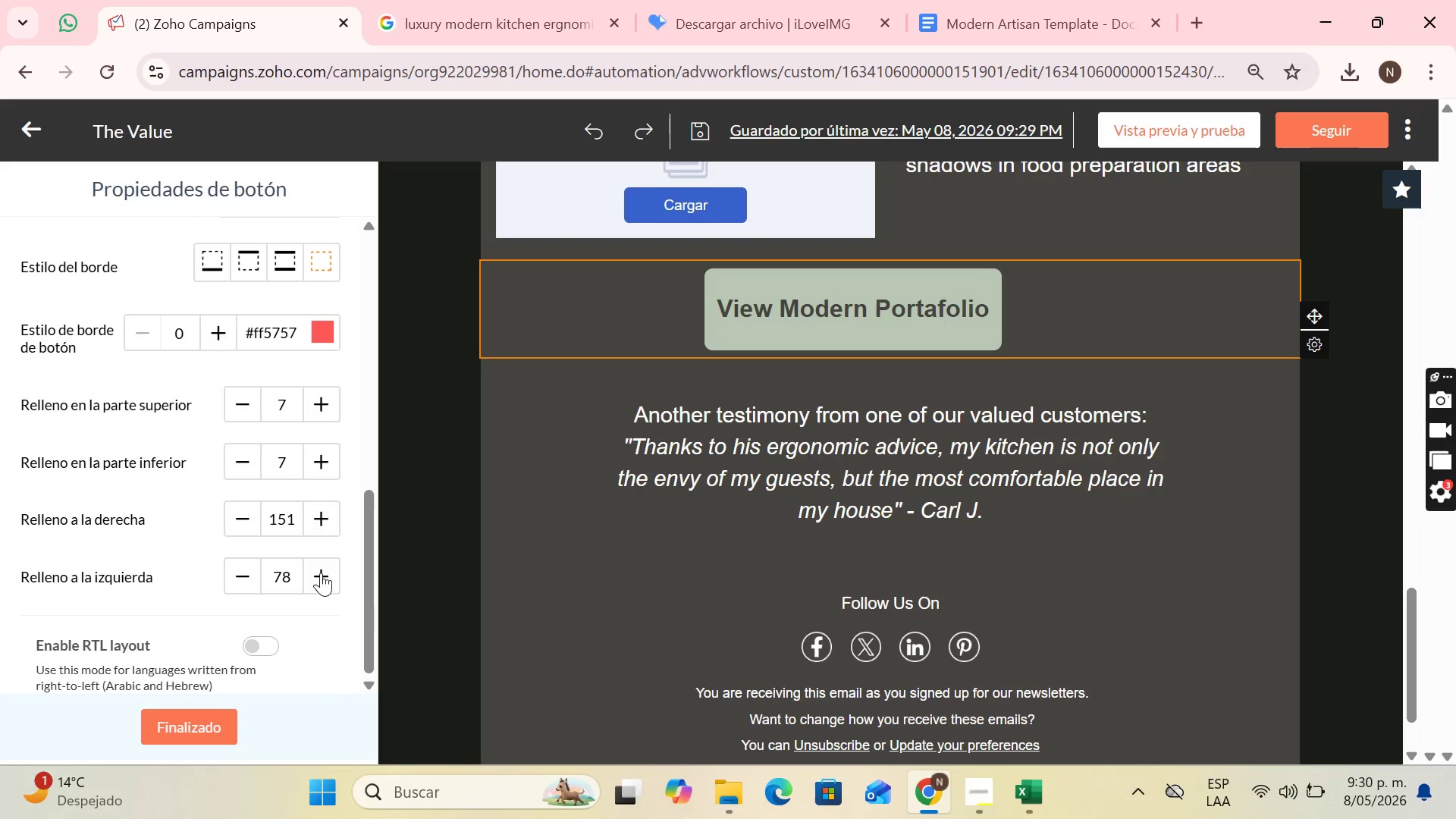 
triple_click([321, 573])
 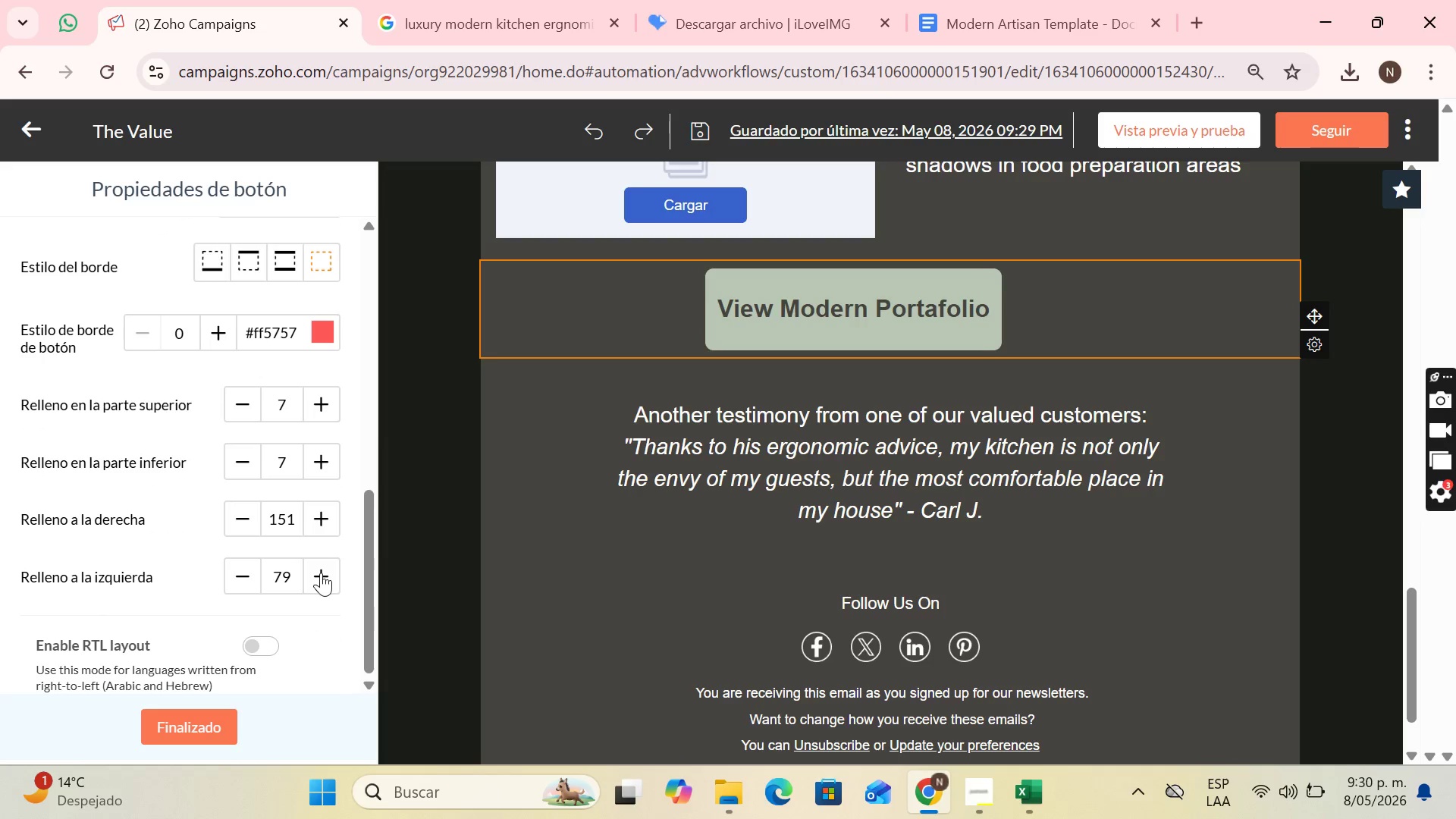 
triple_click([321, 573])
 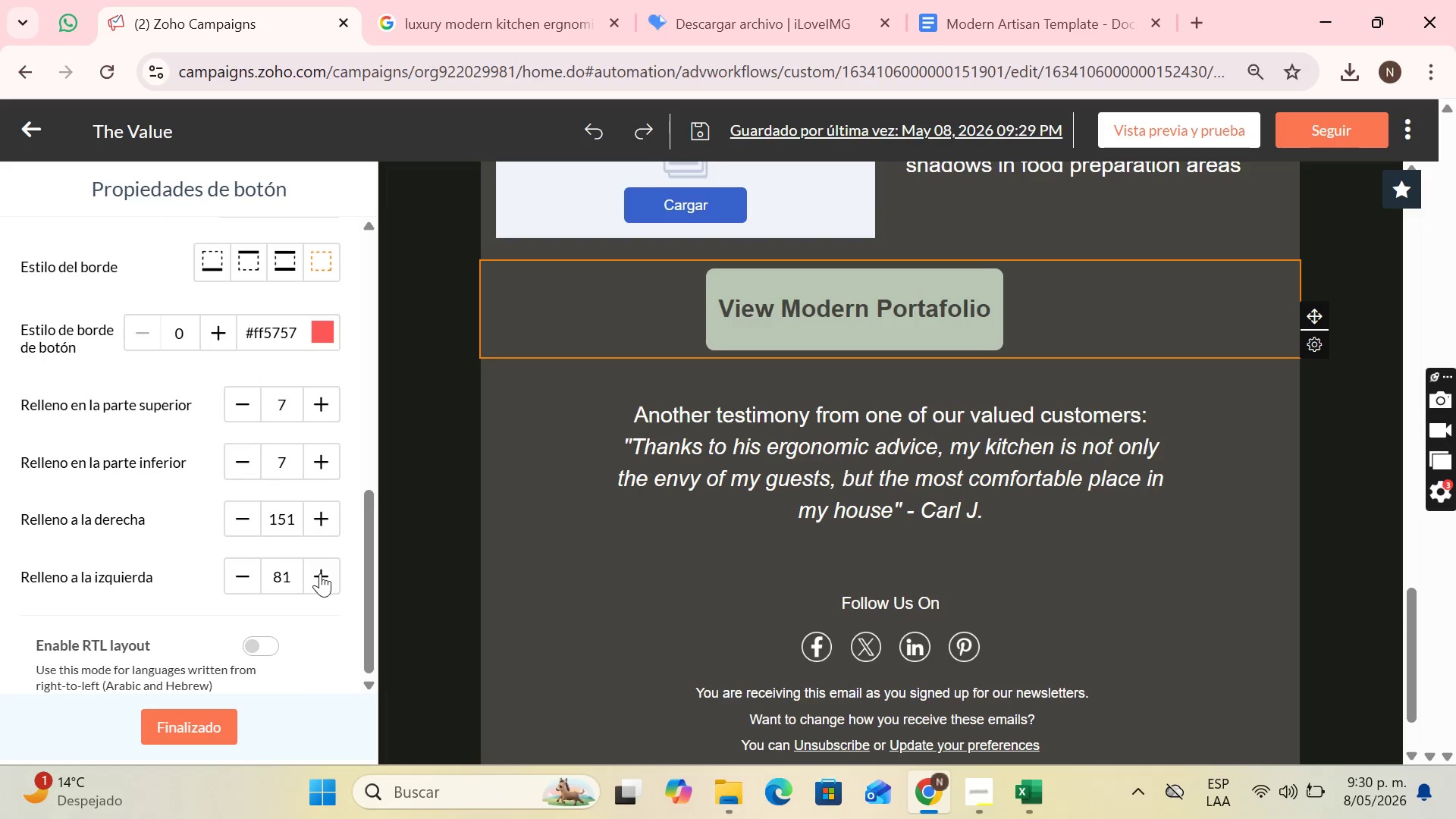 
triple_click([320, 573])
 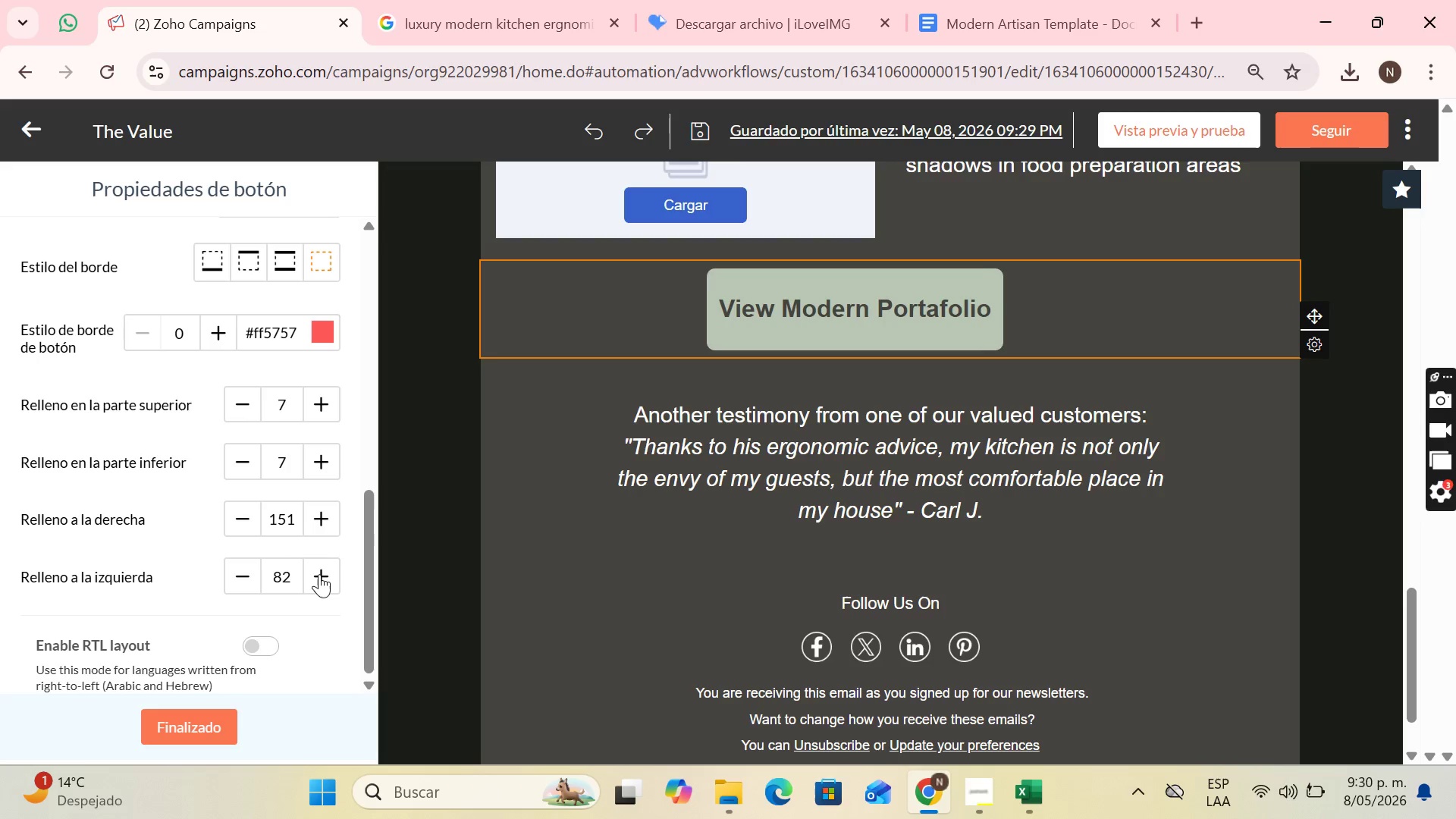 
triple_click([319, 574])
 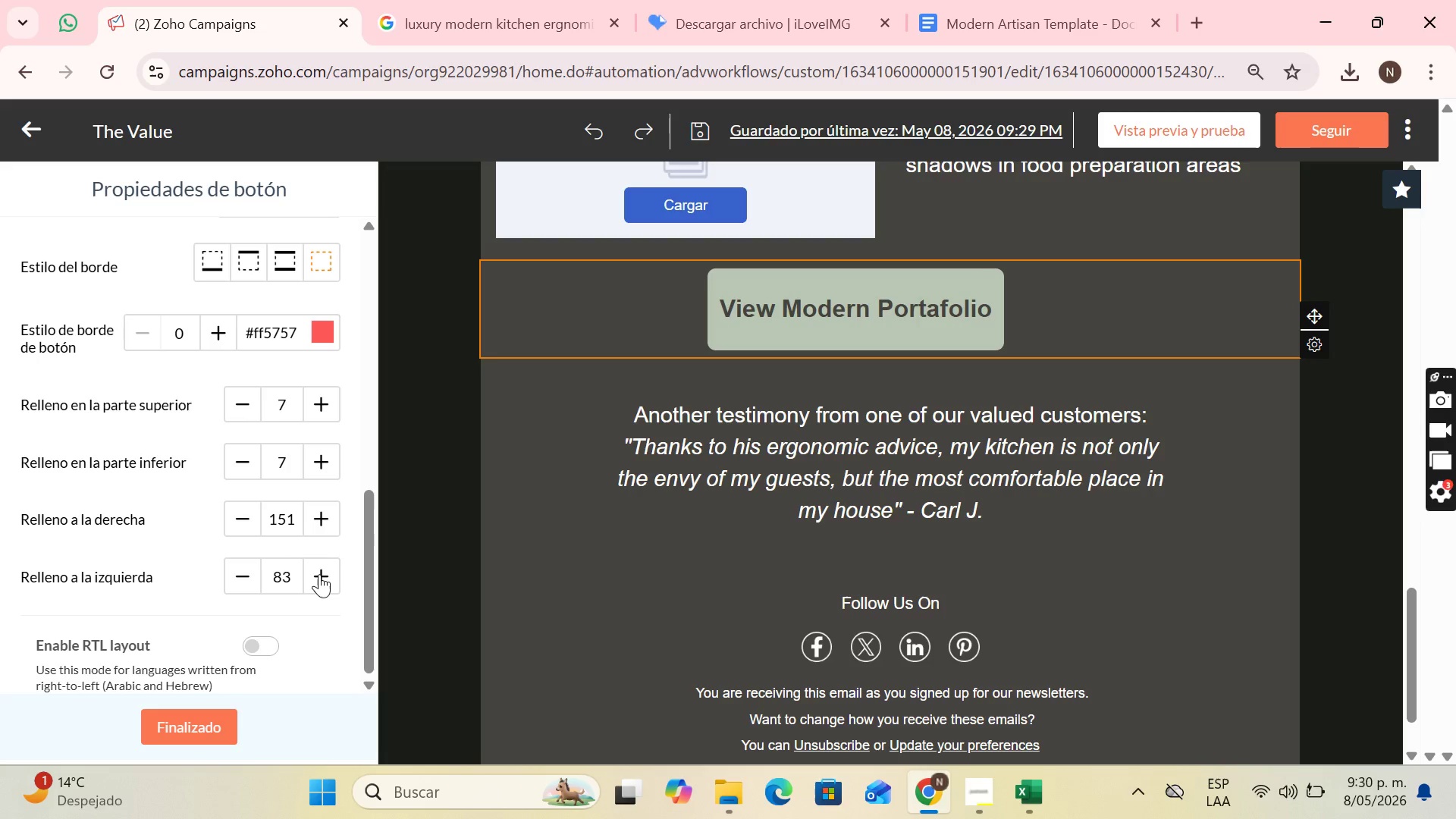 
triple_click([319, 574])
 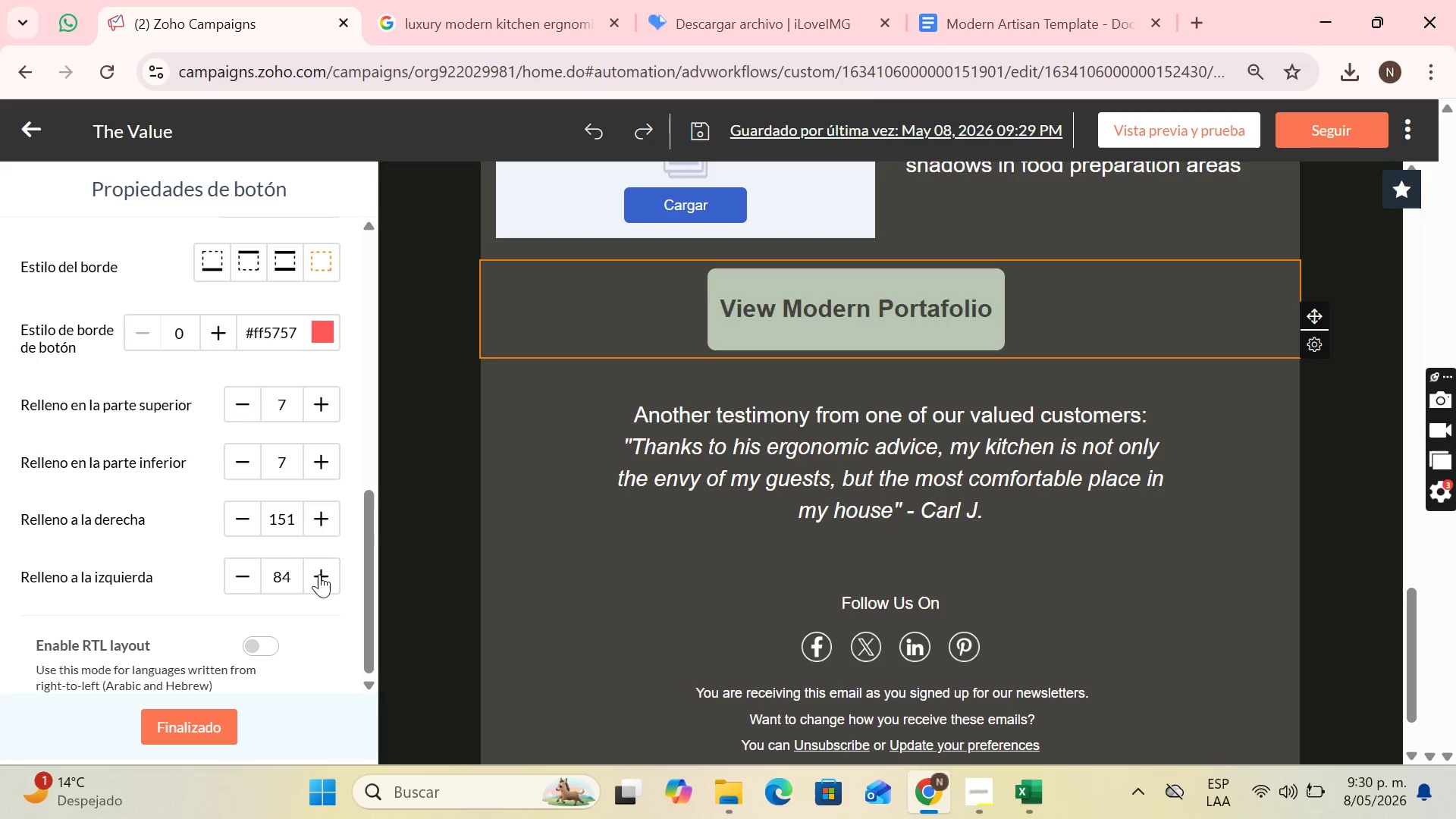 
triple_click([319, 574])
 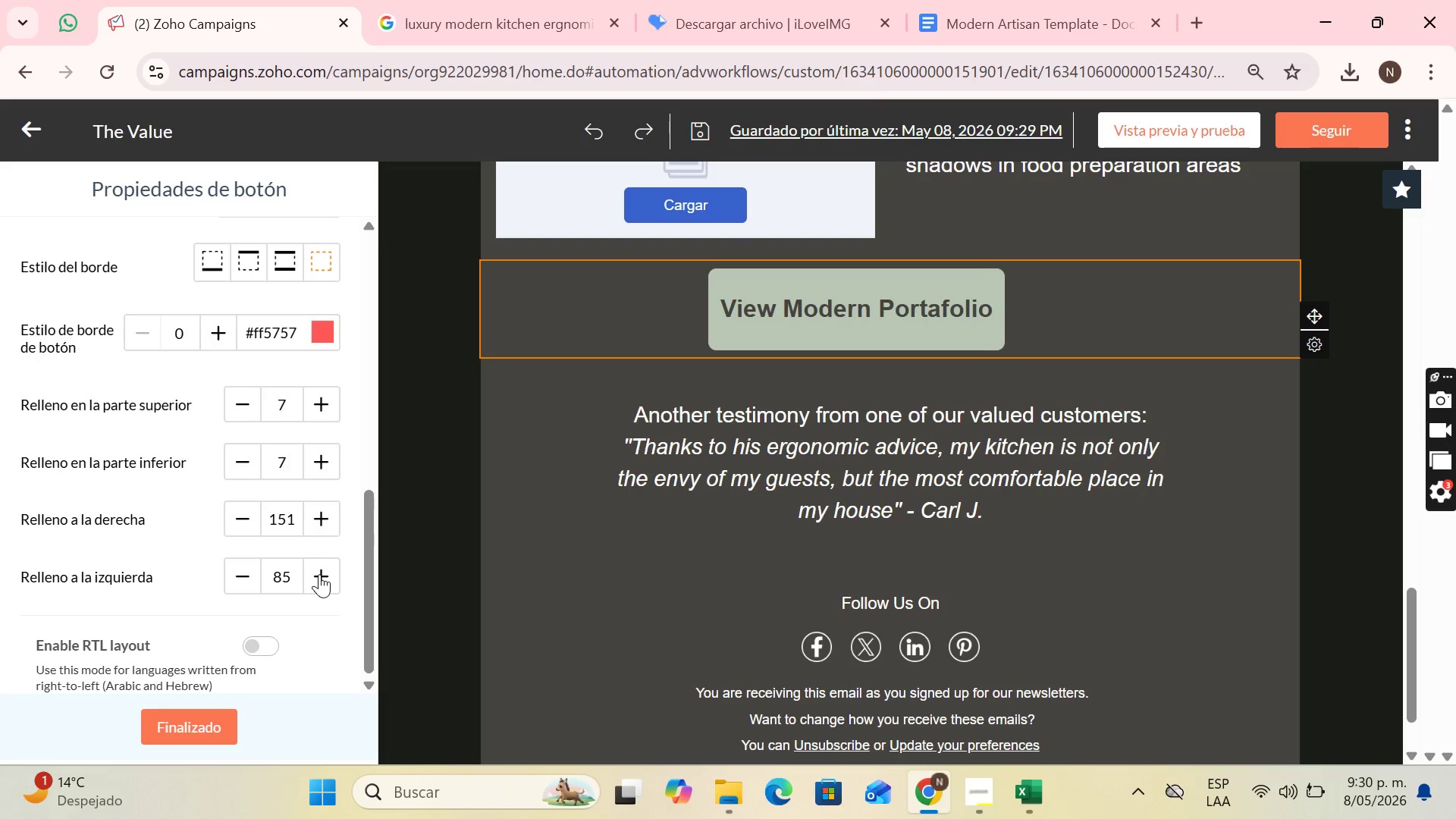 
triple_click([319, 574])
 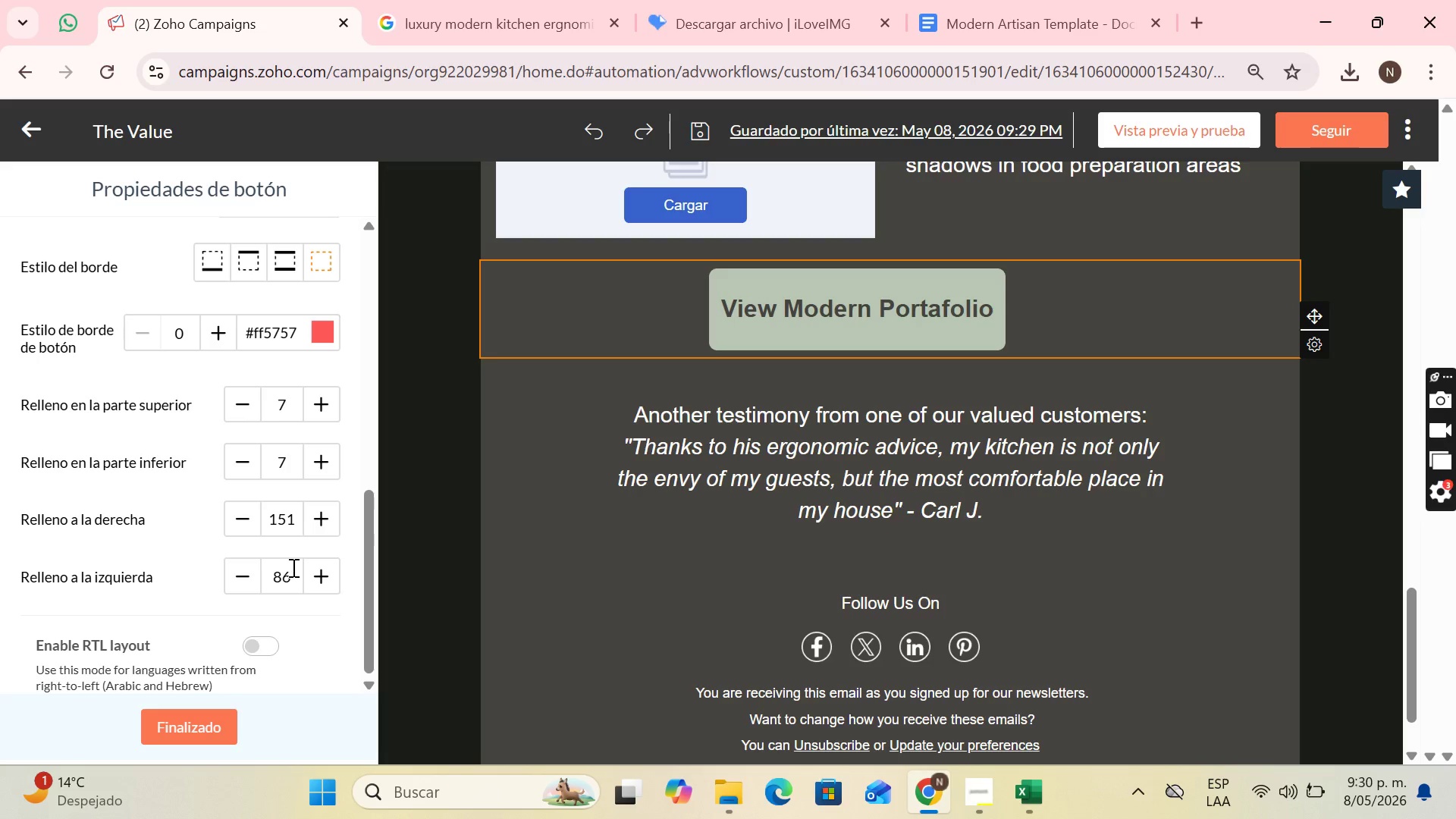 
left_click([292, 566])
 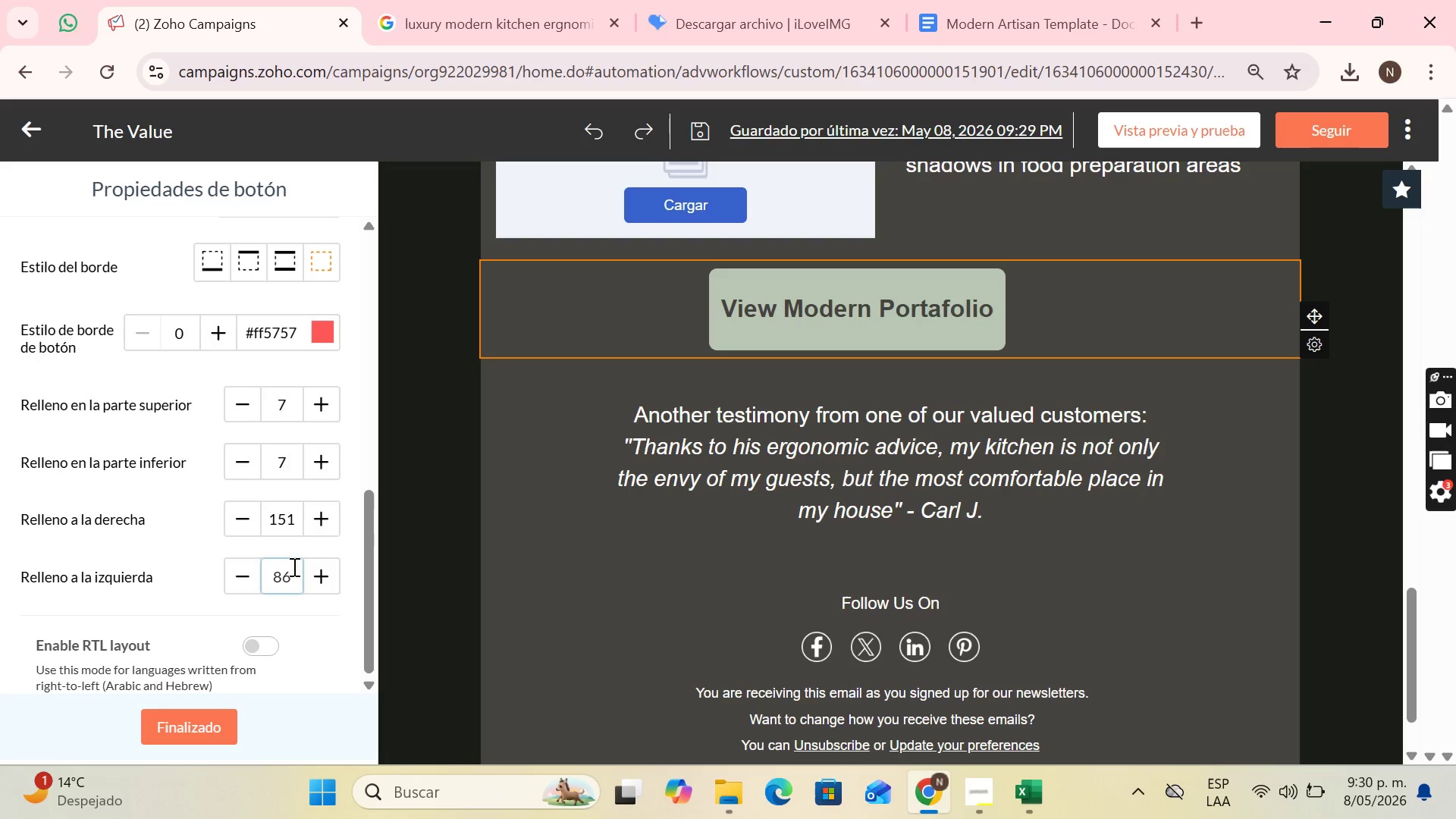 
key(Backspace)
key(Backspace)
type(120)
 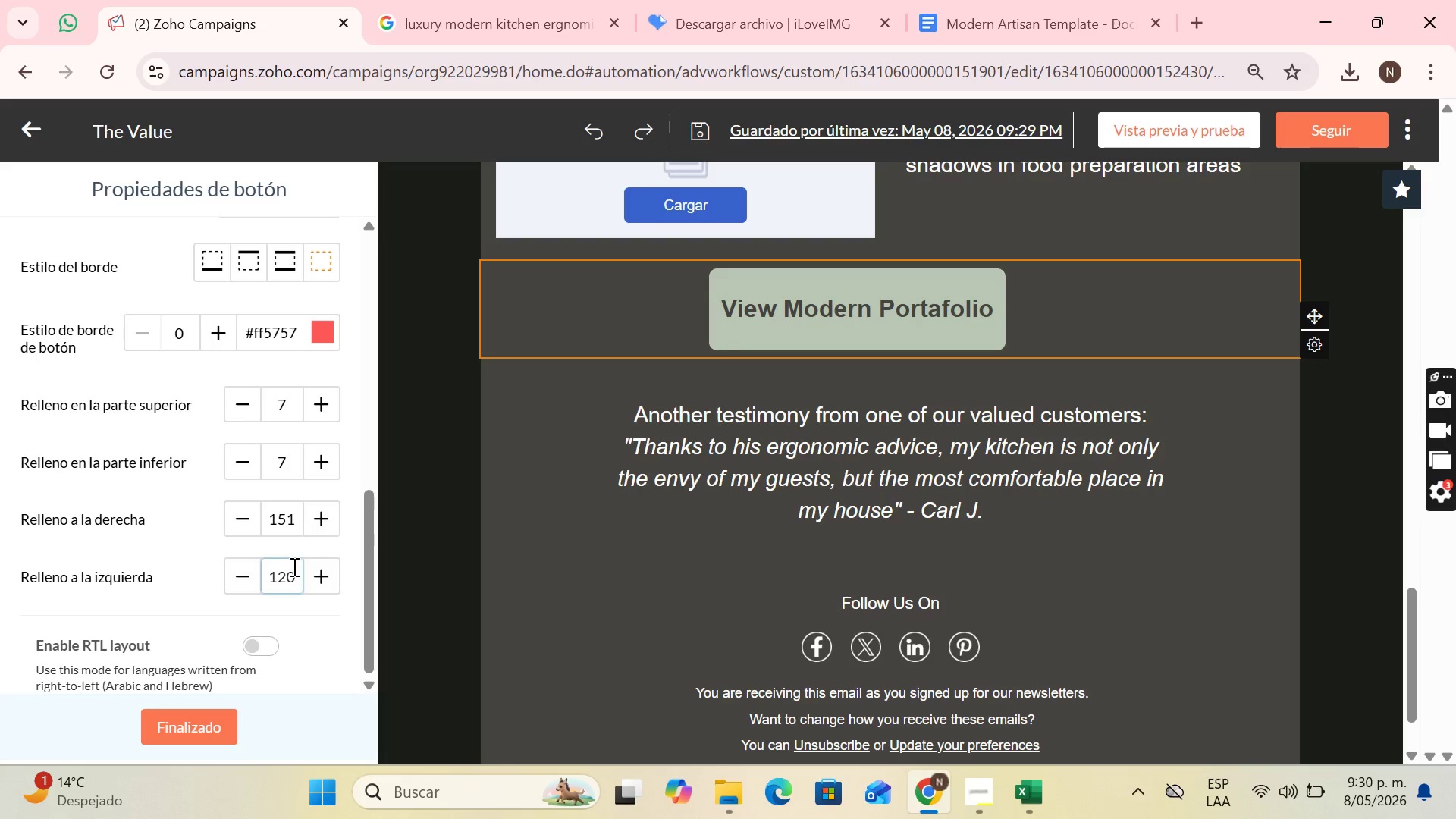 
key(Enter)
 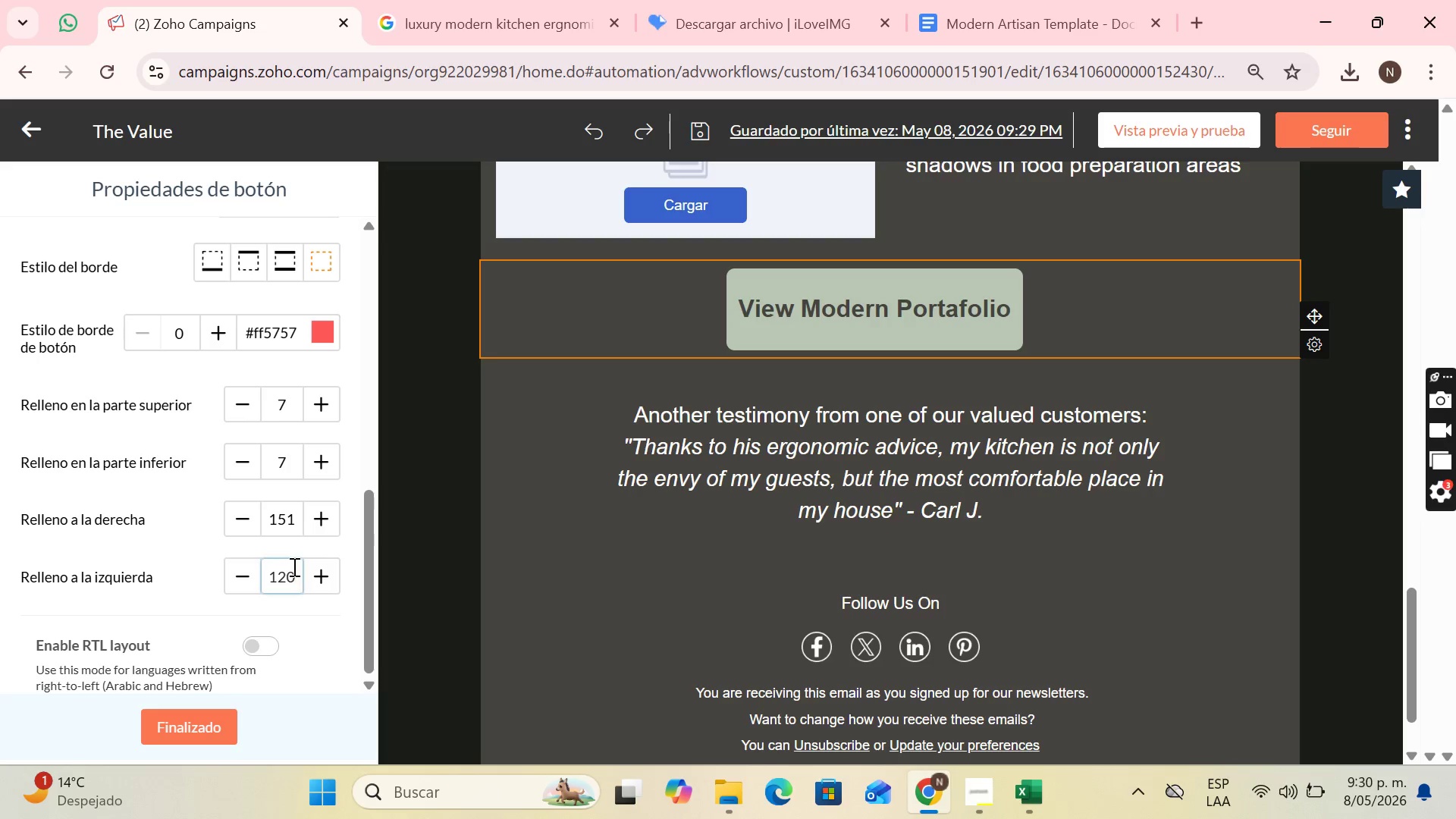 
key(Backspace)
key(Backspace)
type(4)
key(Backspace)
type(50)
 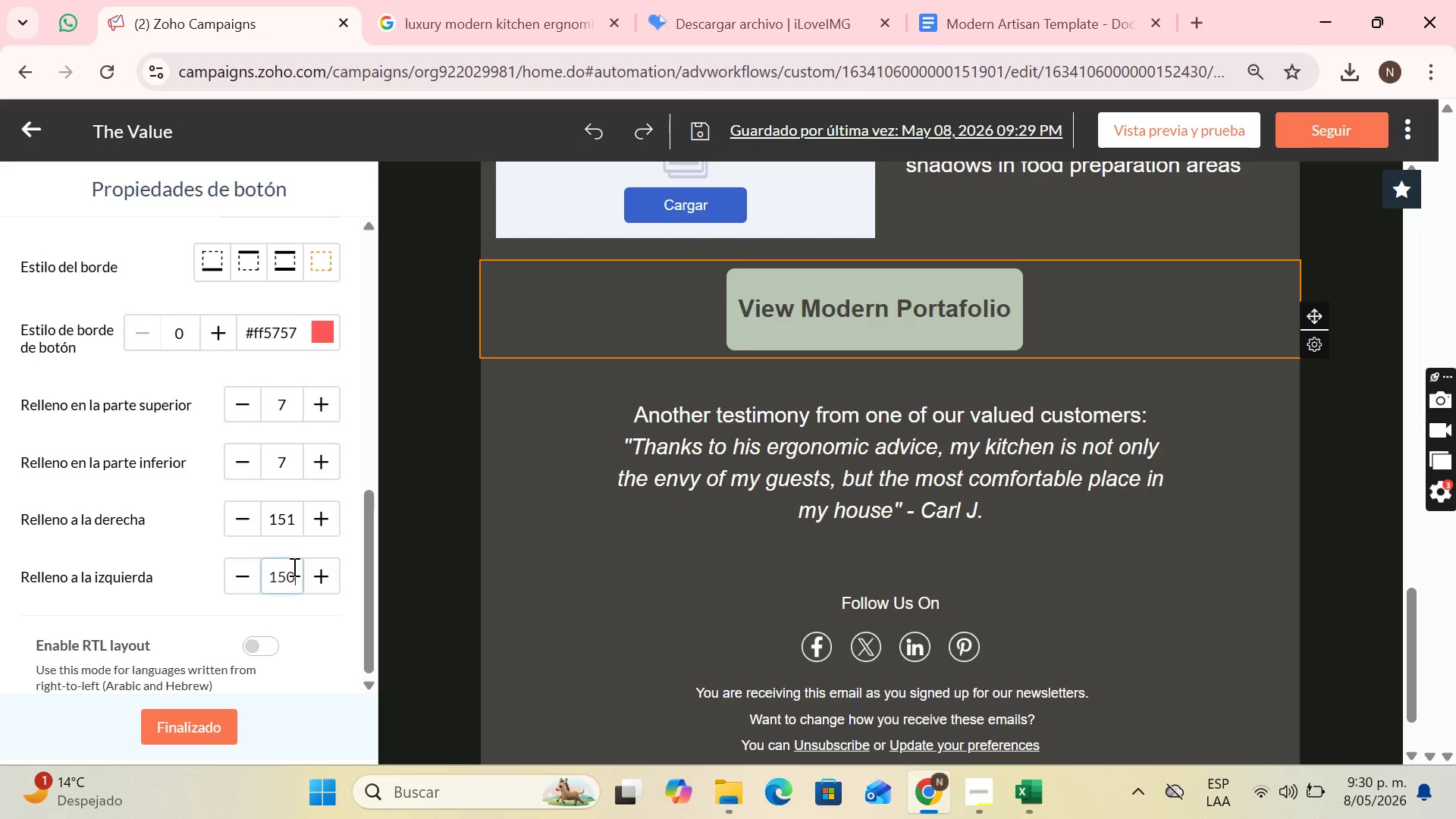 
key(Enter)
 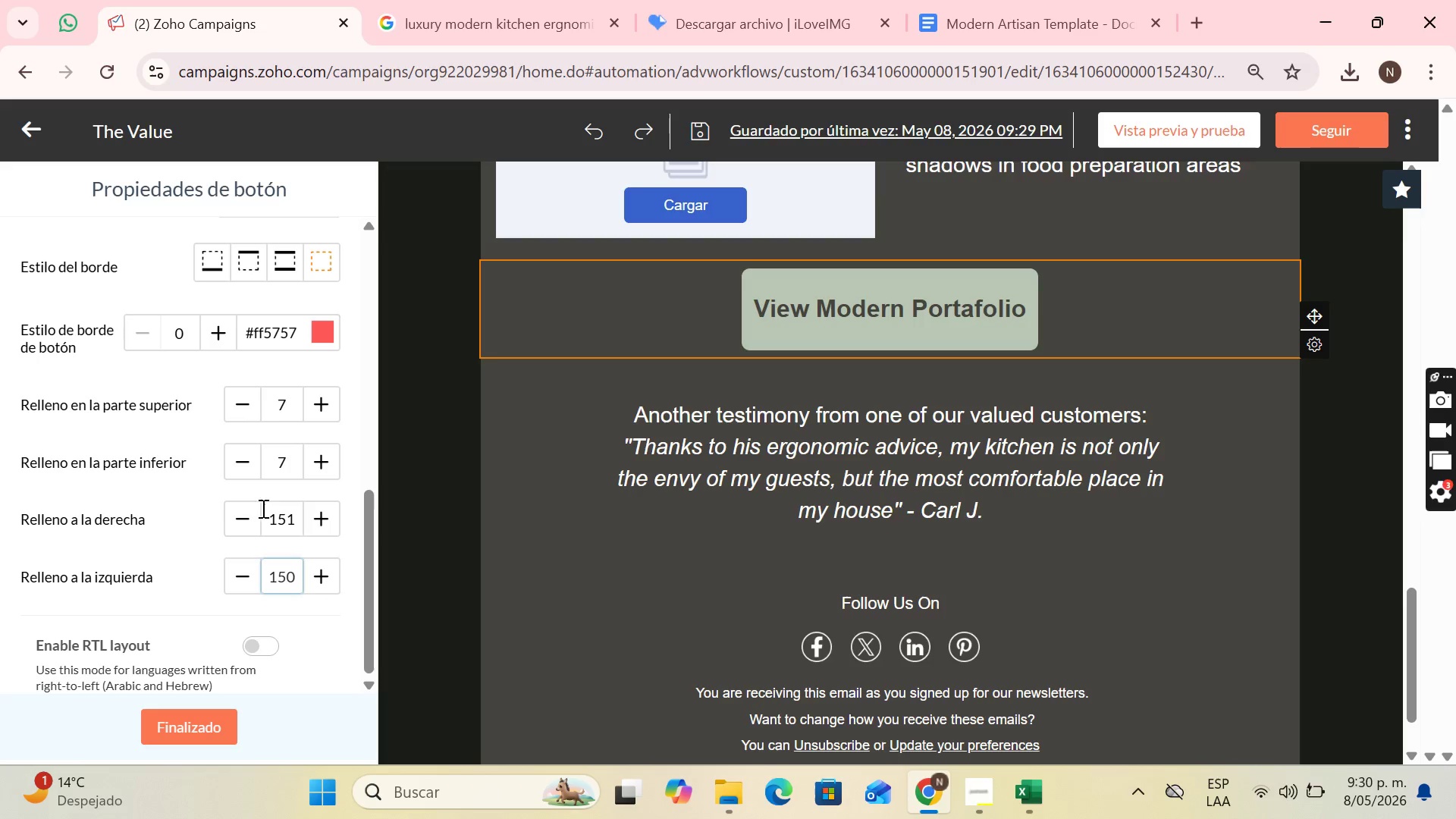 
left_click([246, 516])
 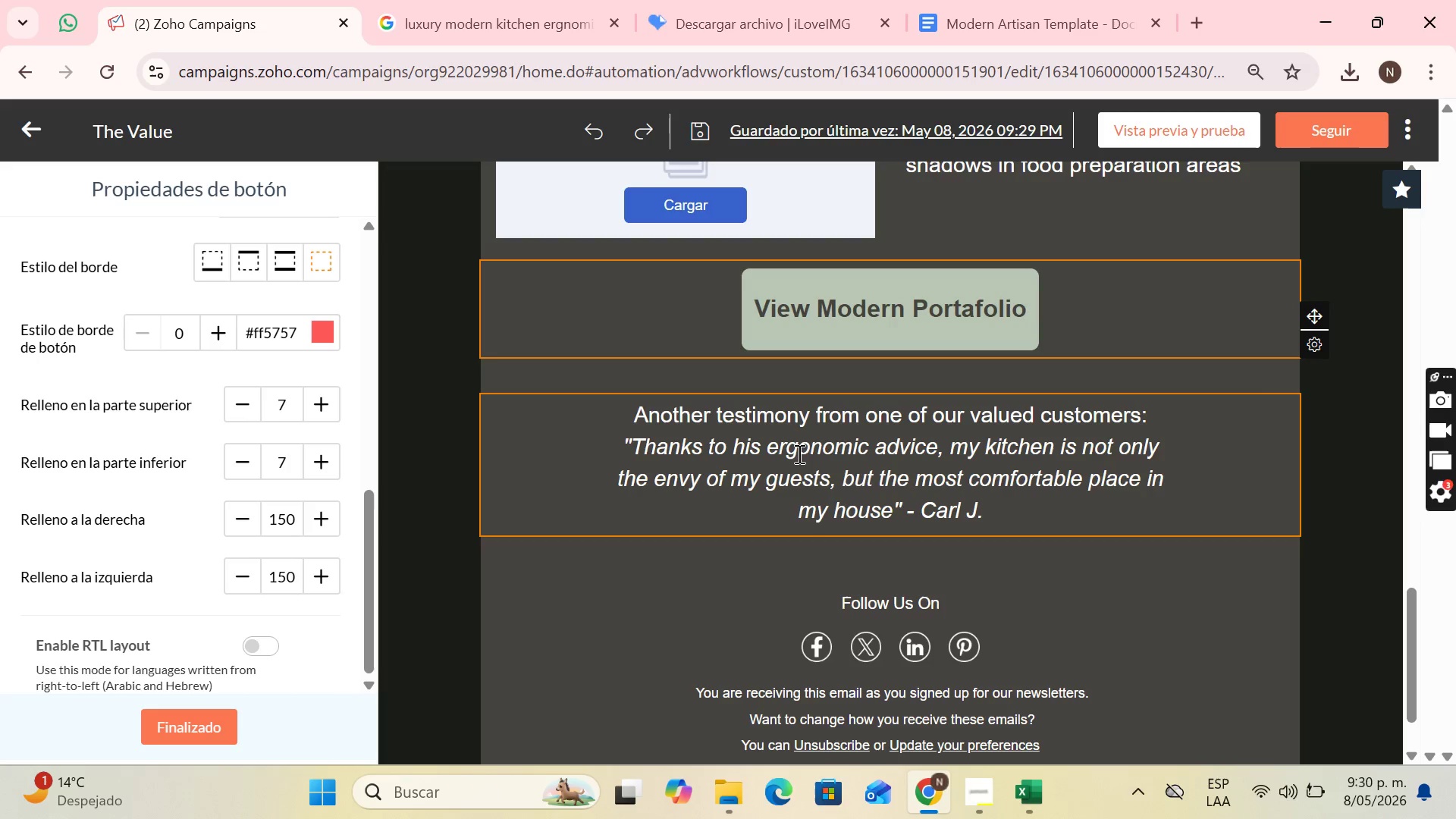 
scroll: coordinate [965, 392], scroll_direction: up, amount: 3.0
 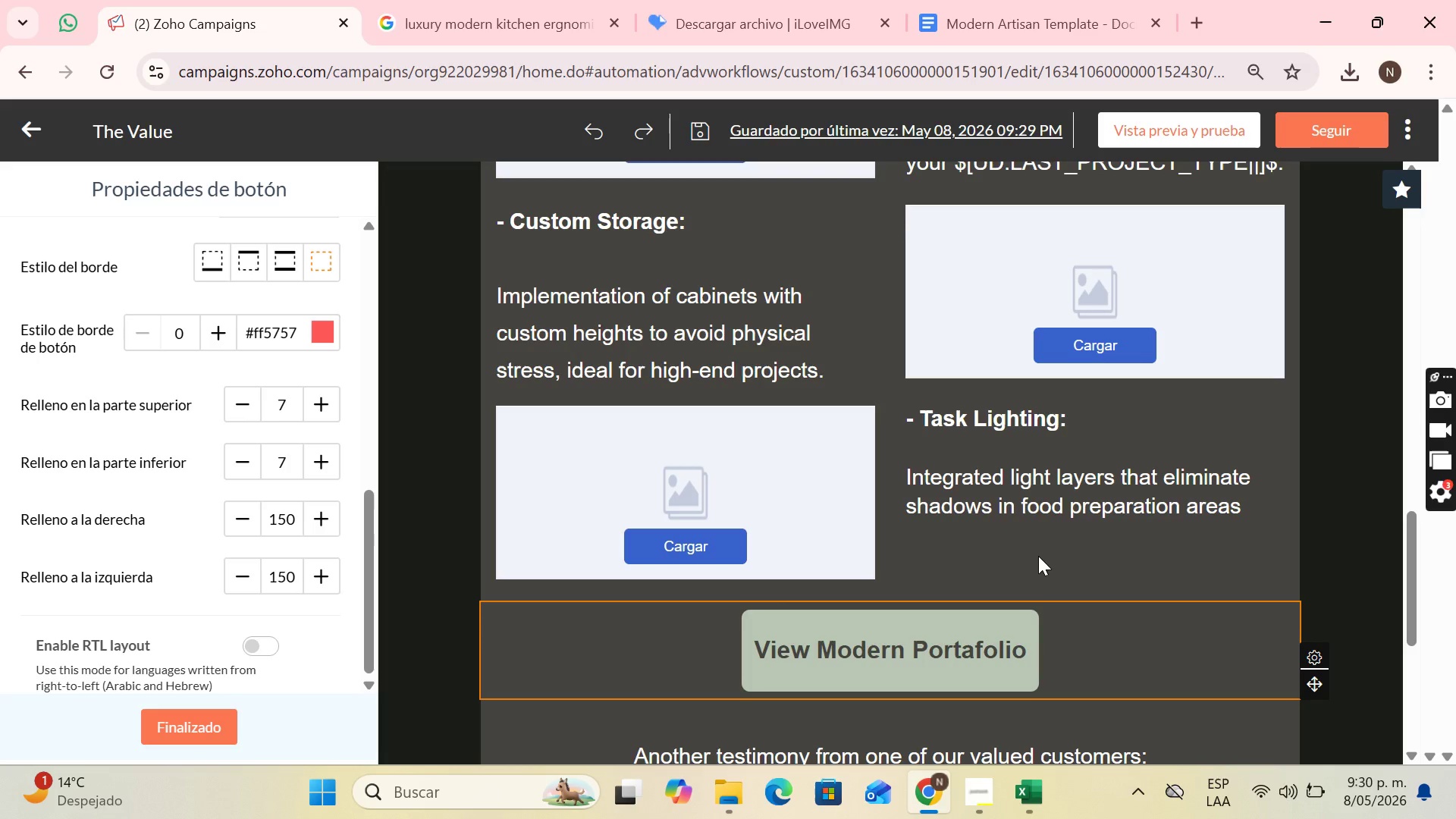 
wait(14.5)
 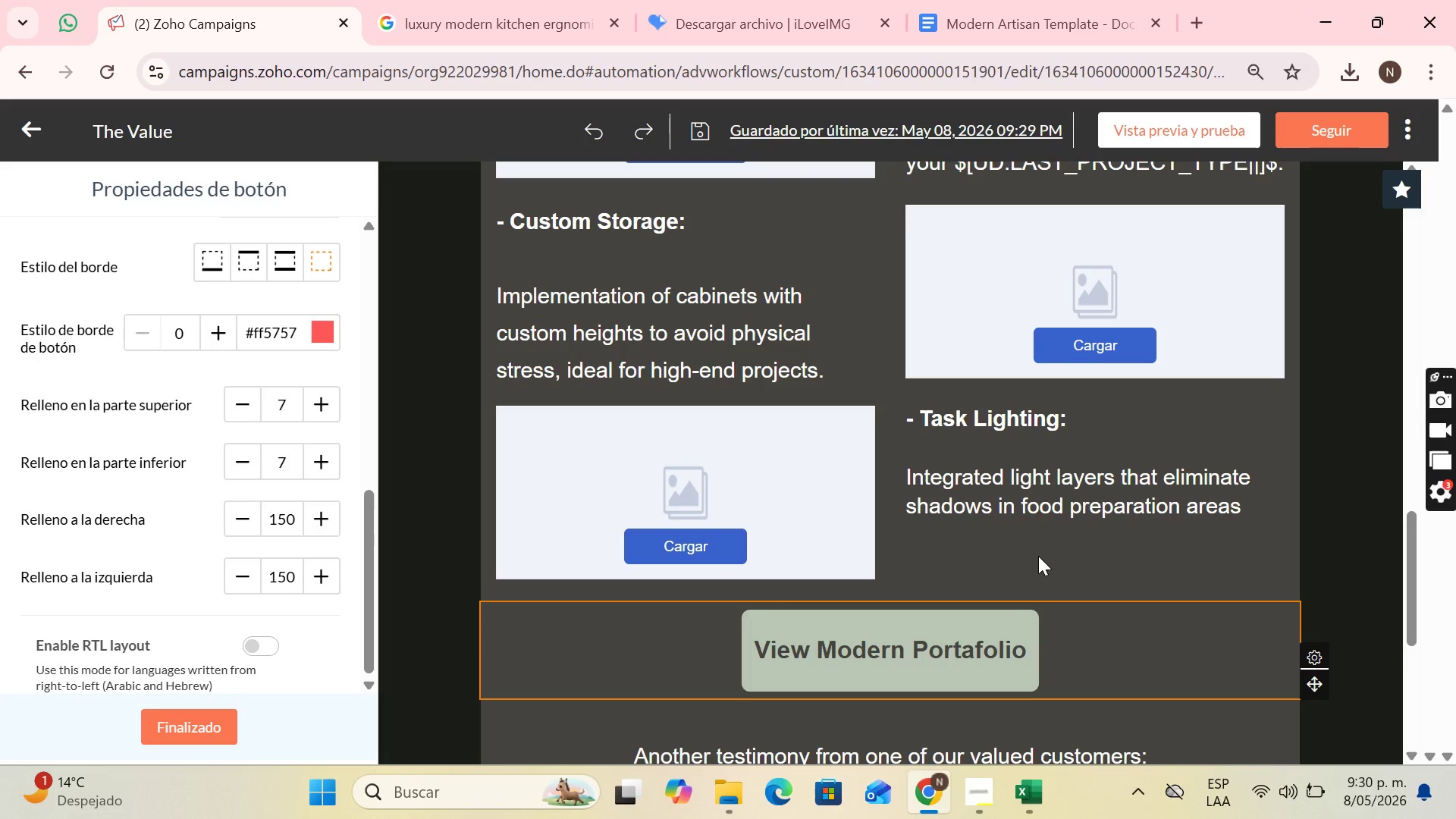 
scroll: coordinate [177, 262], scroll_direction: up, amount: 8.0
 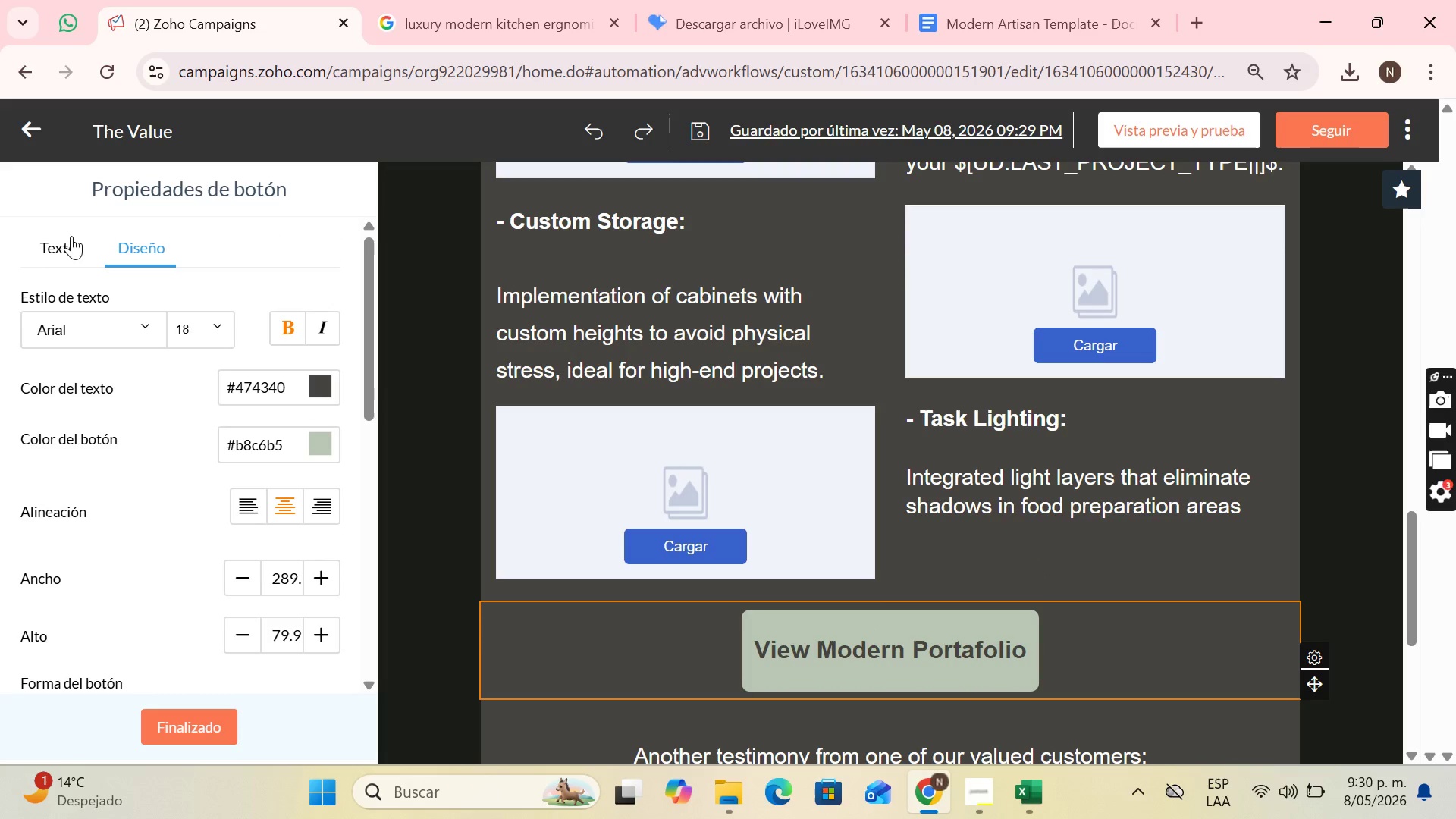 
left_click([71, 237])
 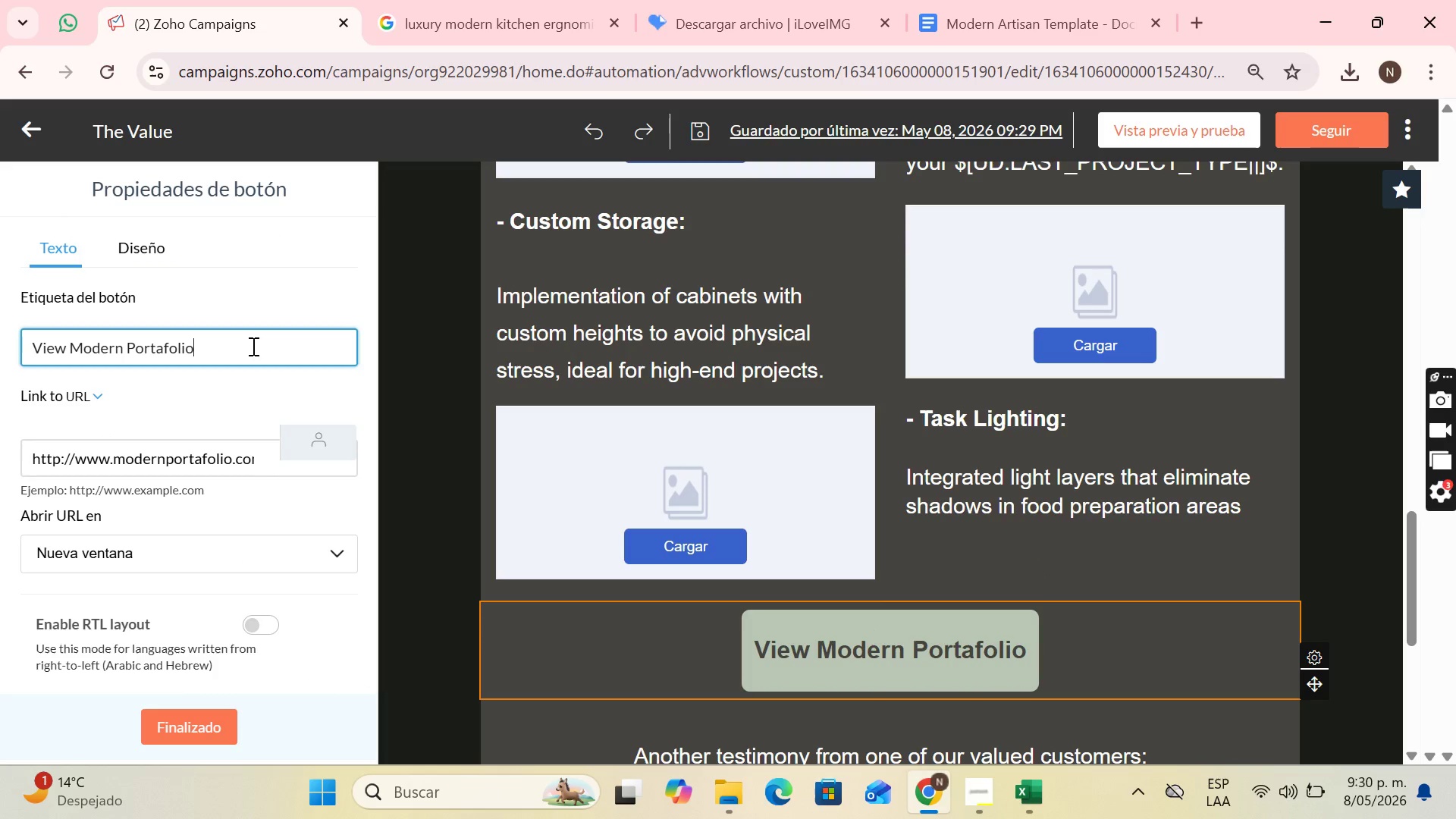 
left_click_drag(start_coordinate=[252, 346], to_coordinate=[0, 366])
 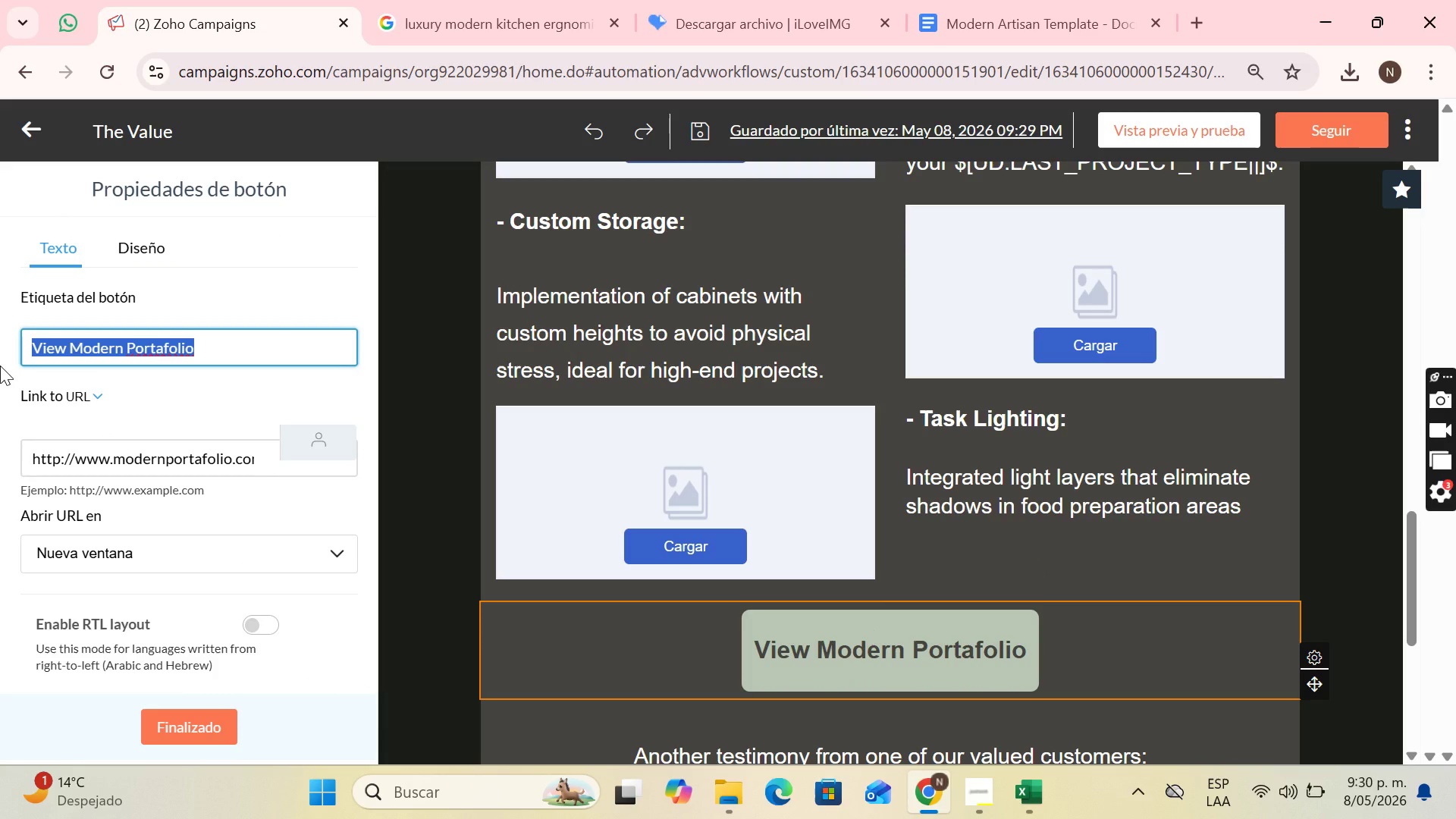 
type(Download Design )
 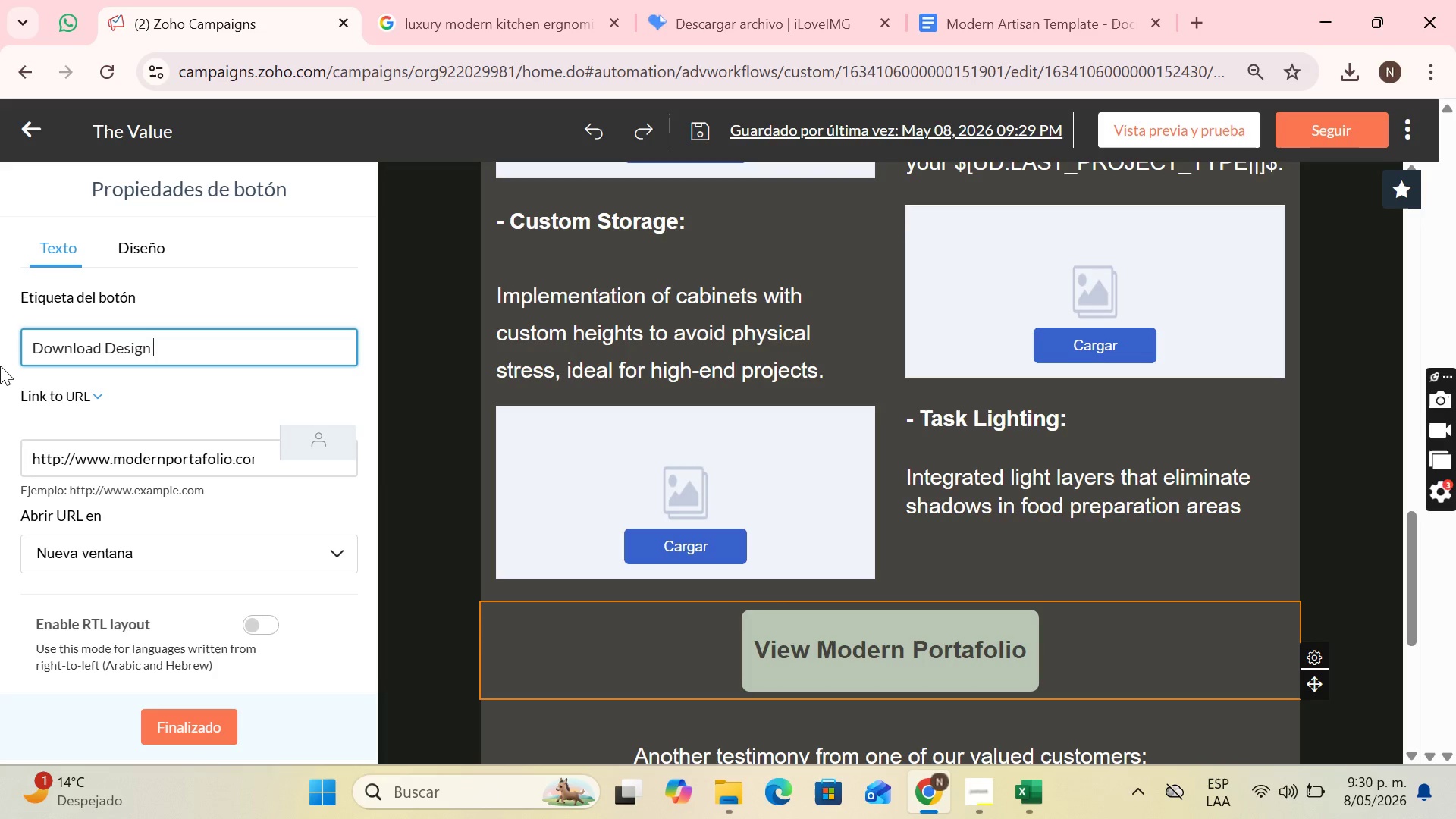 
type(Guide 2026)
 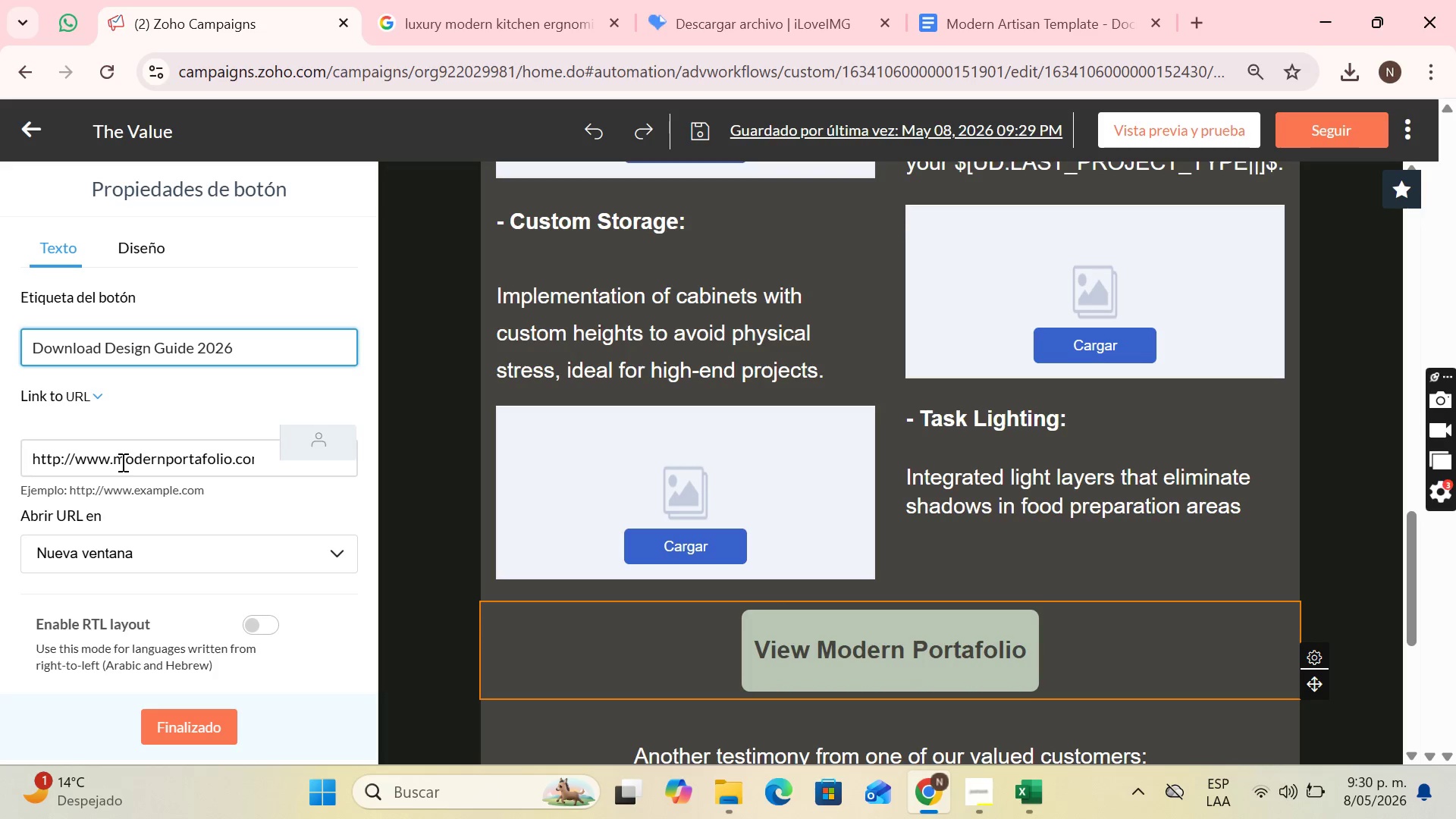 
left_click_drag(start_coordinate=[117, 462], to_coordinate=[224, 458])
 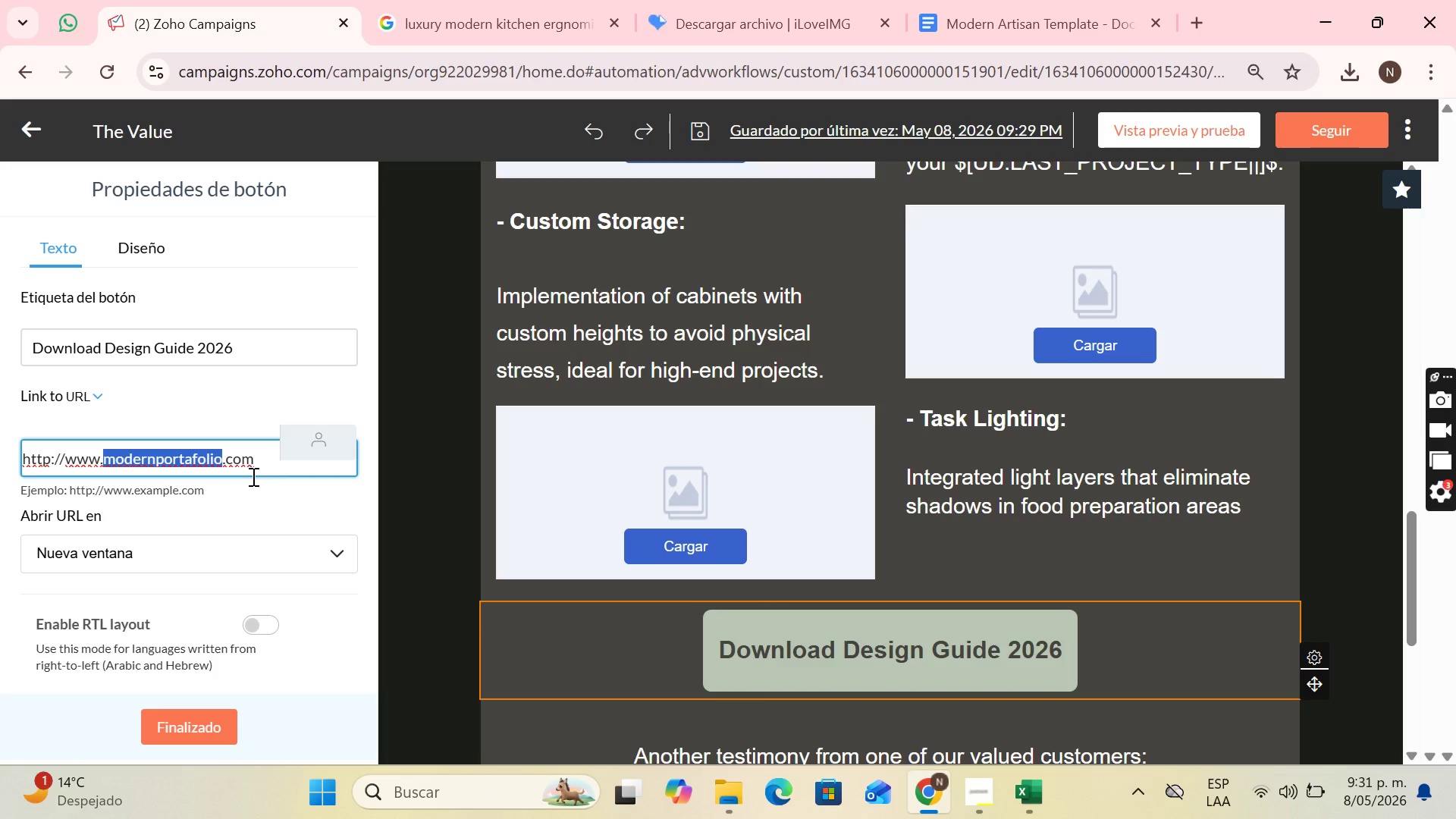 
key(Backspace)
type(downloaddesignguide)
 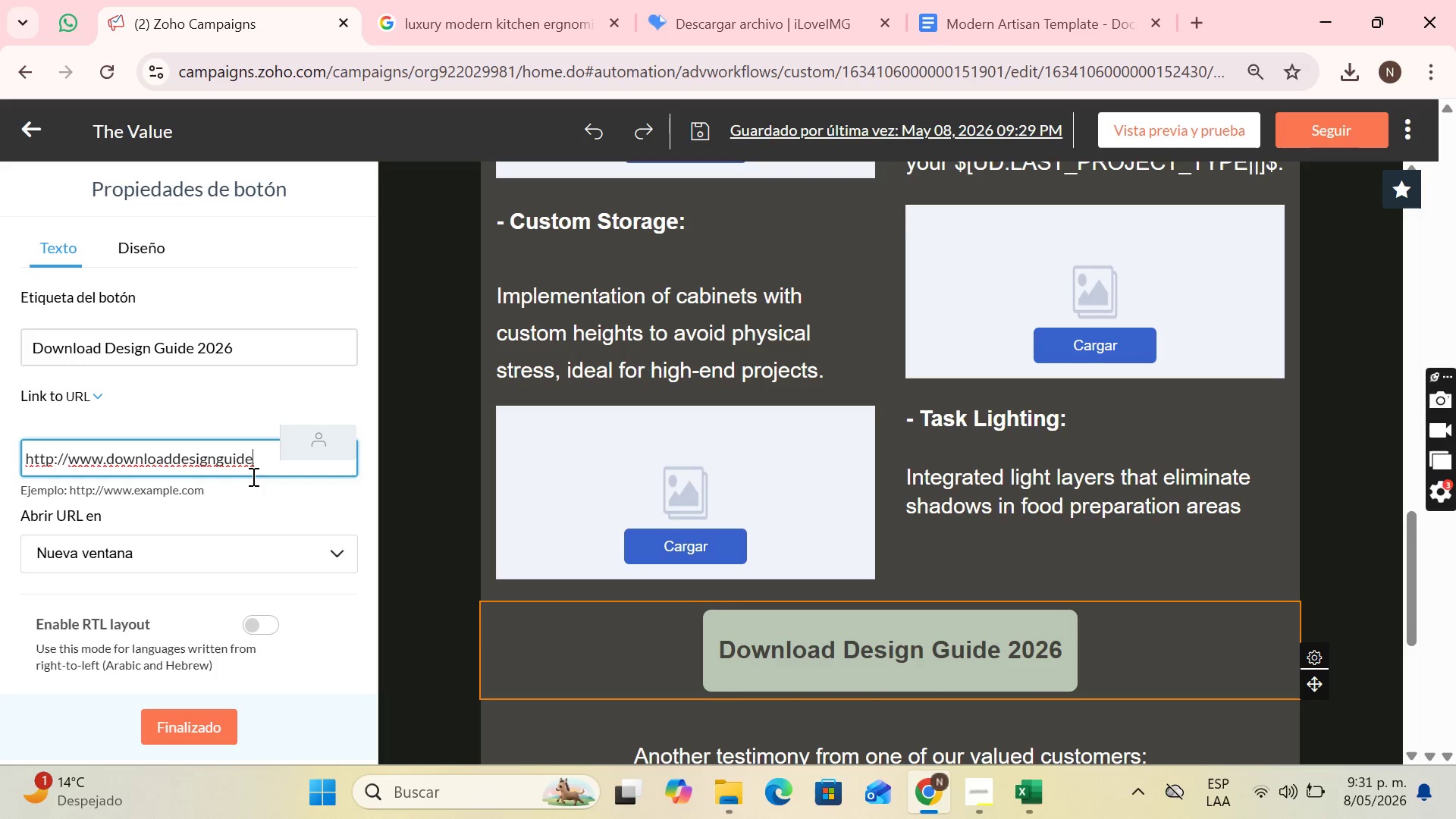 
scroll: coordinate [179, 337], scroll_direction: down, amount: 2.0
 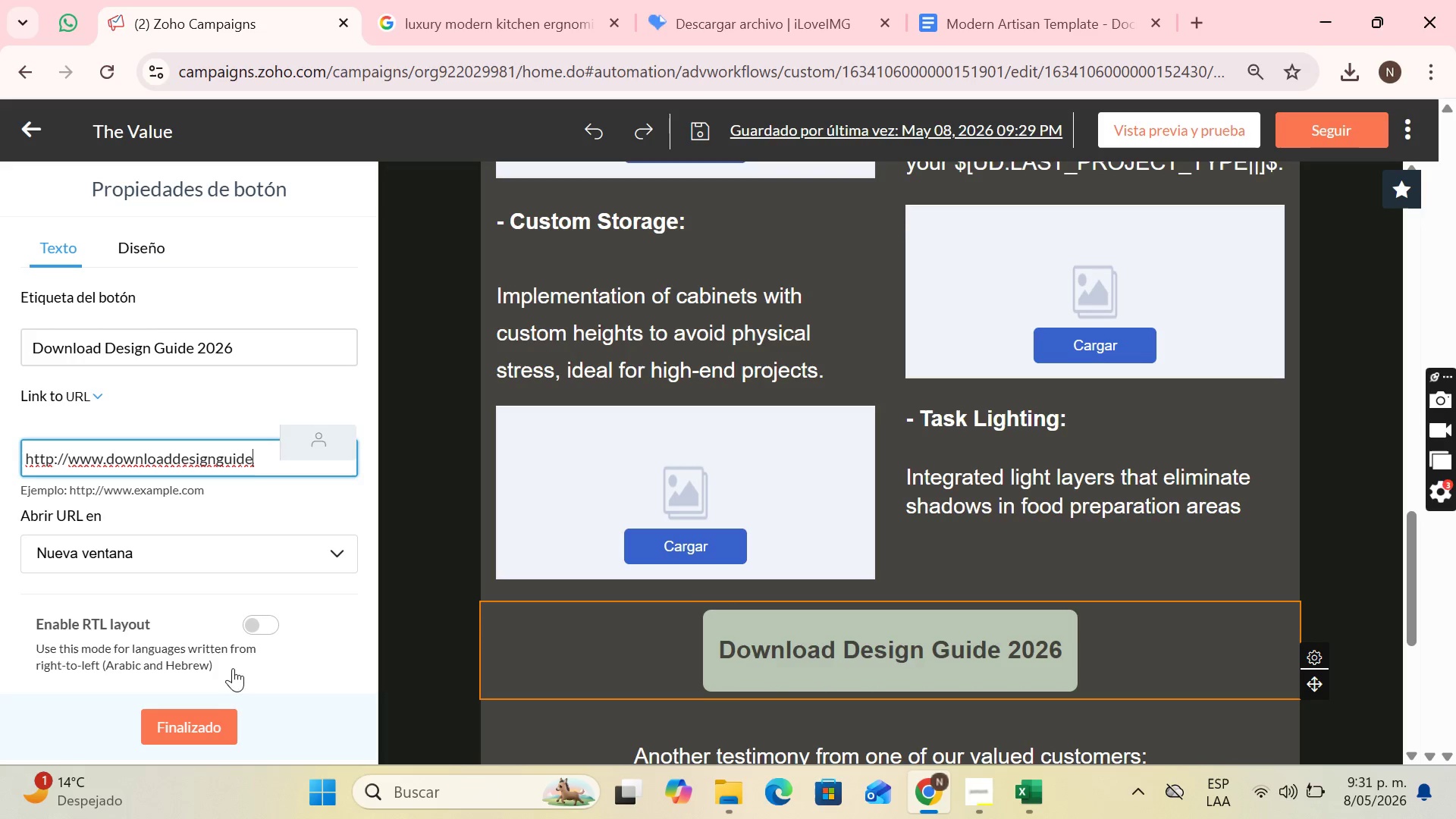 
left_click([213, 717])
 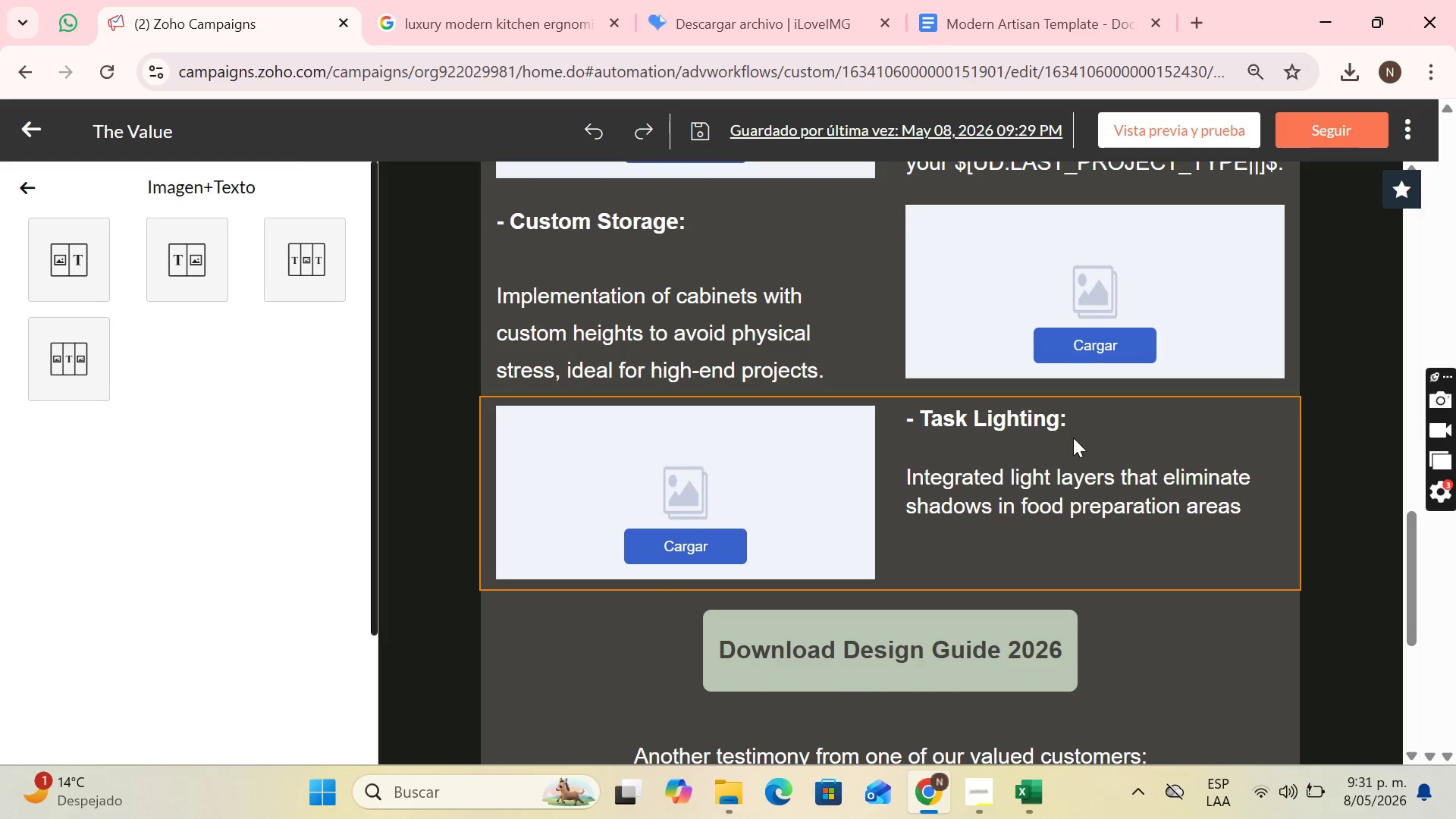 
scroll: coordinate [1074, 439], scroll_direction: down, amount: 1.0
 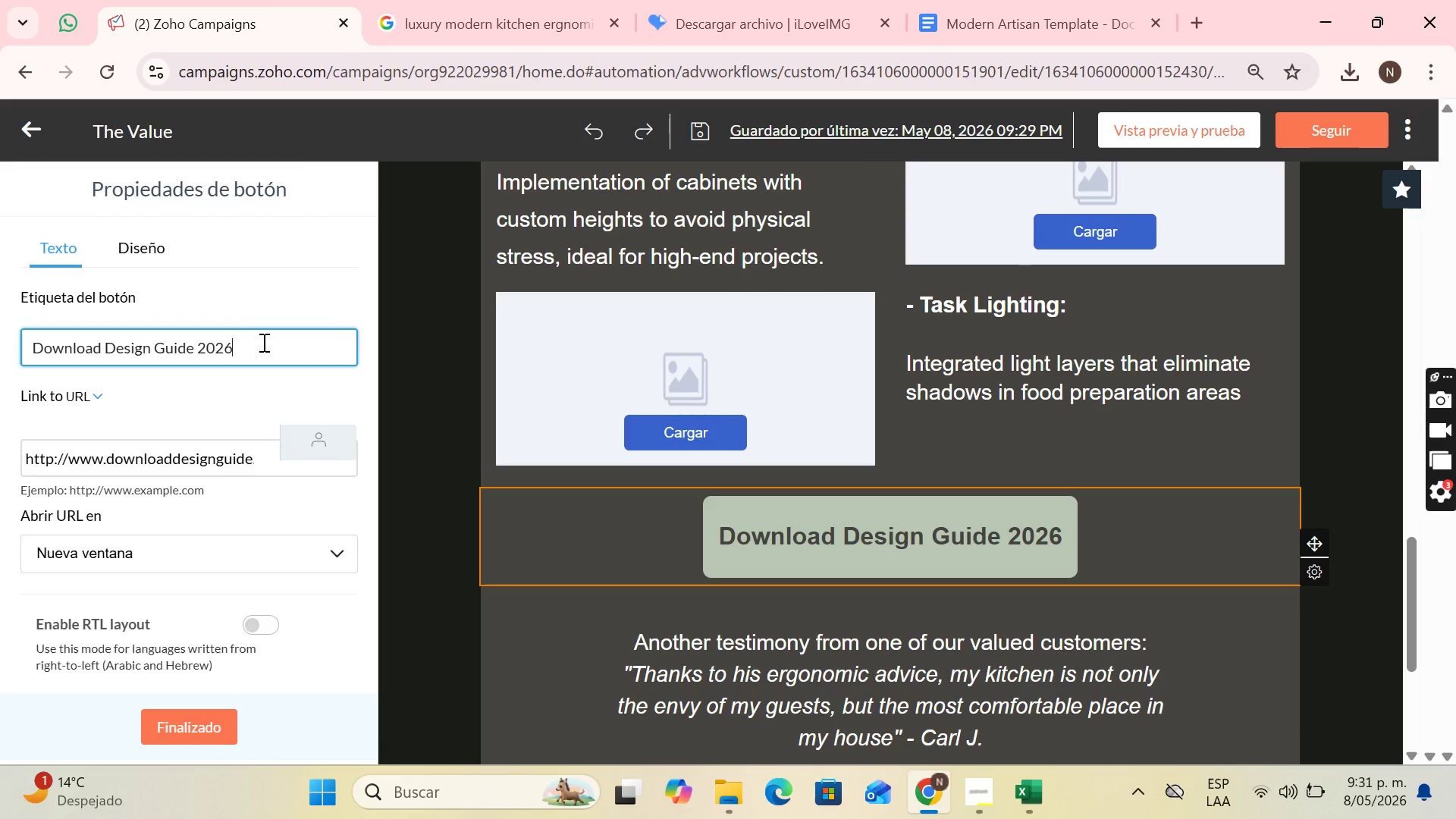 
key(Shift+1)
 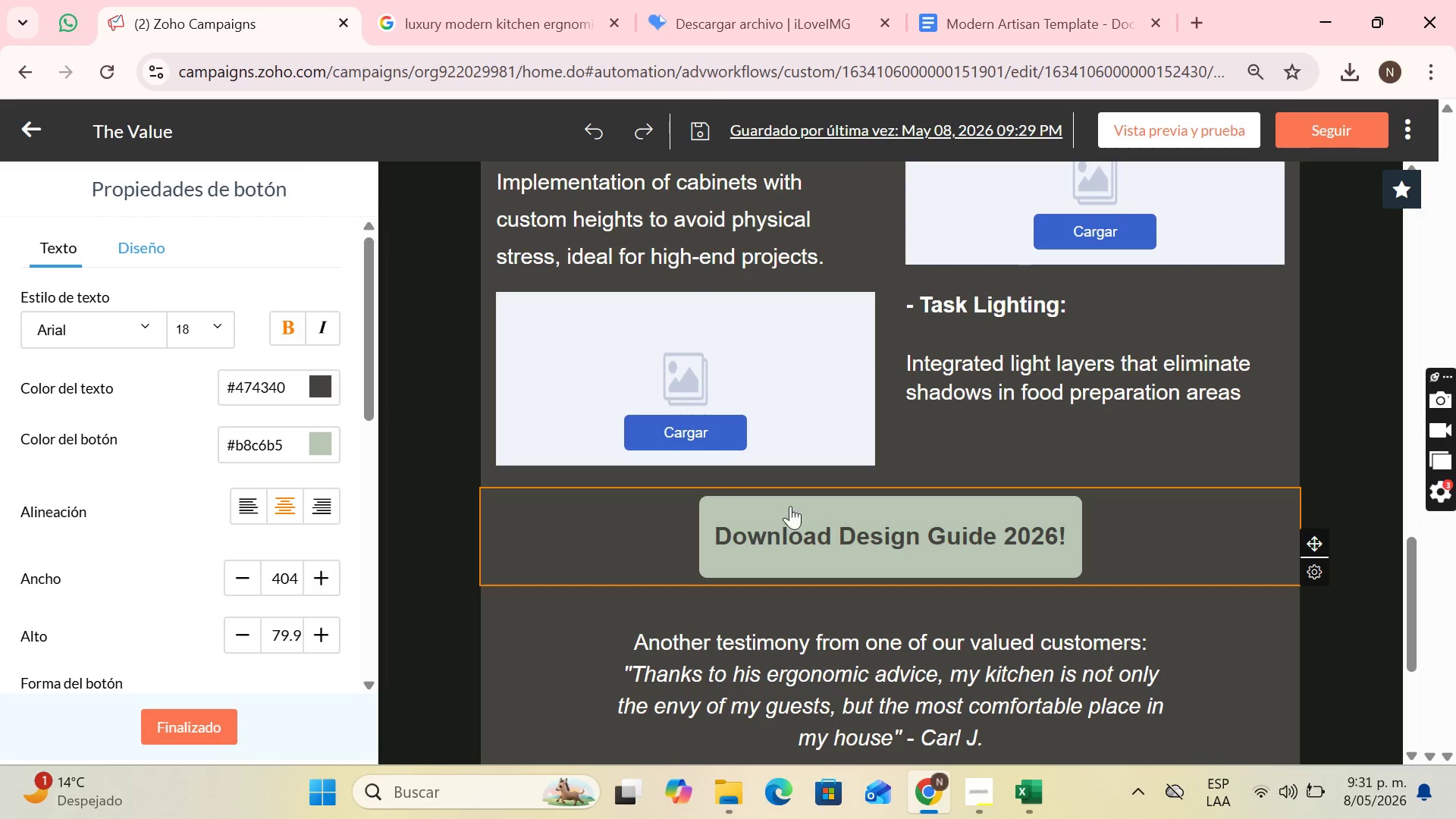 
left_click([153, 728])
 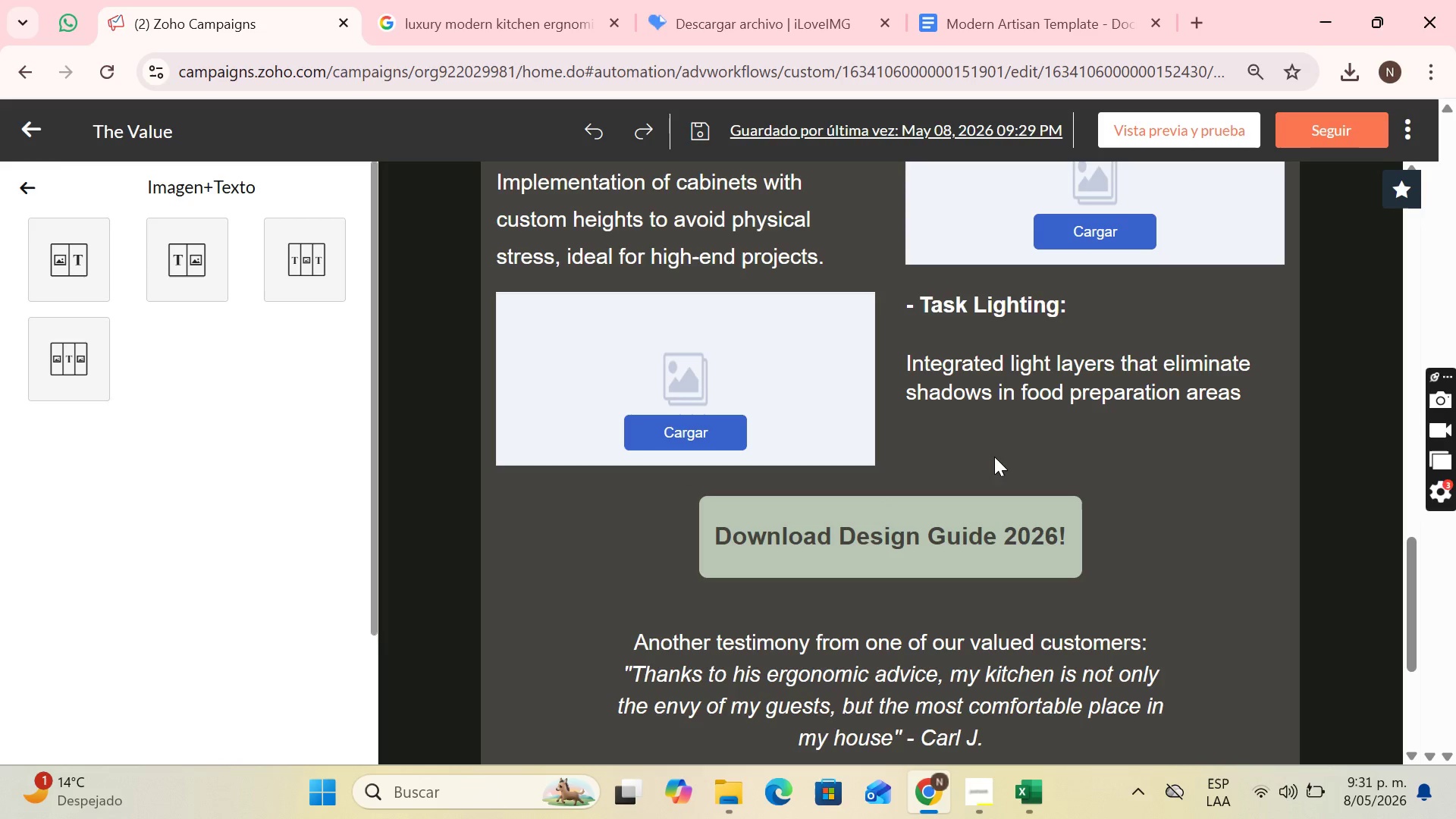 
scroll: coordinate [997, 453], scroll_direction: down, amount: 4.0
 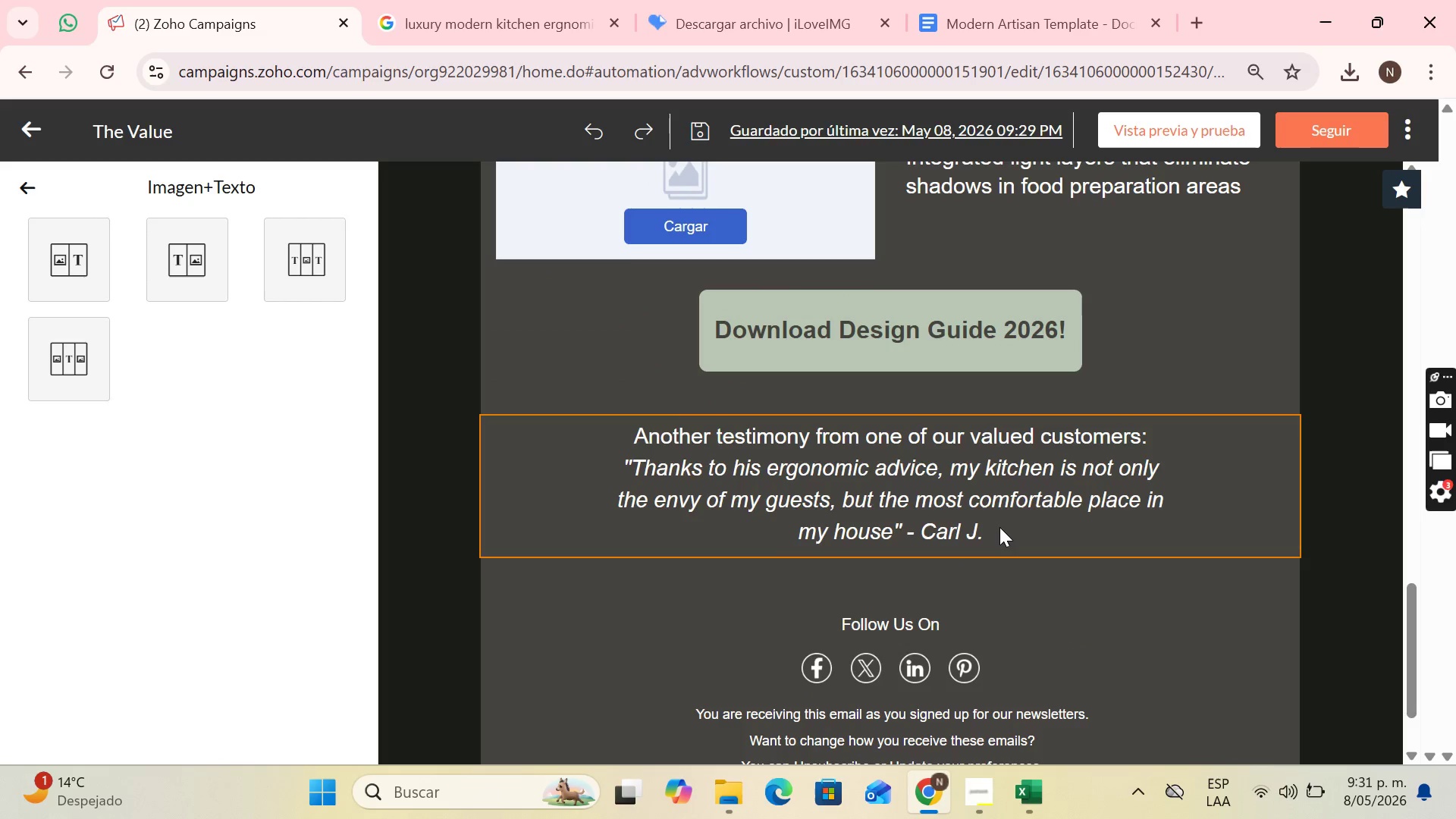 
scroll: coordinate [999, 526], scroll_direction: up, amount: 8.0
 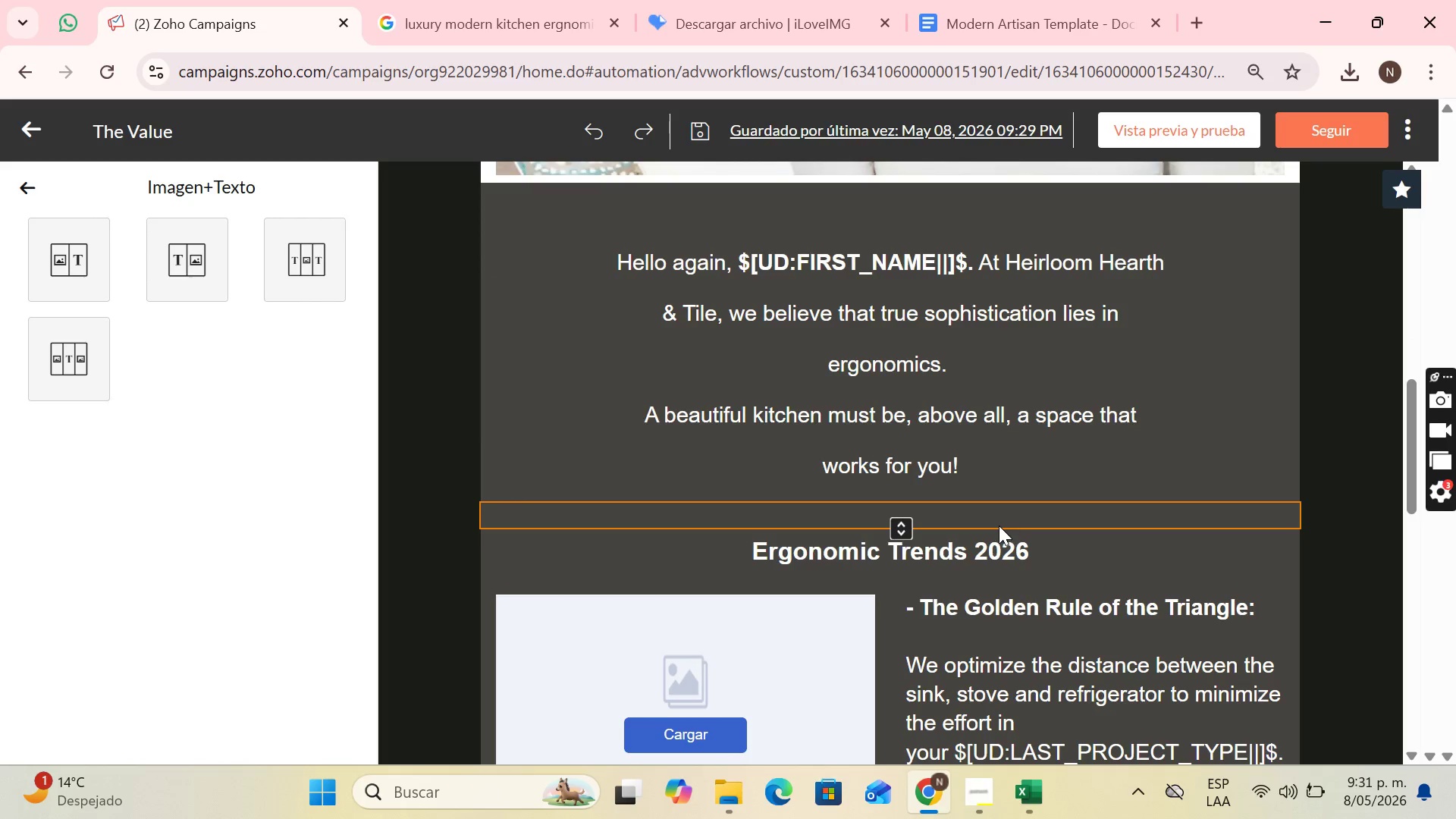 
scroll: coordinate [992, 519], scroll_direction: none, amount: 0.0
 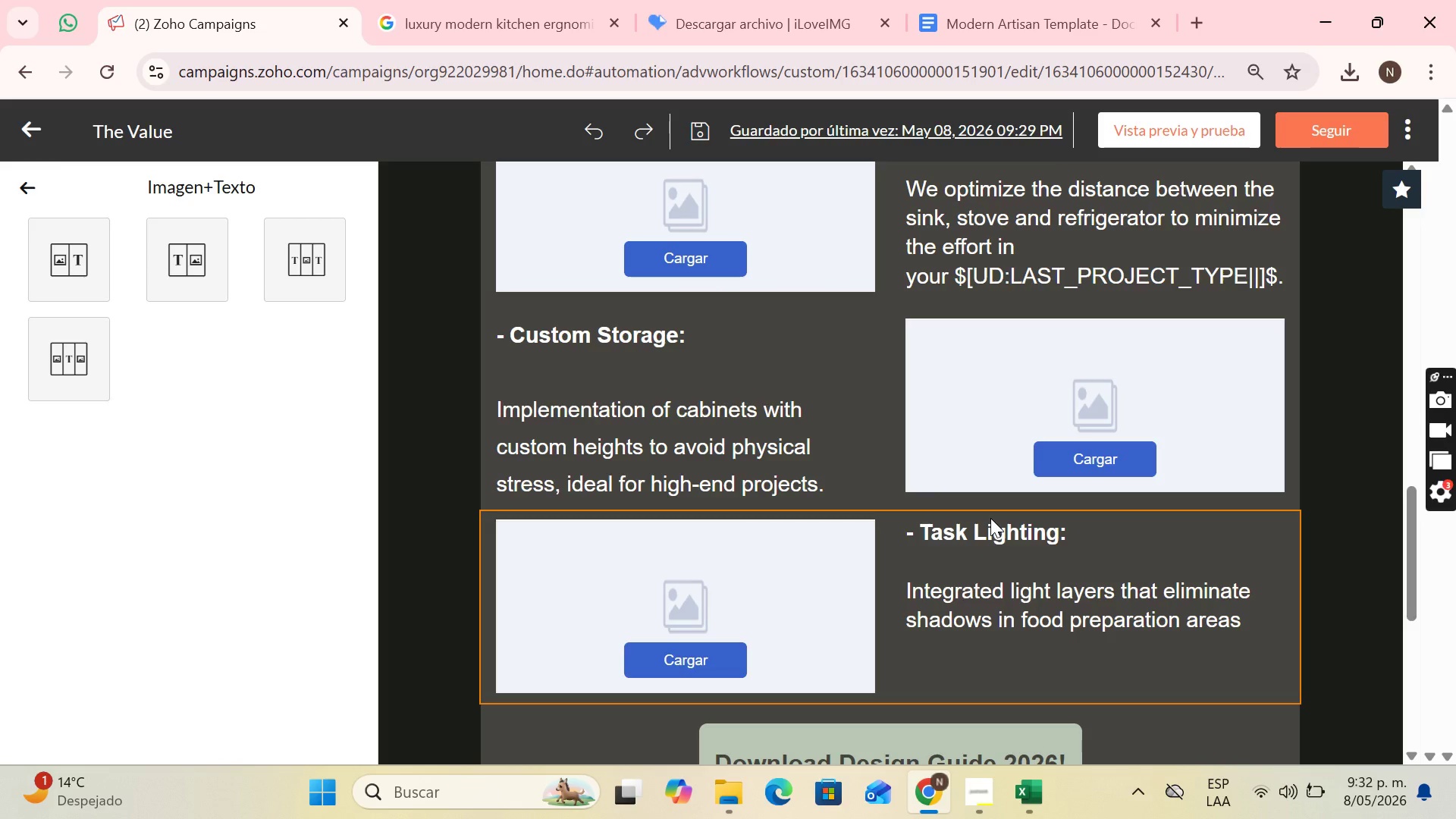 
wait(36.23)
 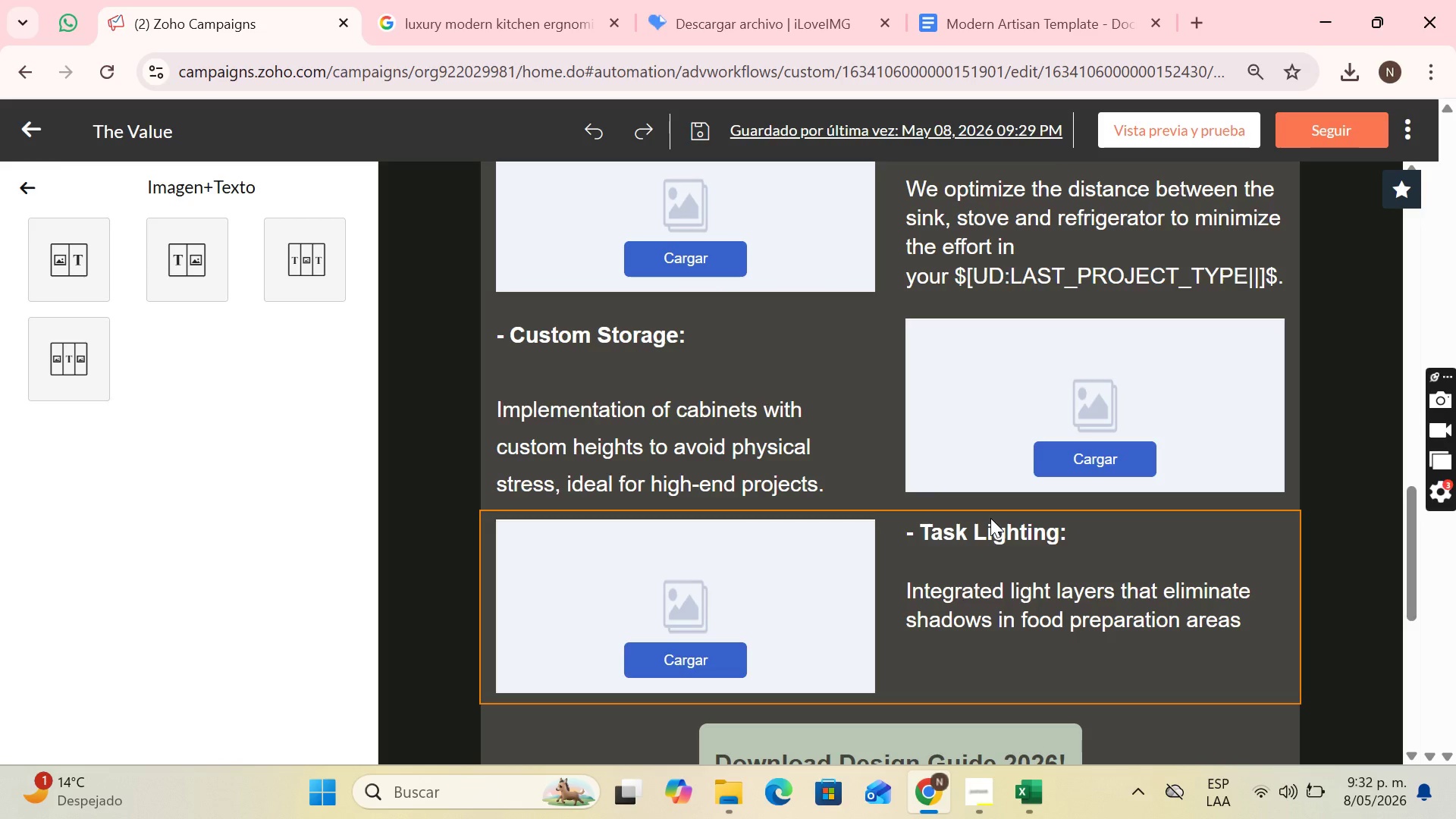 
scroll: coordinate [635, 270], scroll_direction: up, amount: 4.0
 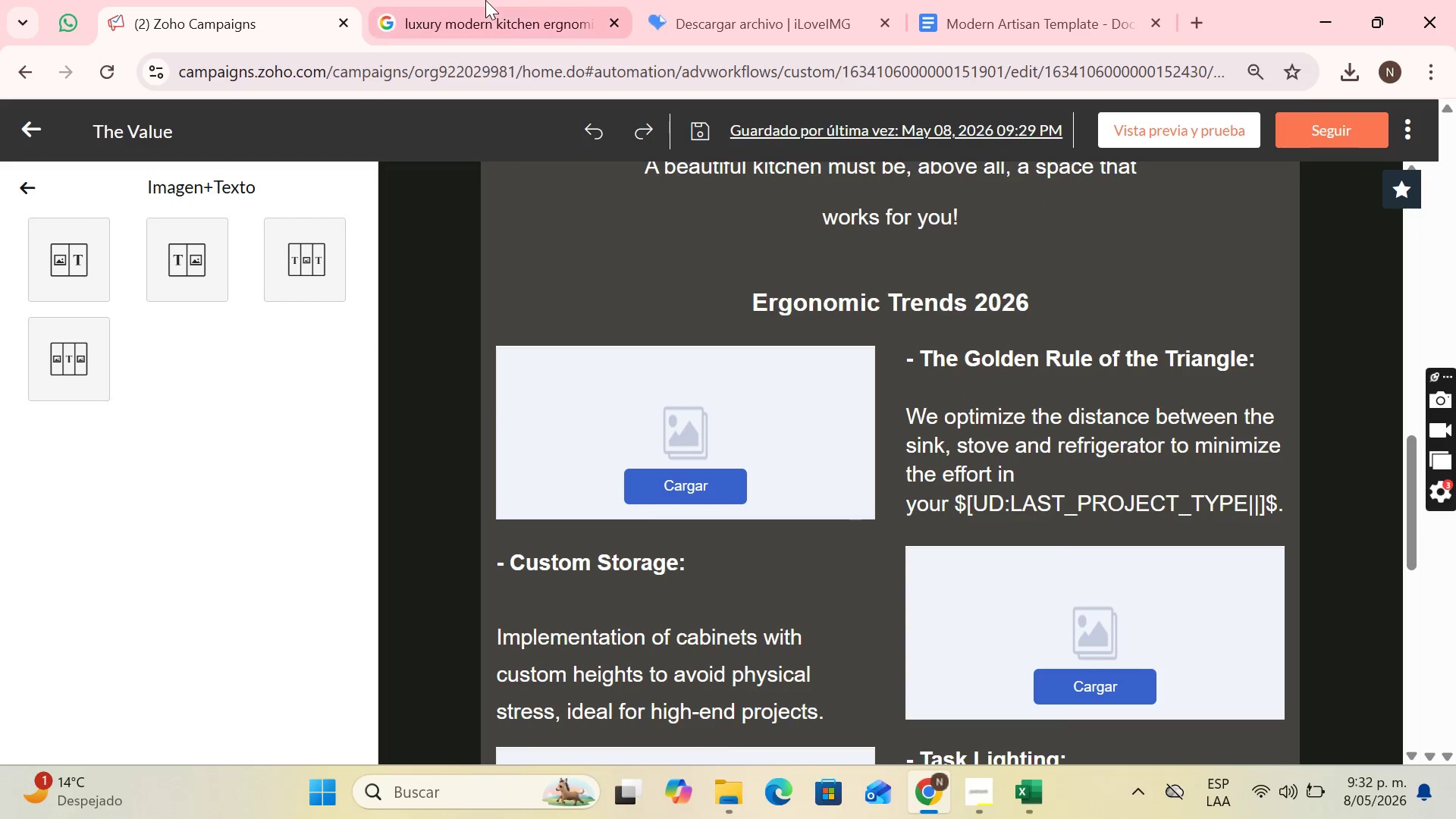 
left_click([485, 0])
 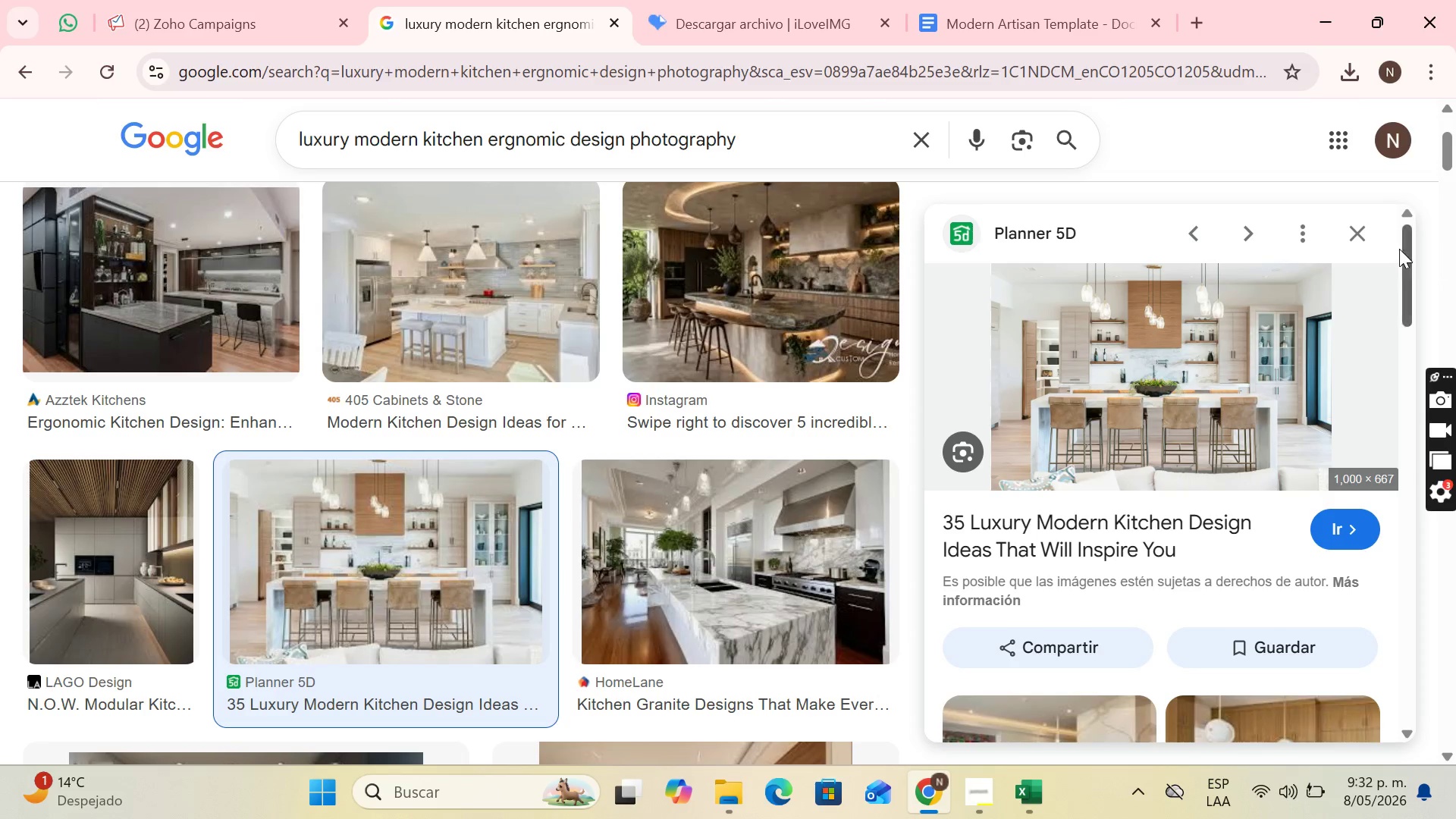 
left_click([1363, 237])
 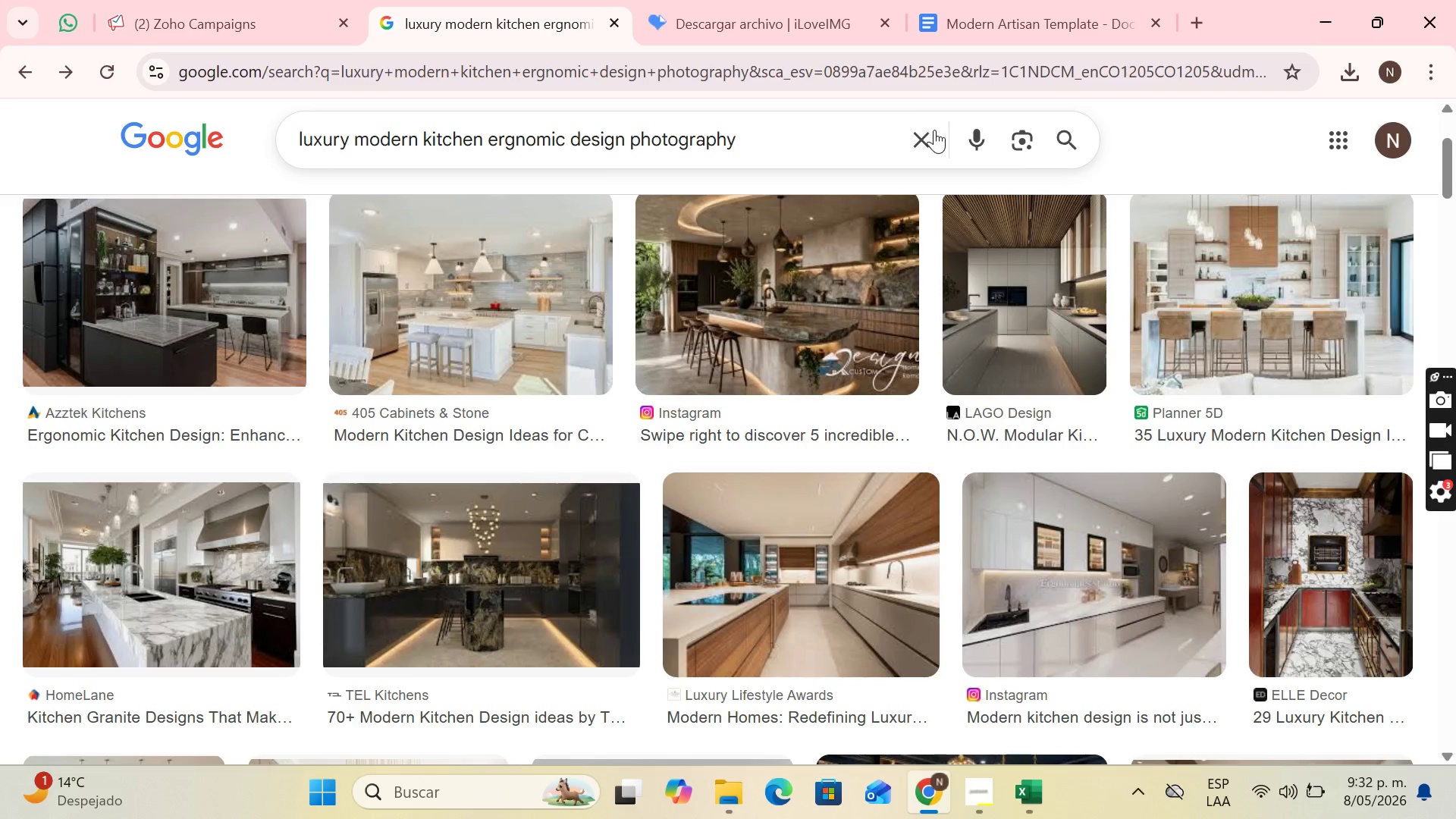 
left_click([934, 130])
 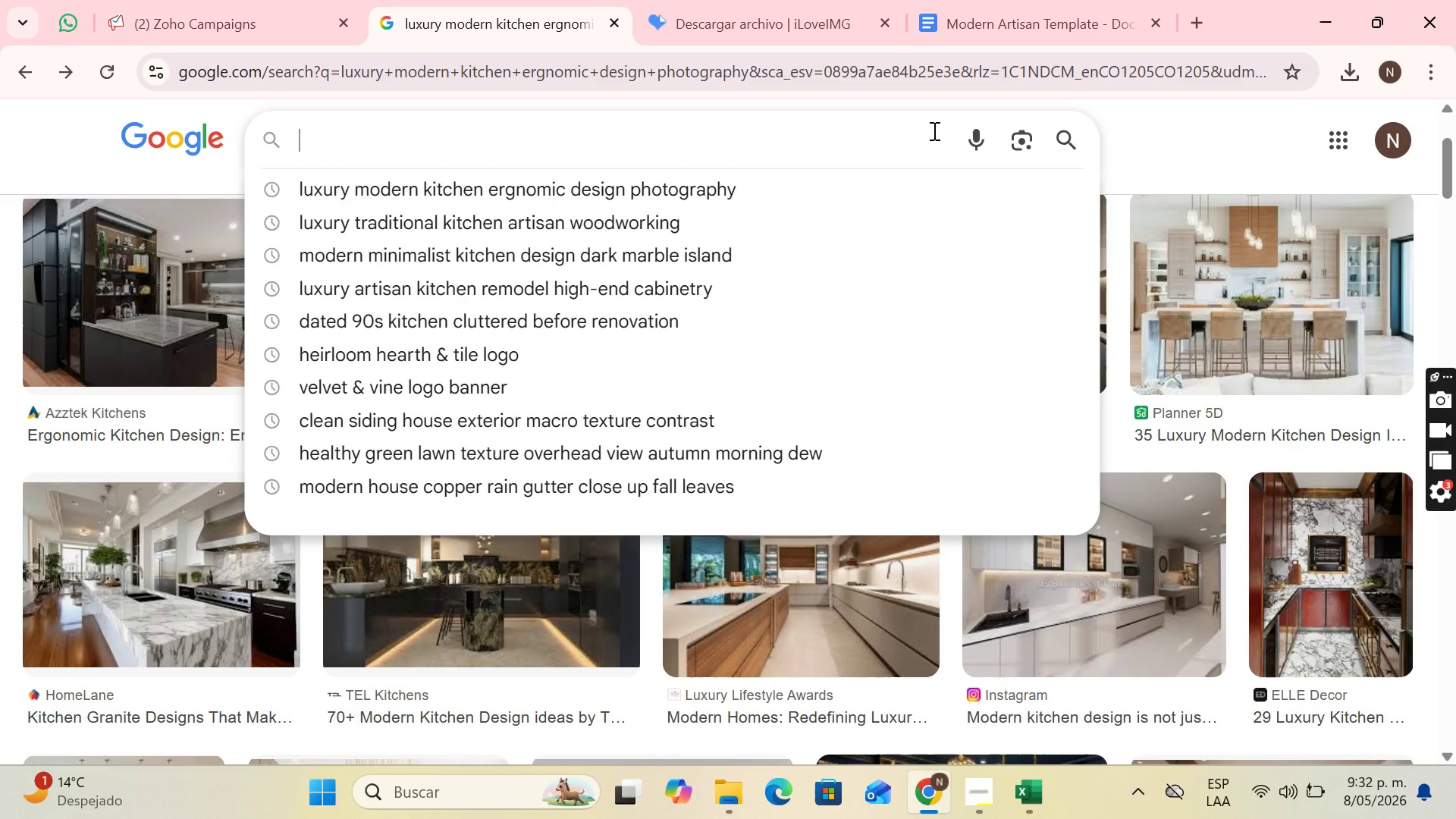 
type(luxury kitchenwork triangle layout architecture)
 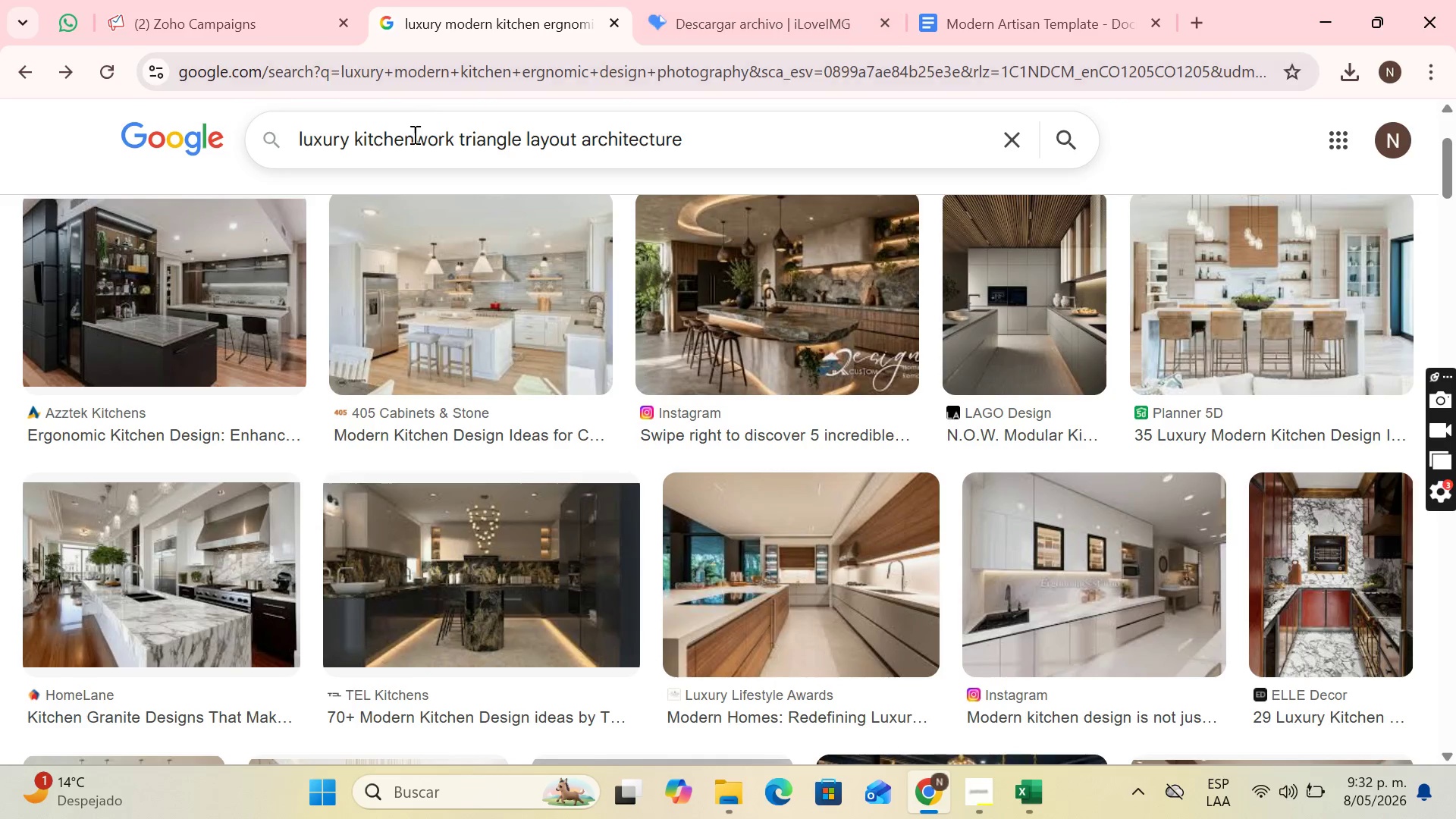 
left_click([417, 141])
 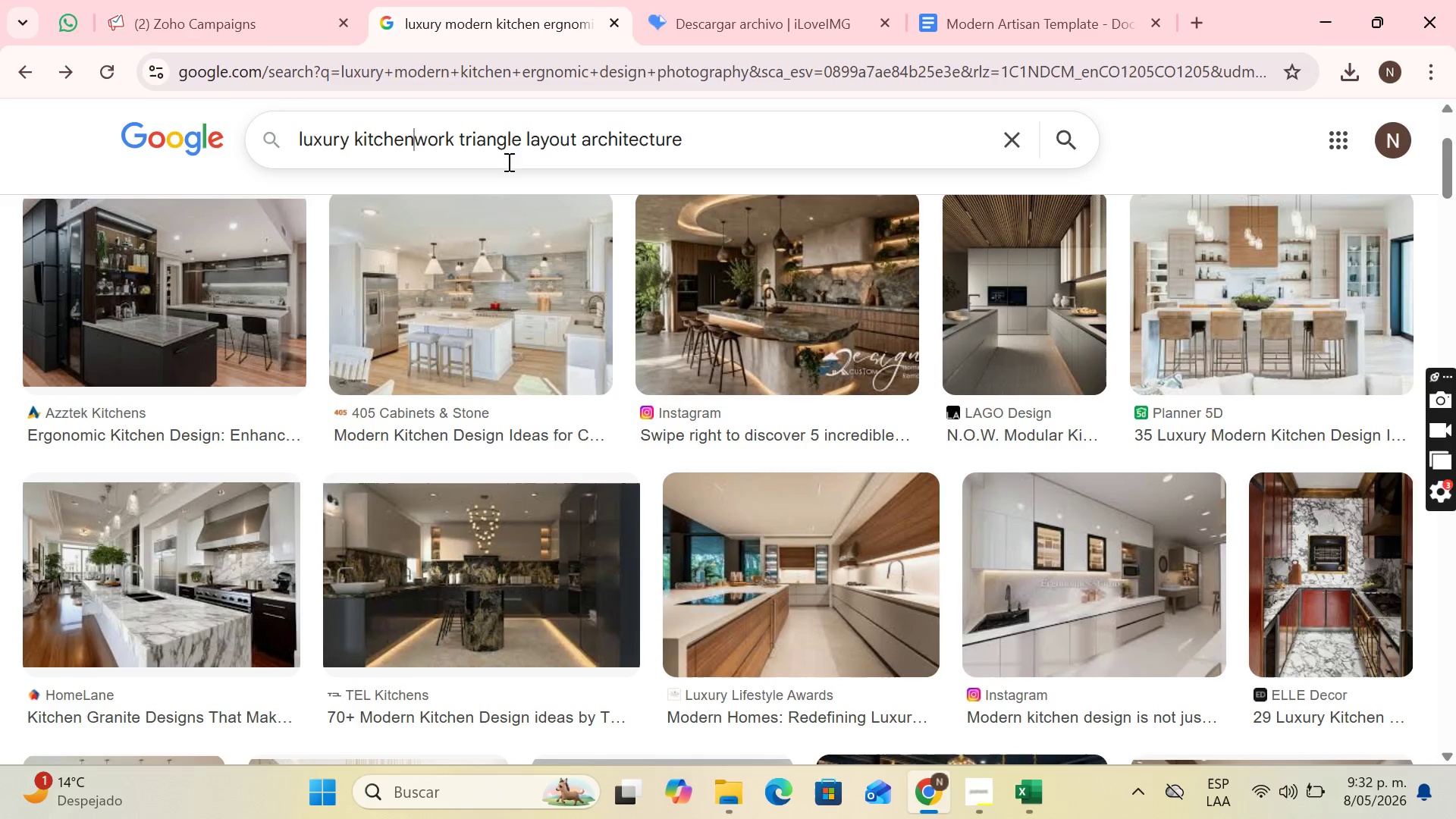 
key(Space)
 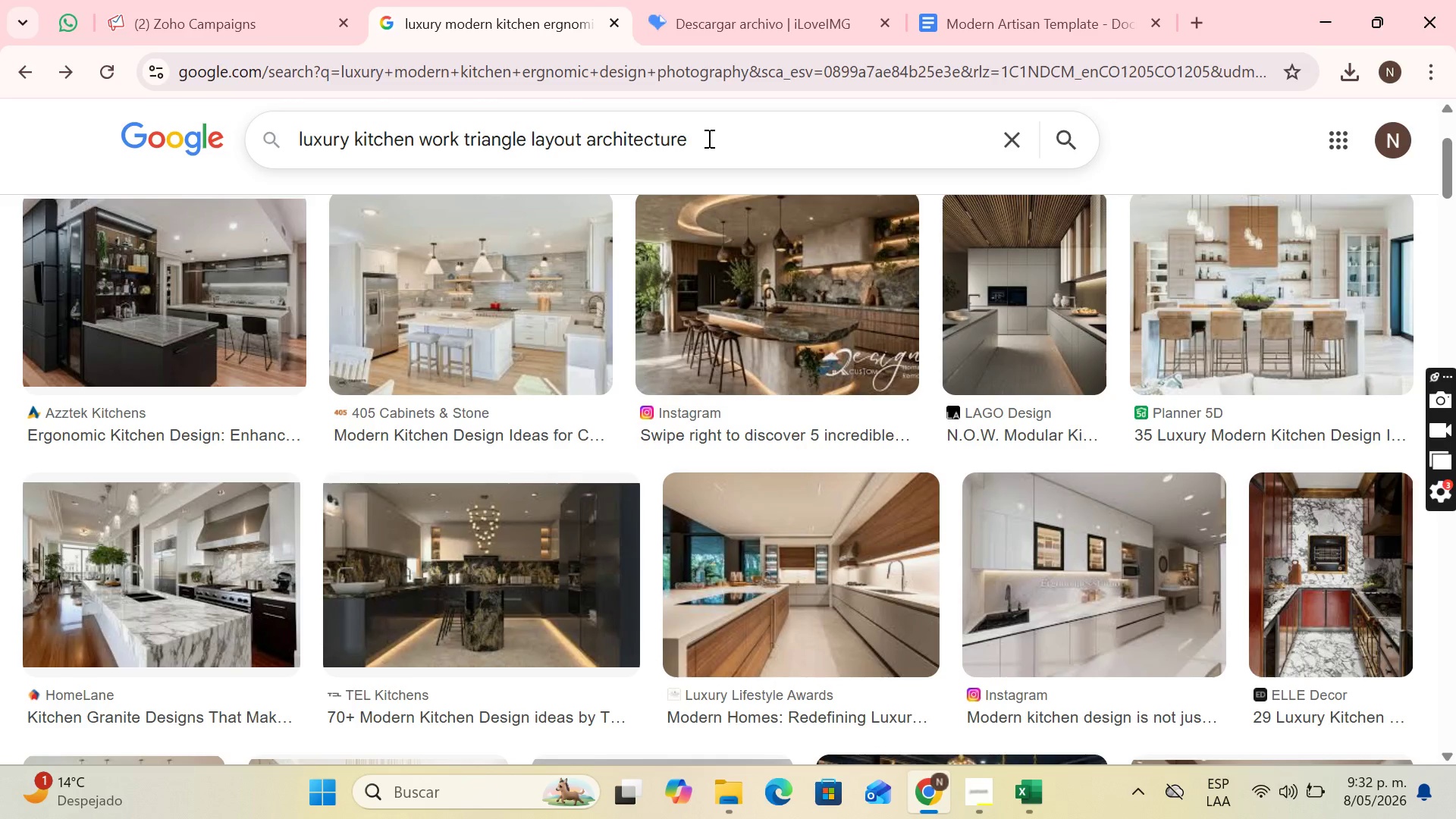 
key(Enter)
 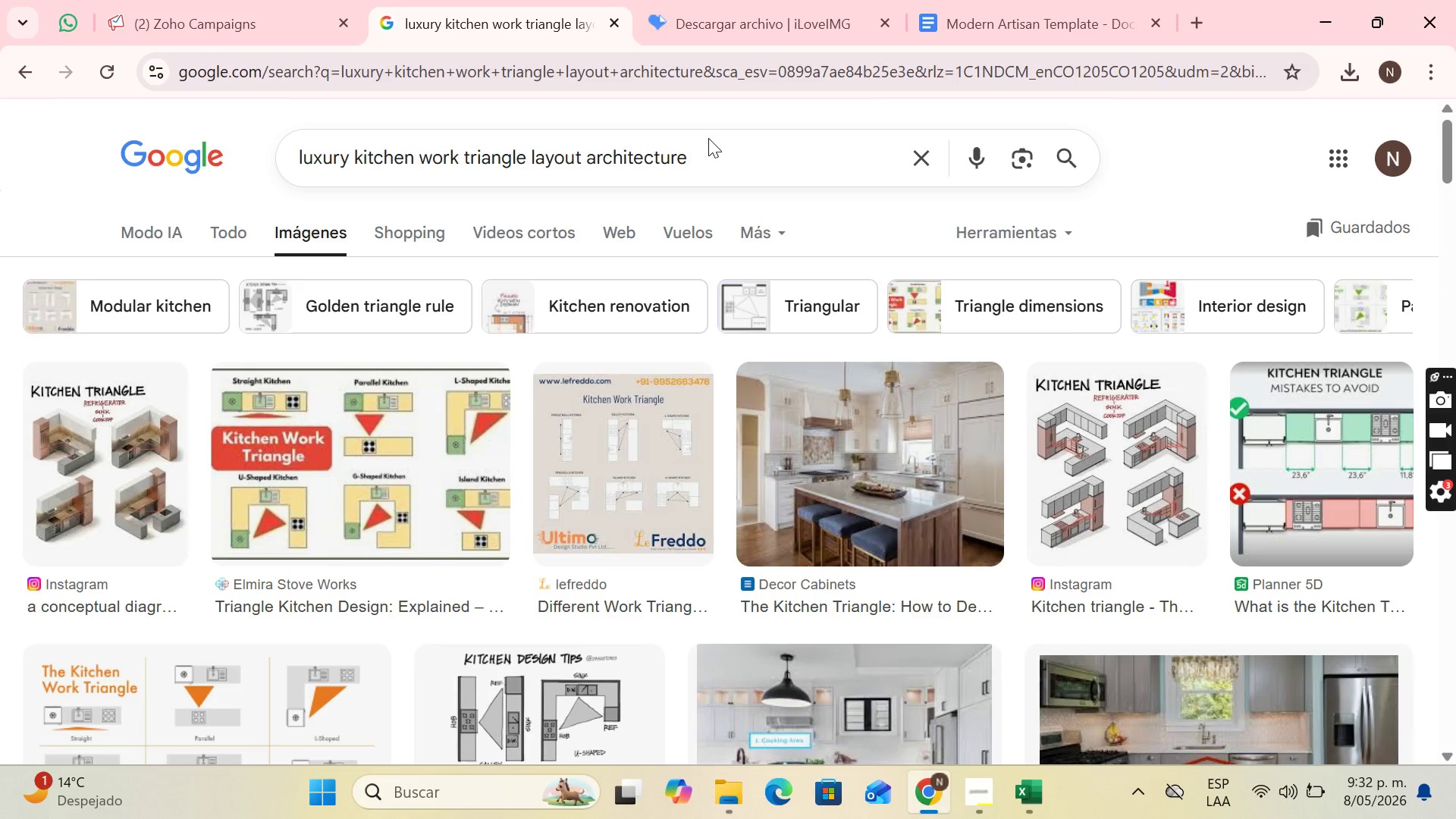 
scroll: coordinate [1239, 494], scroll_direction: down, amount: 6.0
 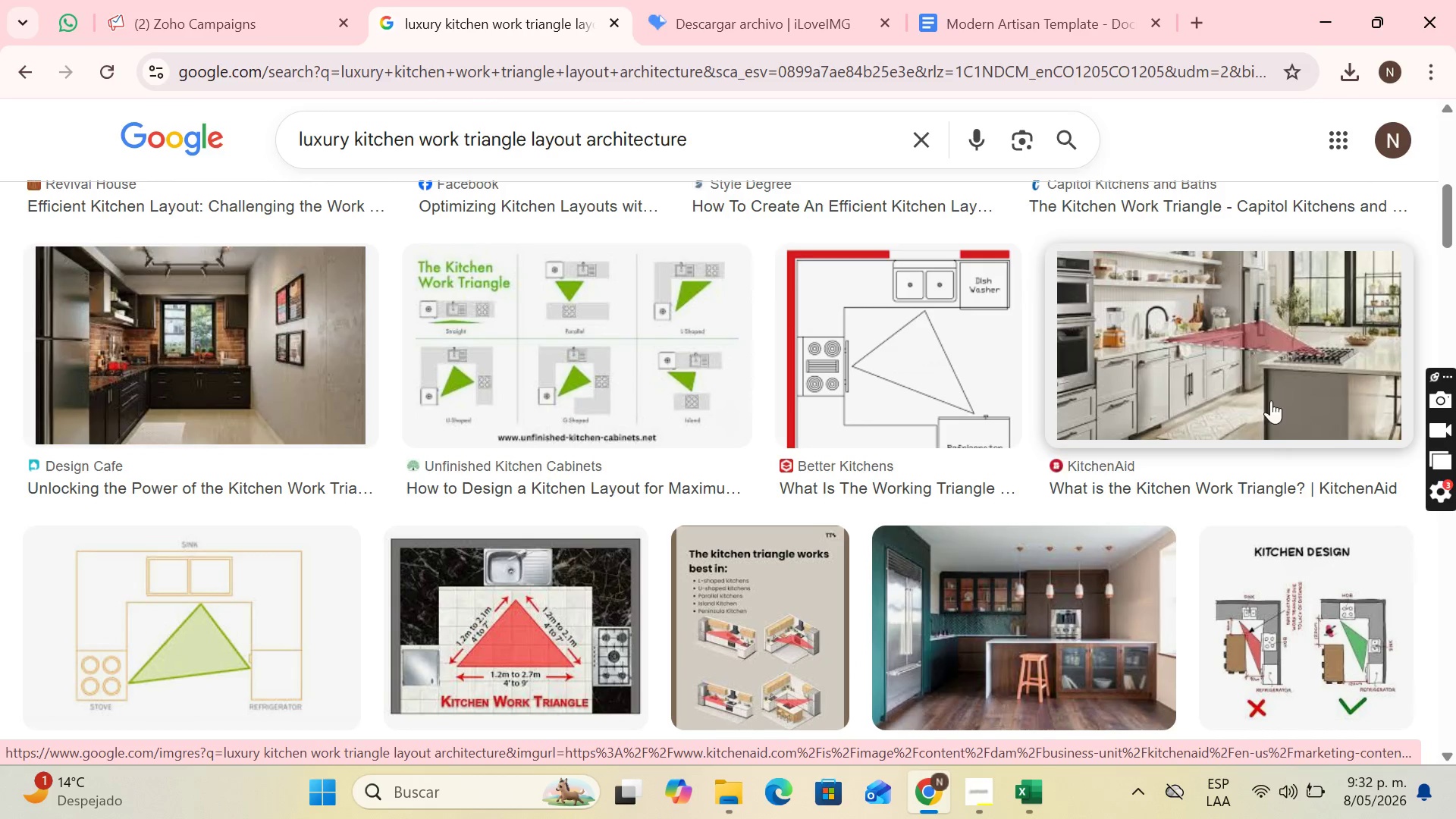 
scroll: coordinate [1281, 420], scroll_direction: up, amount: 1.0
 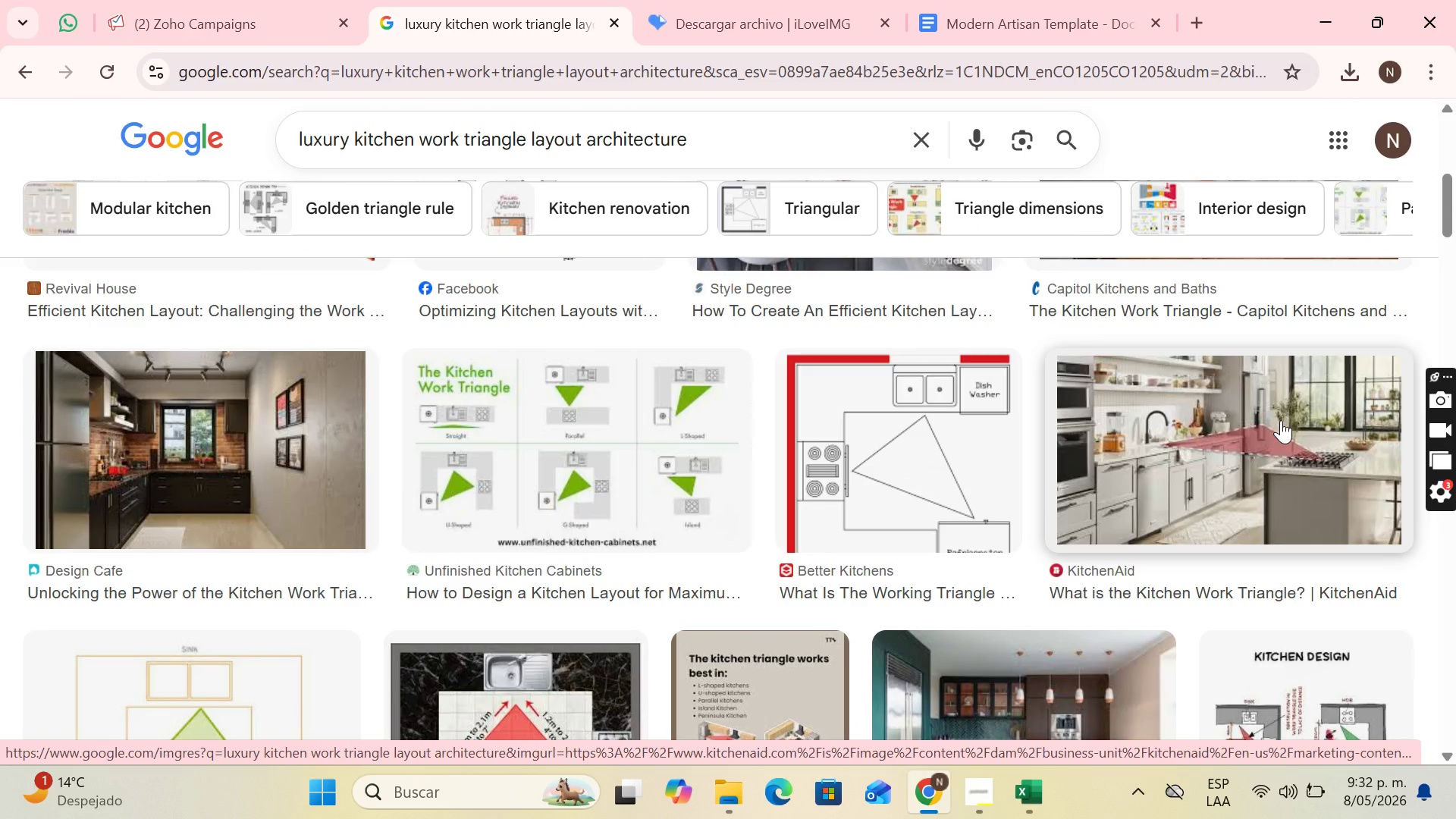 
left_click([1281, 420])
 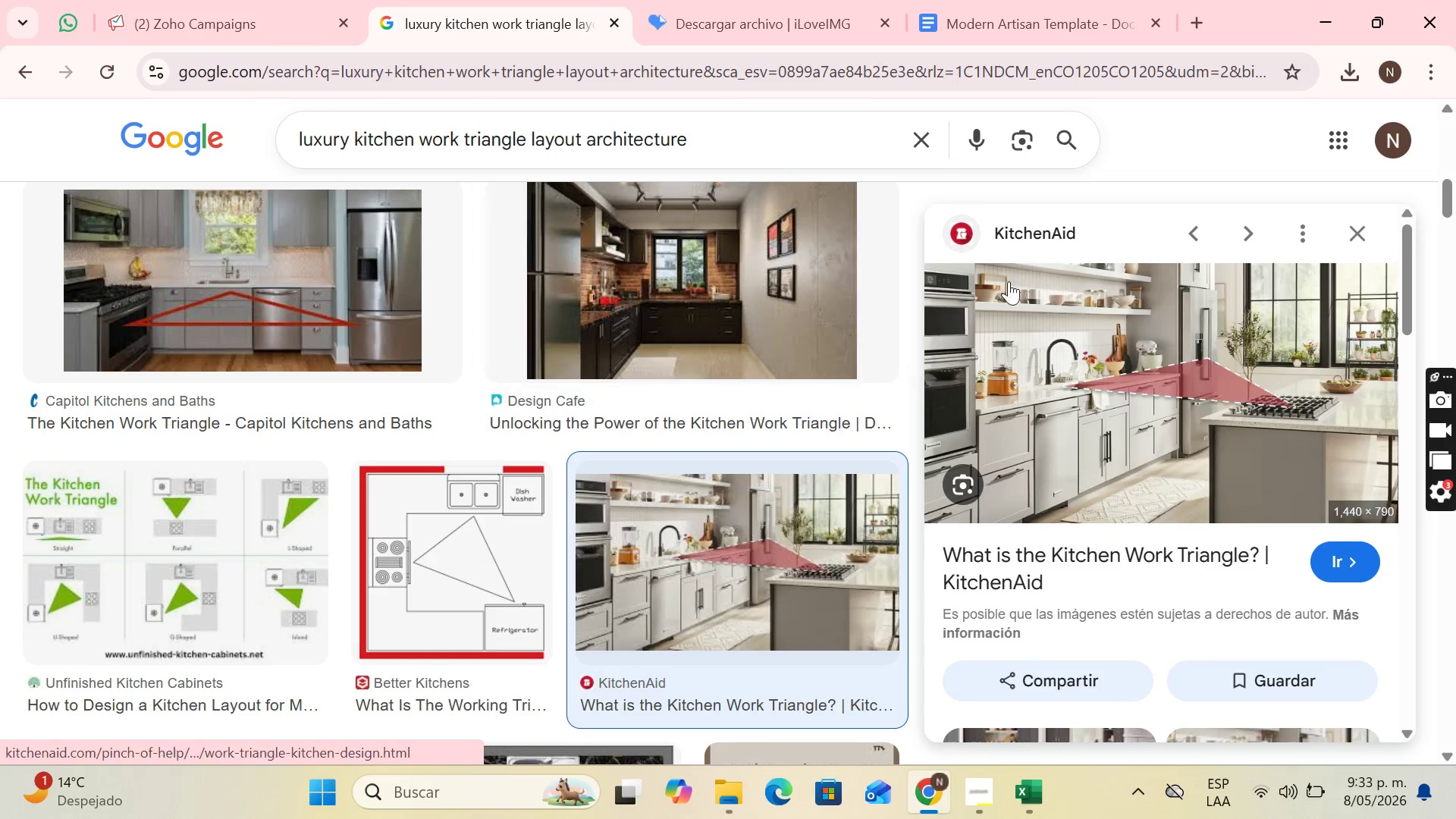 
wait(5.12)
 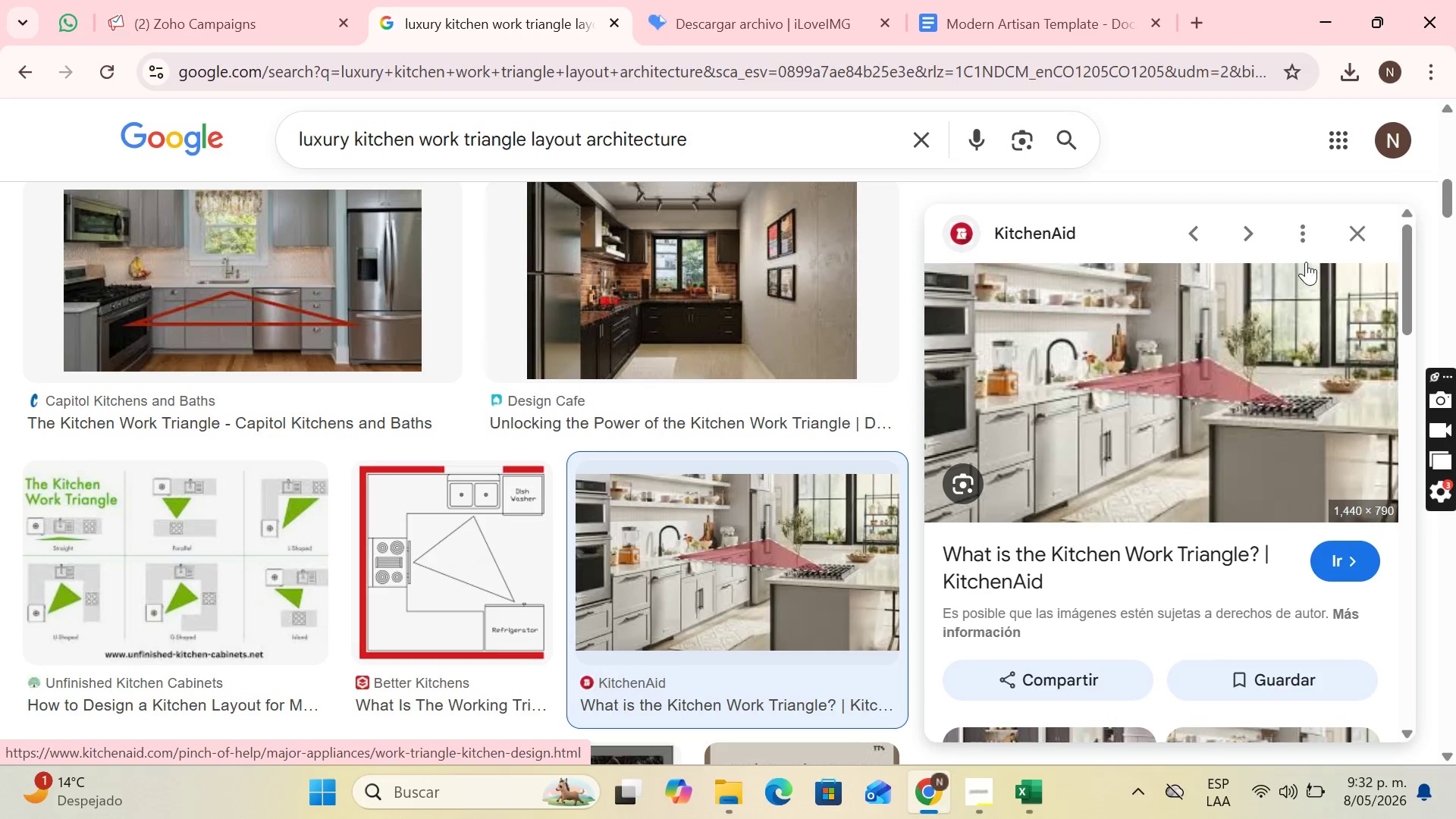 
right_click([1248, 392])
 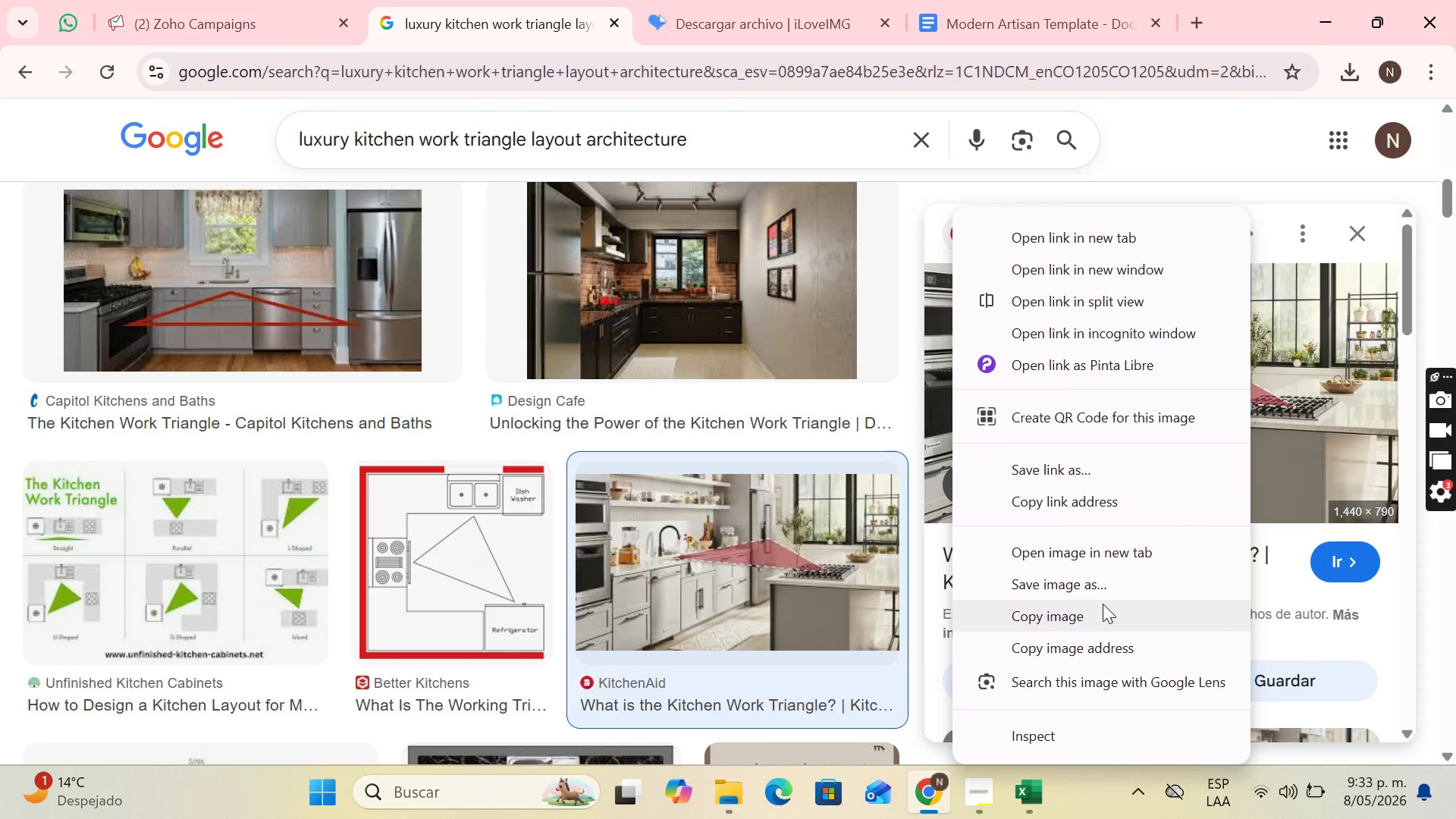 
left_click([1098, 593])
 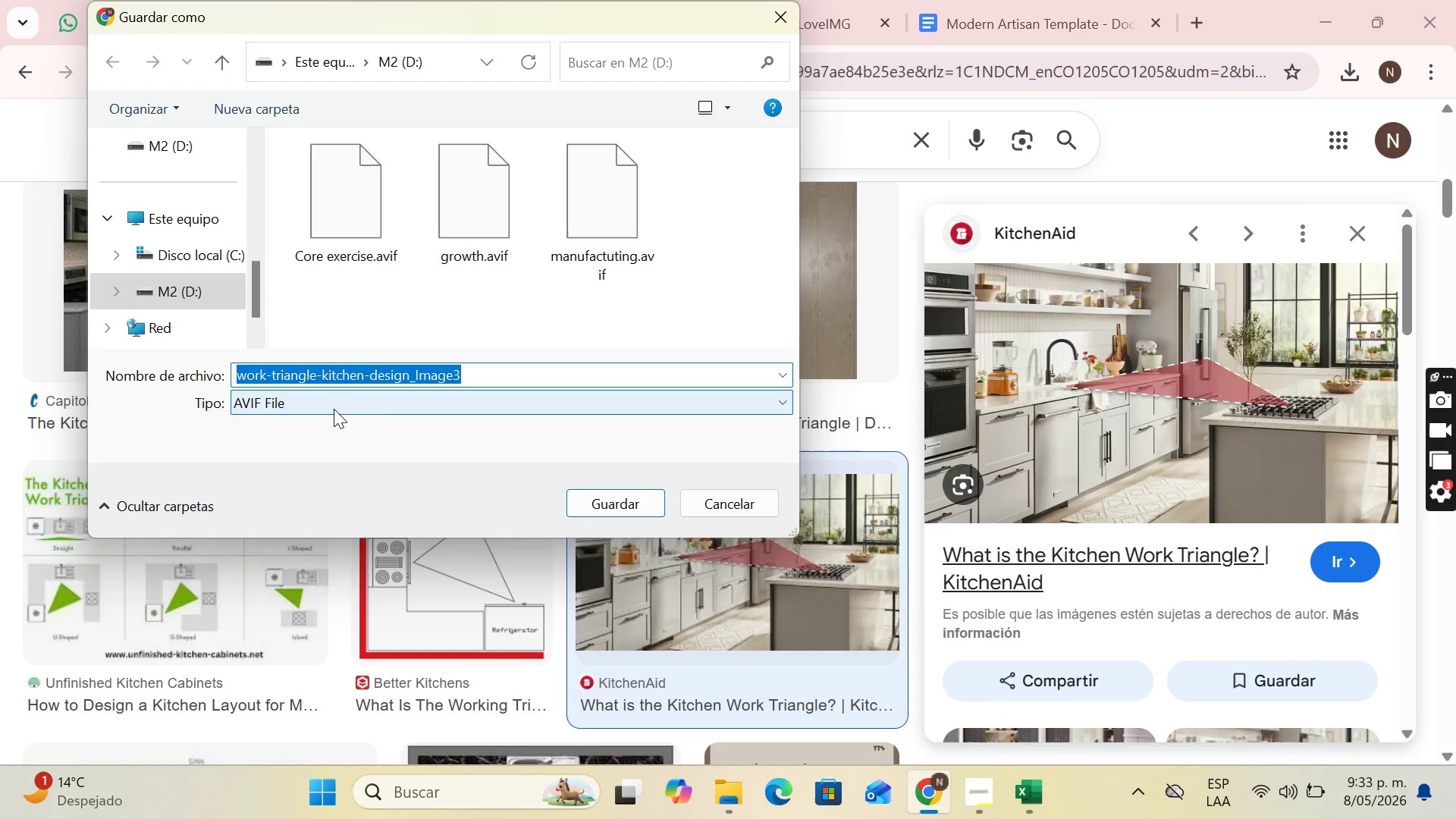 
type(kitchen triangle)
 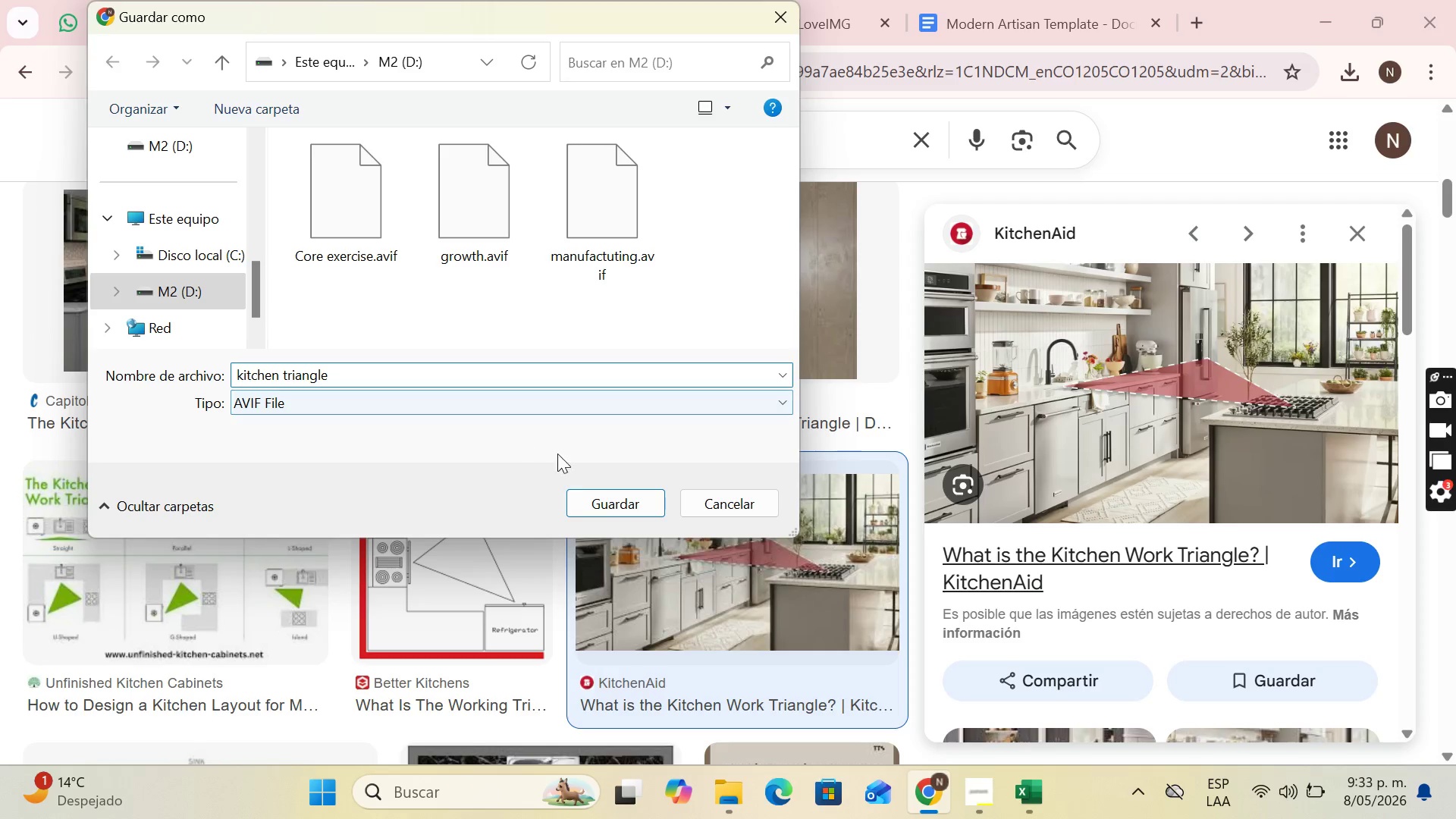 
left_click([601, 510])
 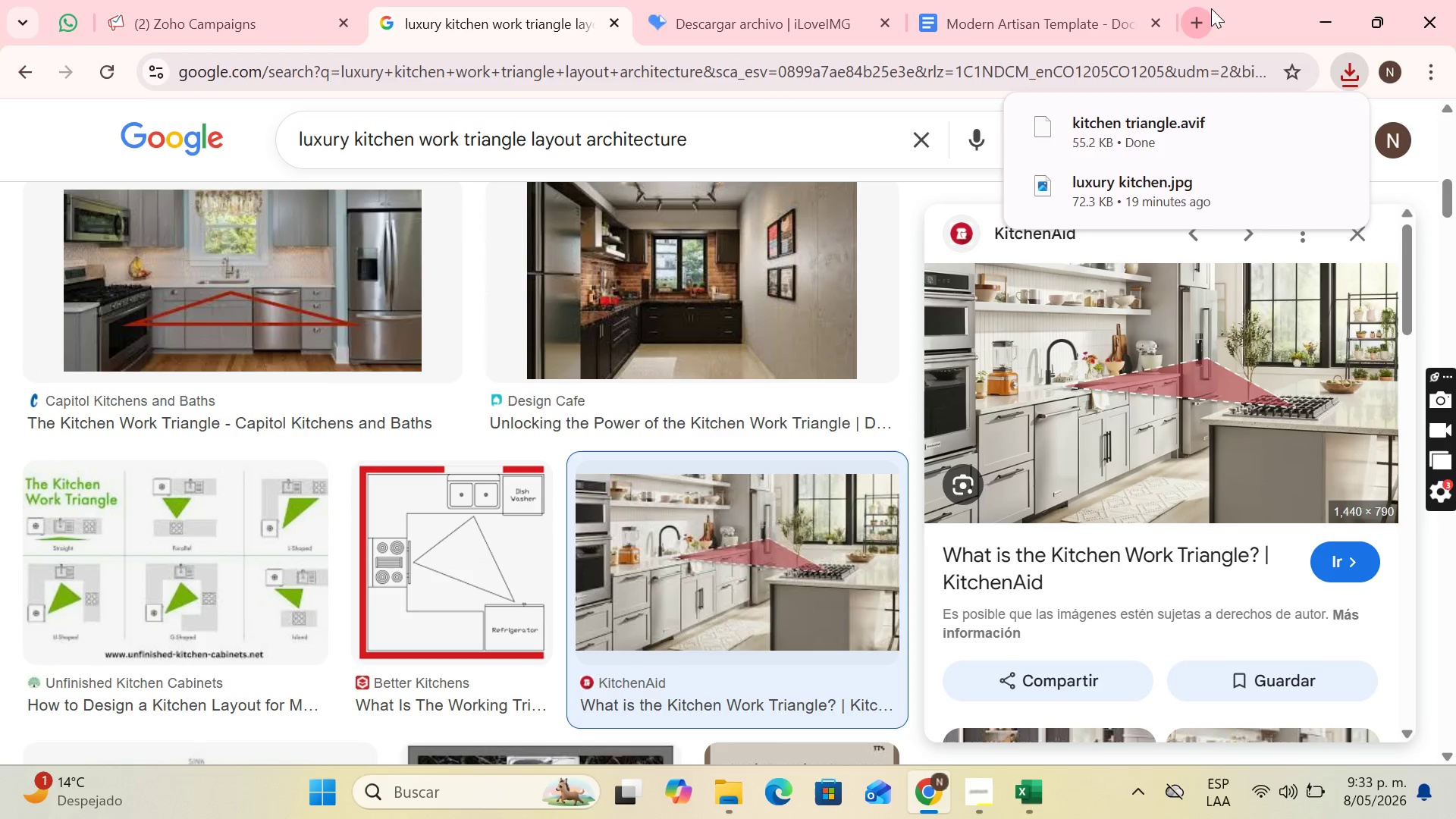 
left_click([1200, 11])
 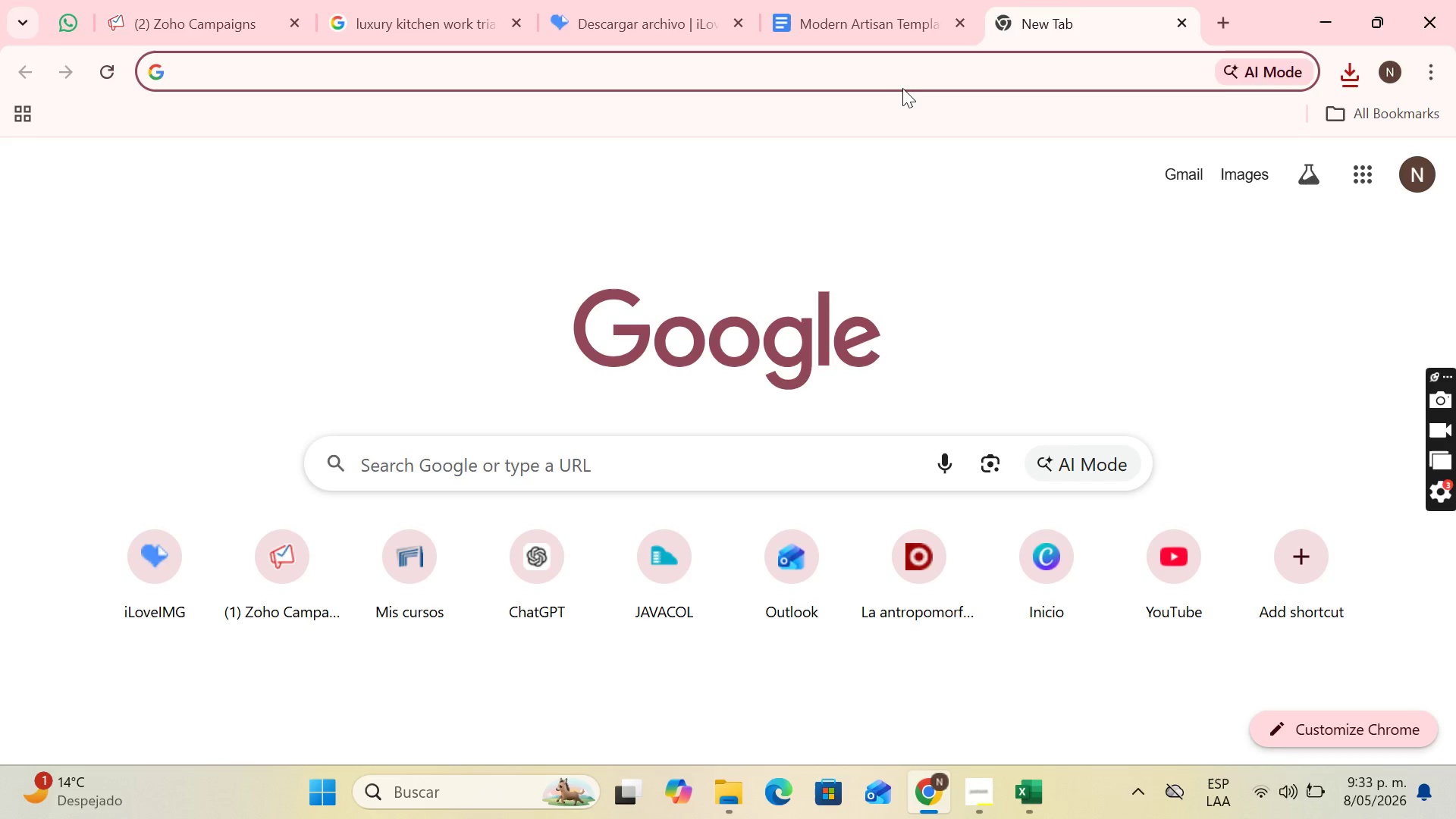 
type(avi)
 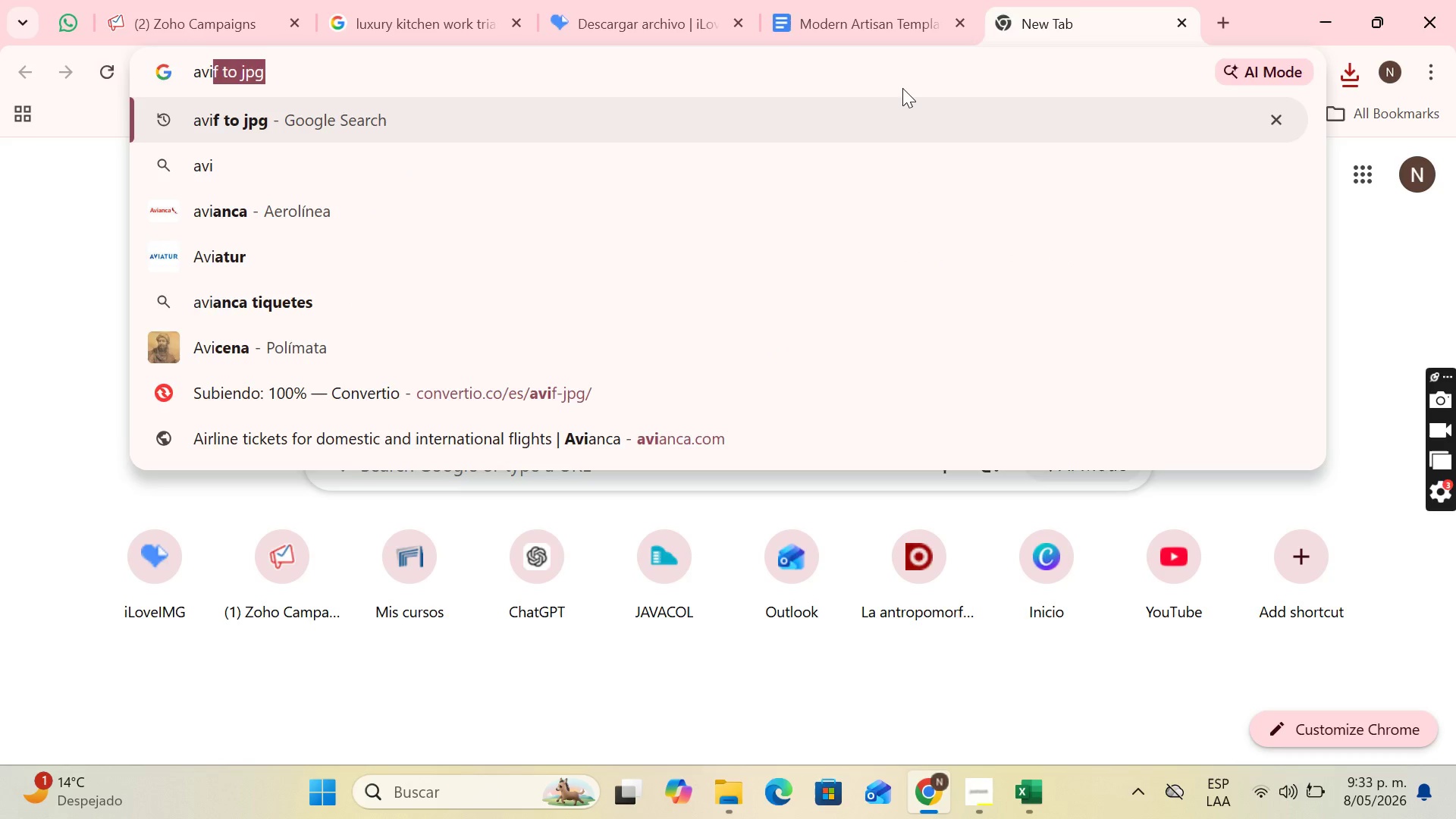 
key(Enter)
 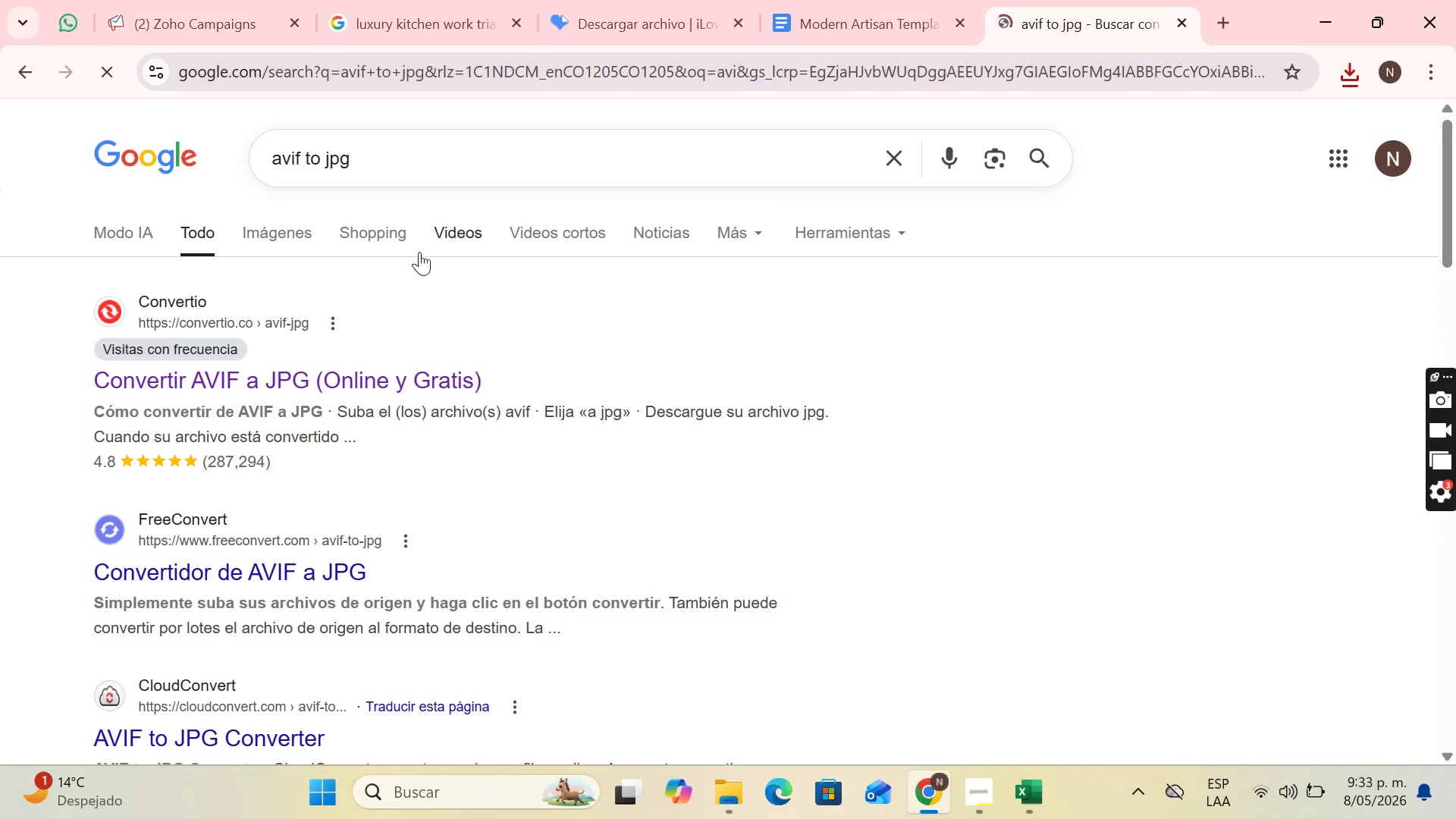 
left_click([337, 385])
 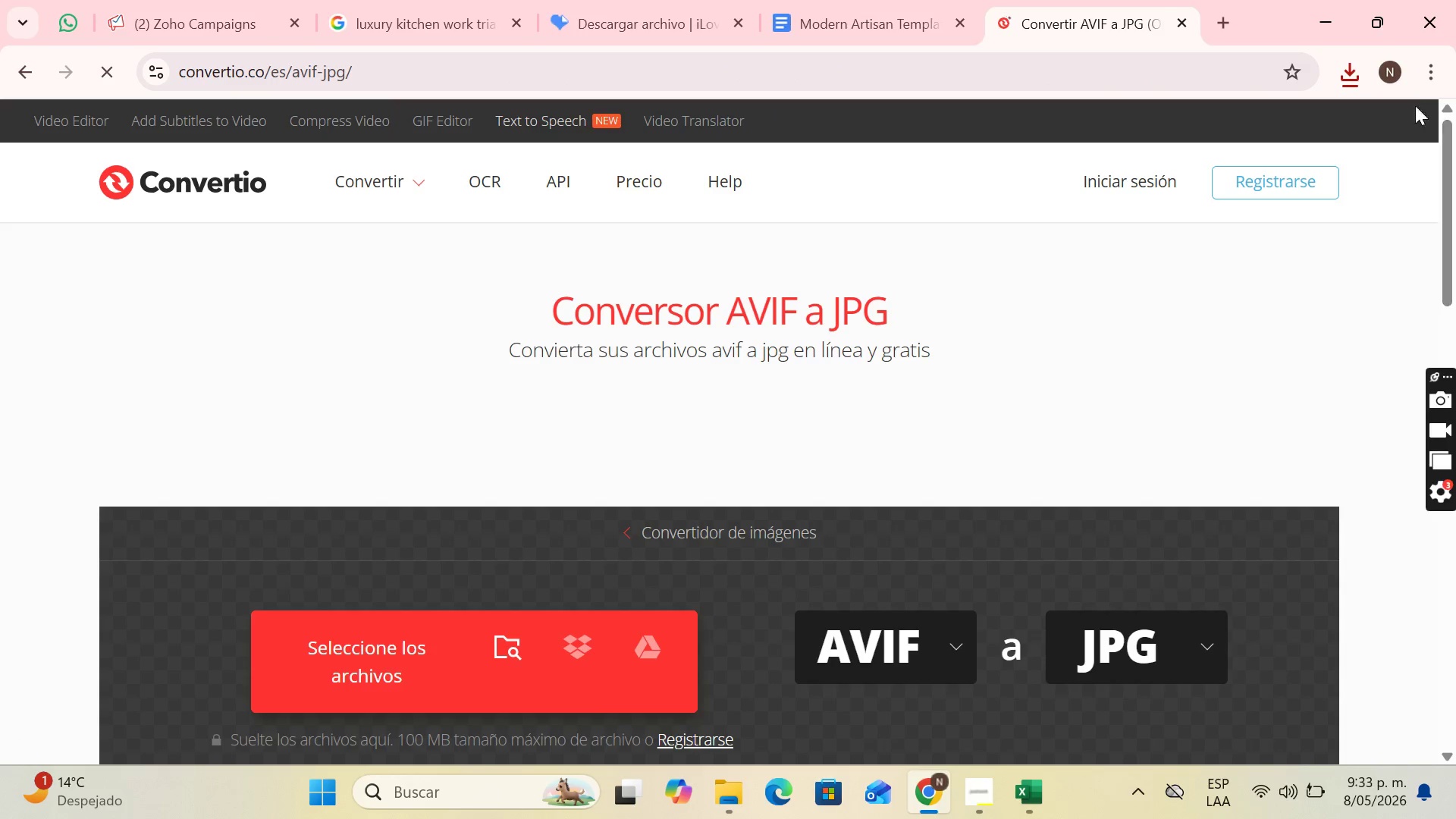 
left_click([1360, 66])
 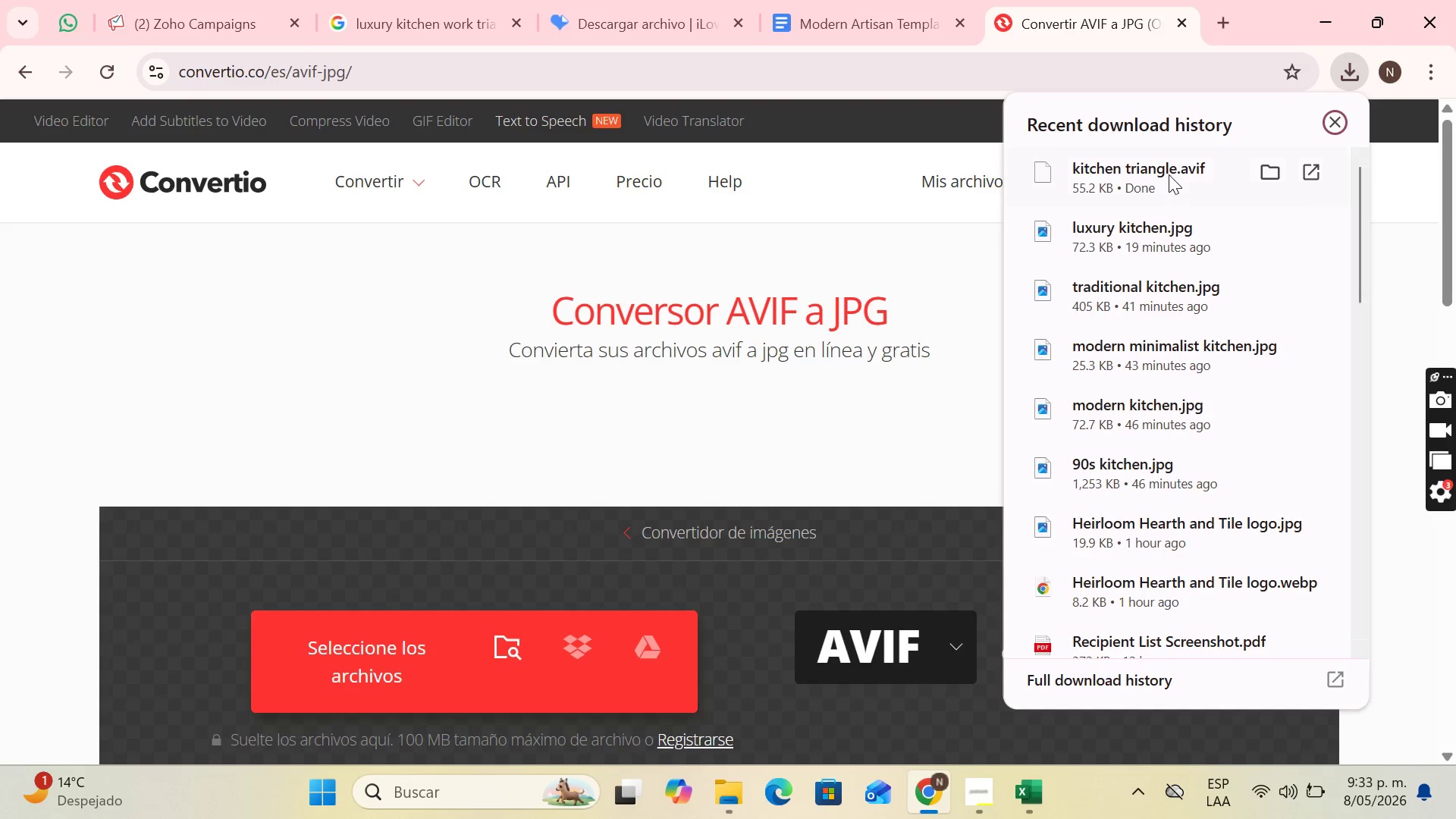 
left_click_drag(start_coordinate=[1168, 174], to_coordinate=[706, 444])
 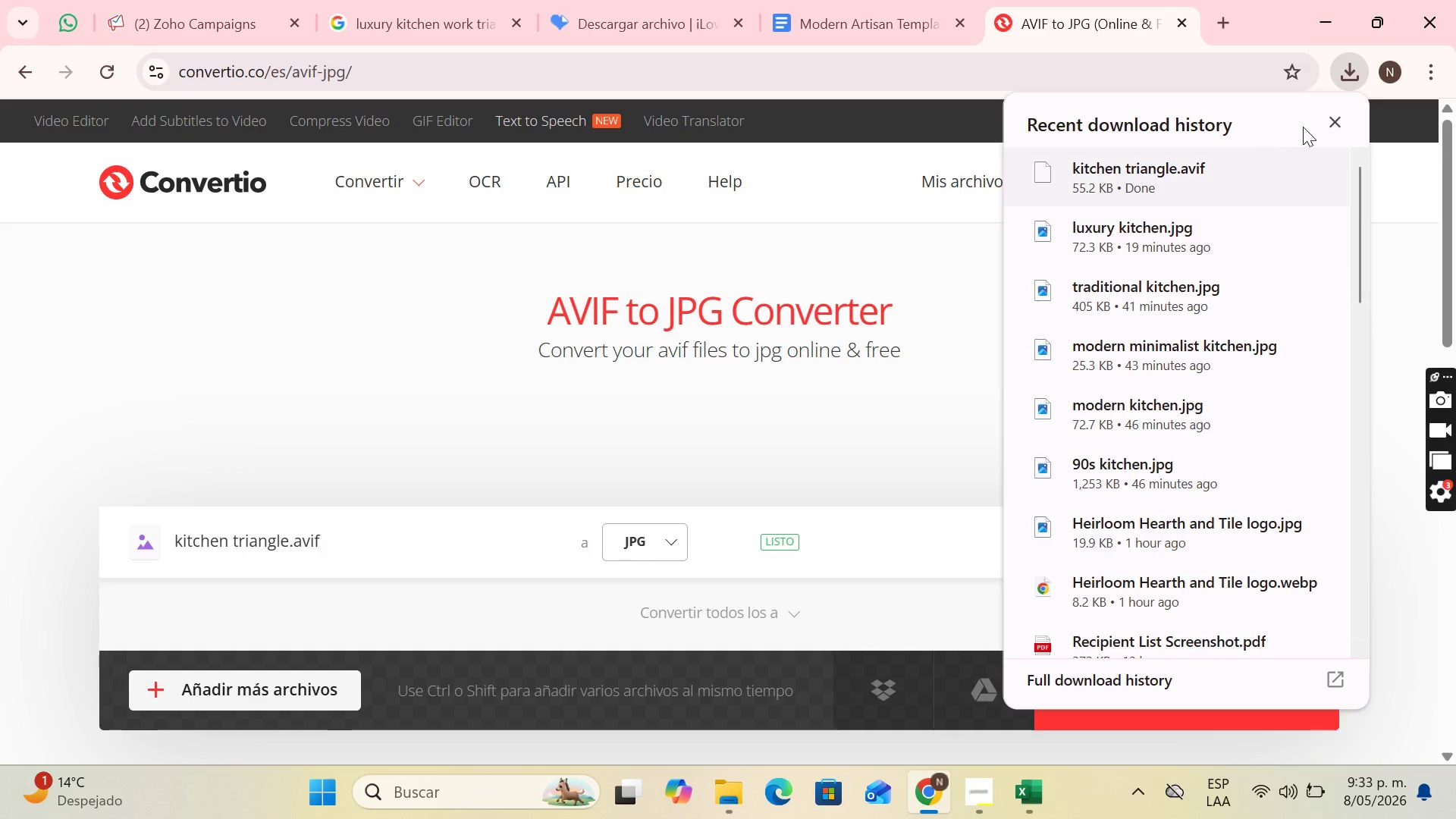 
left_click([1335, 119])
 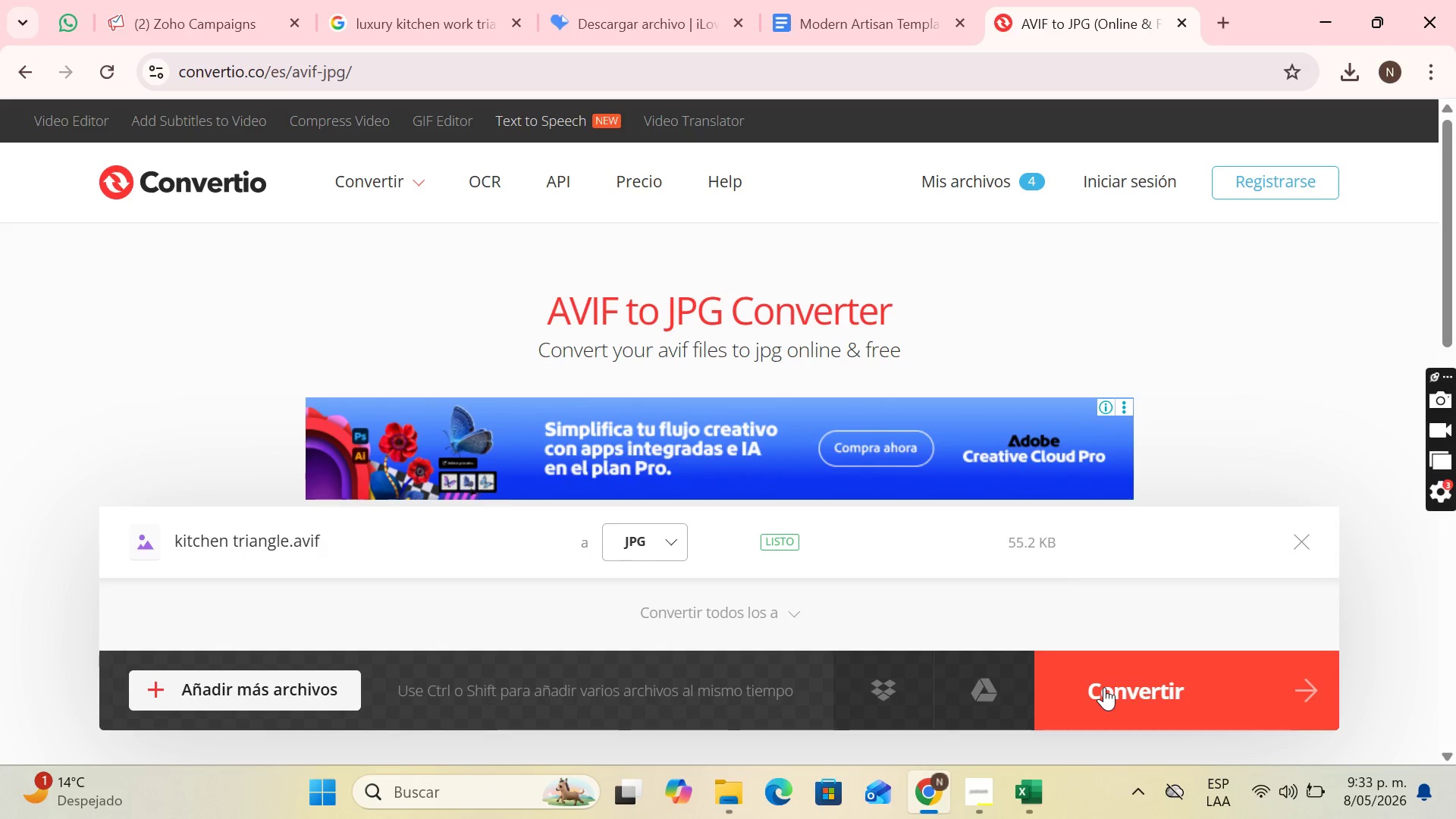 
left_click([1104, 687])
 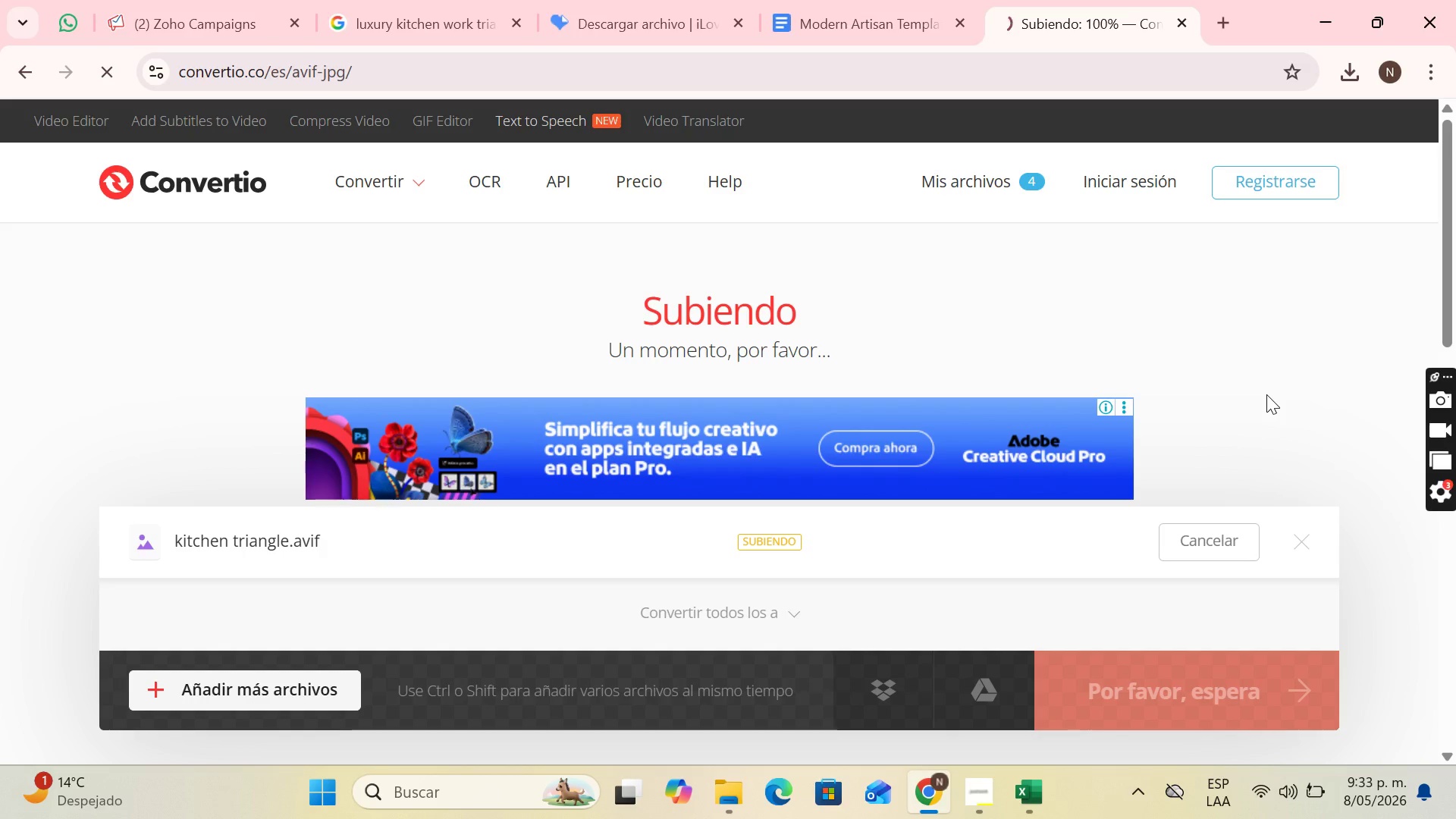 
wait(8.11)
 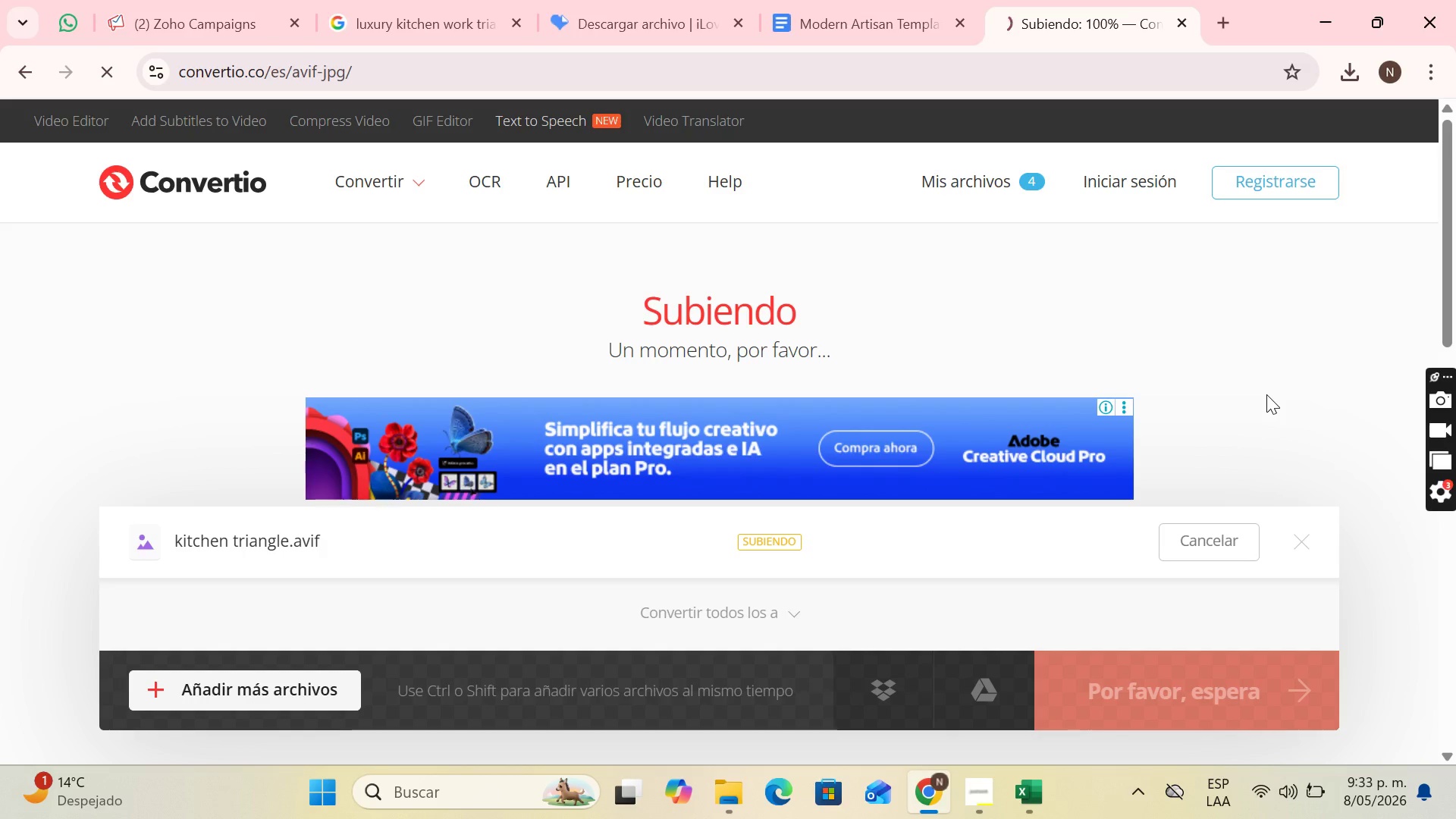 
left_click([1204, 533])
 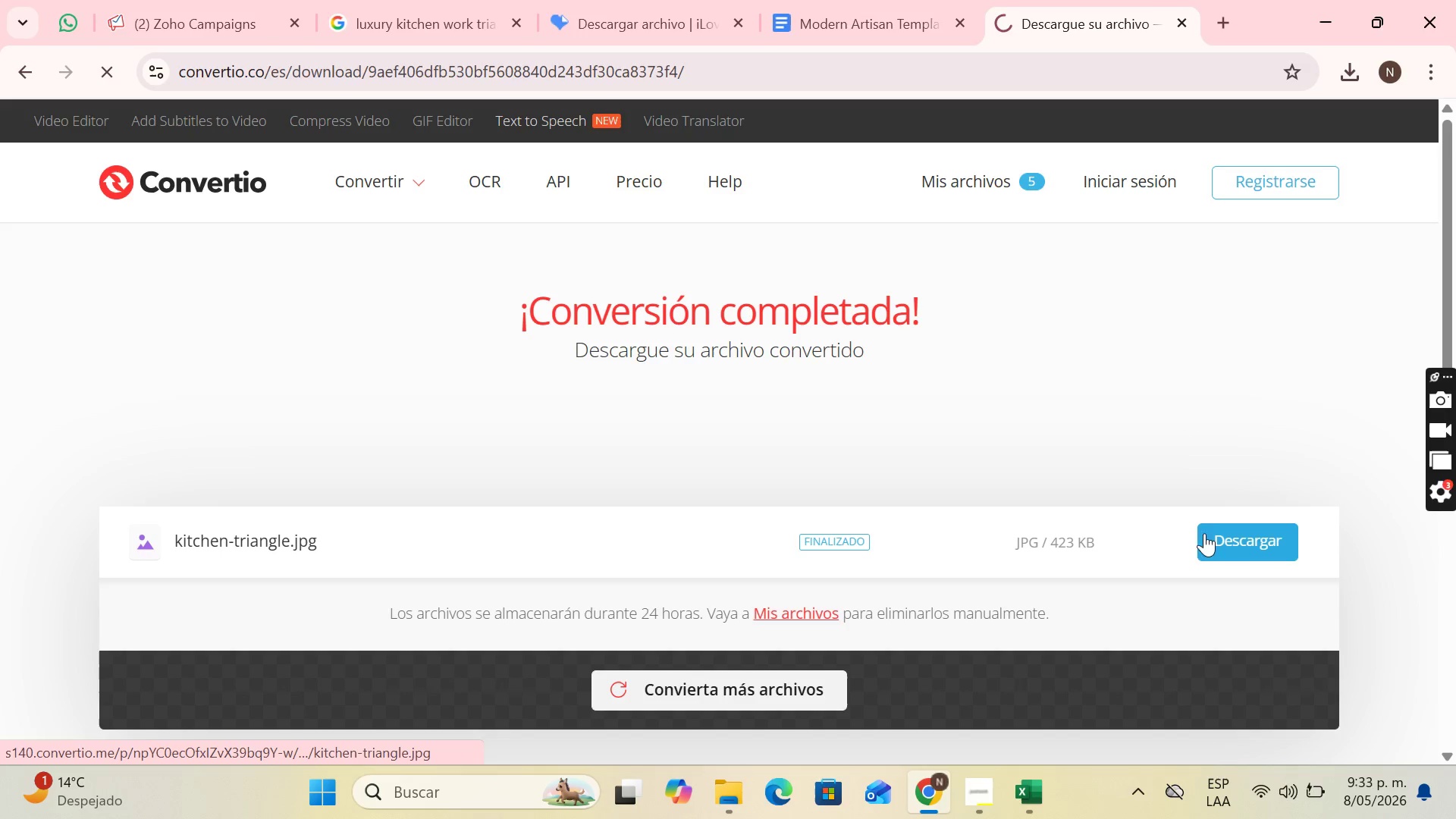 
mouse_move([1198, 309])
 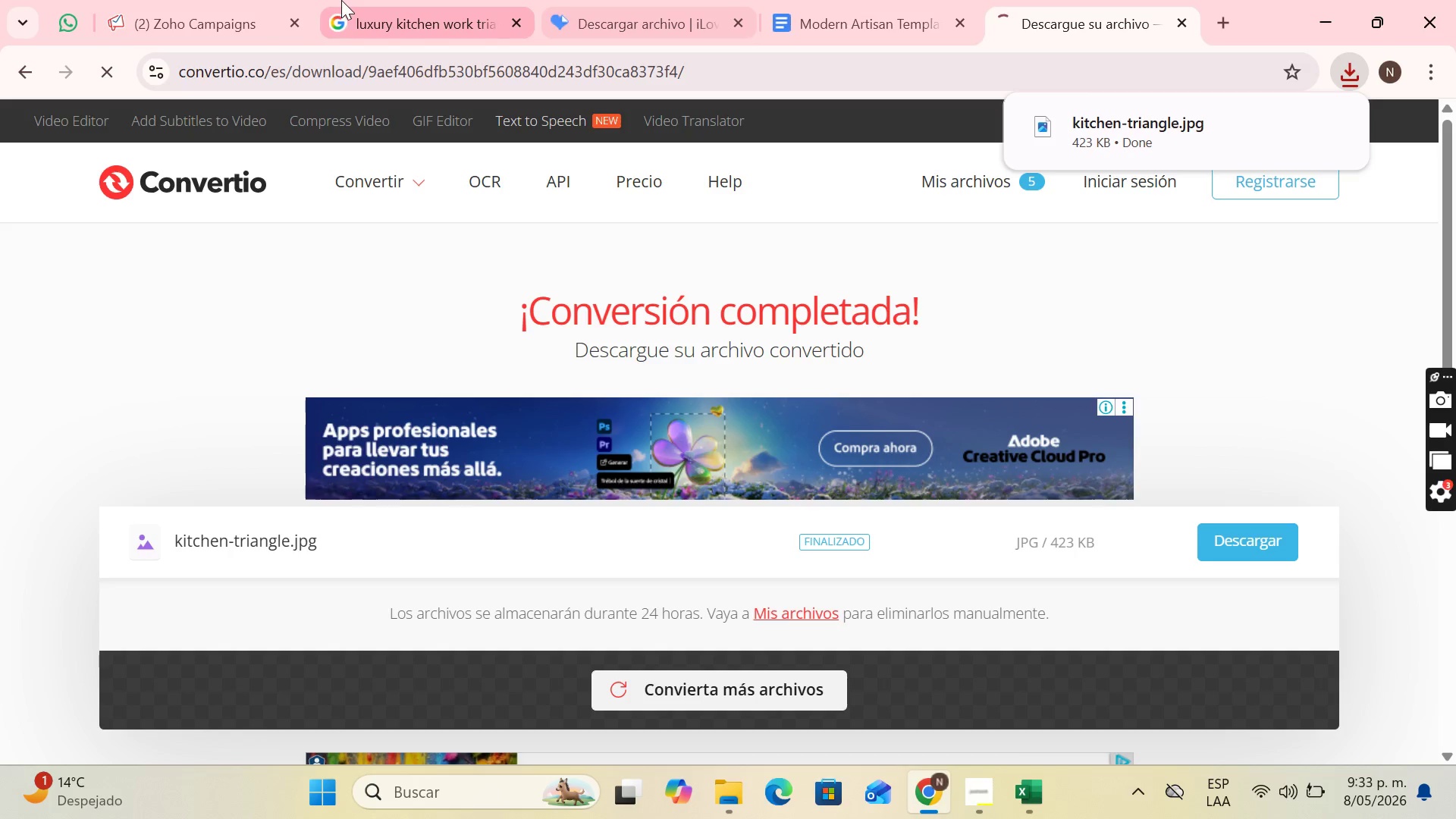 
left_click([212, 1])
 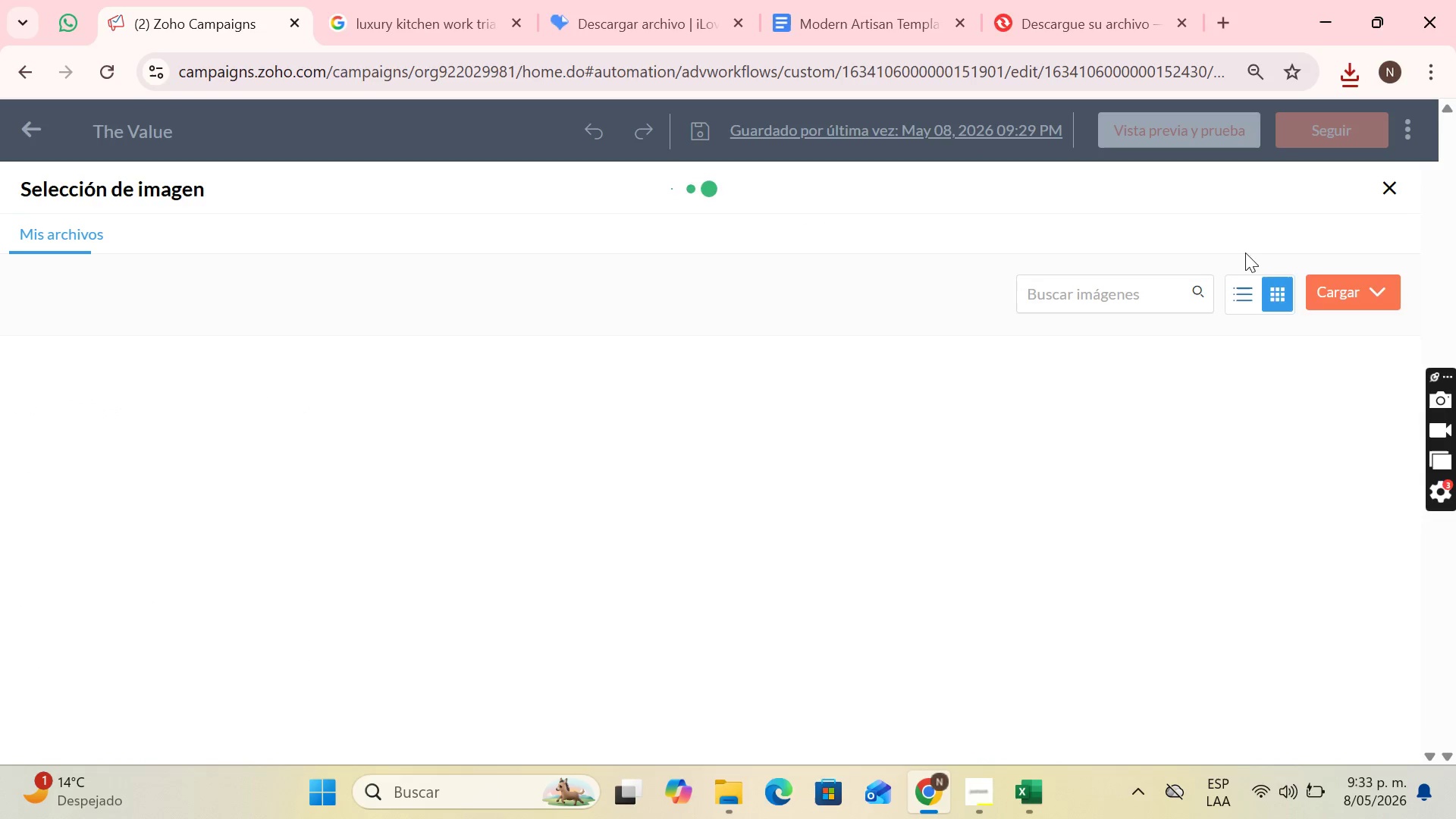 
left_click([1360, 317])
 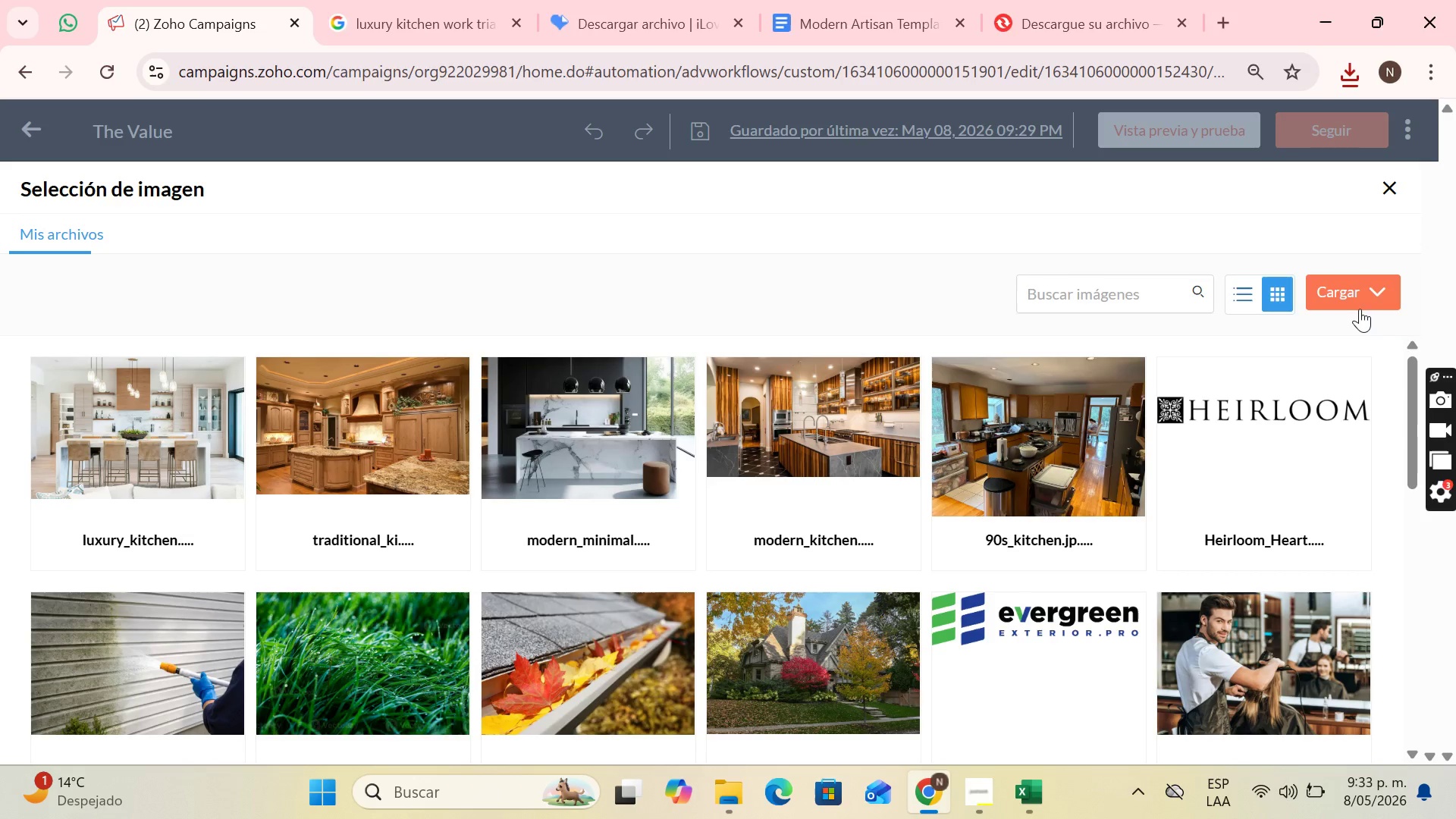 
left_click([1360, 309])
 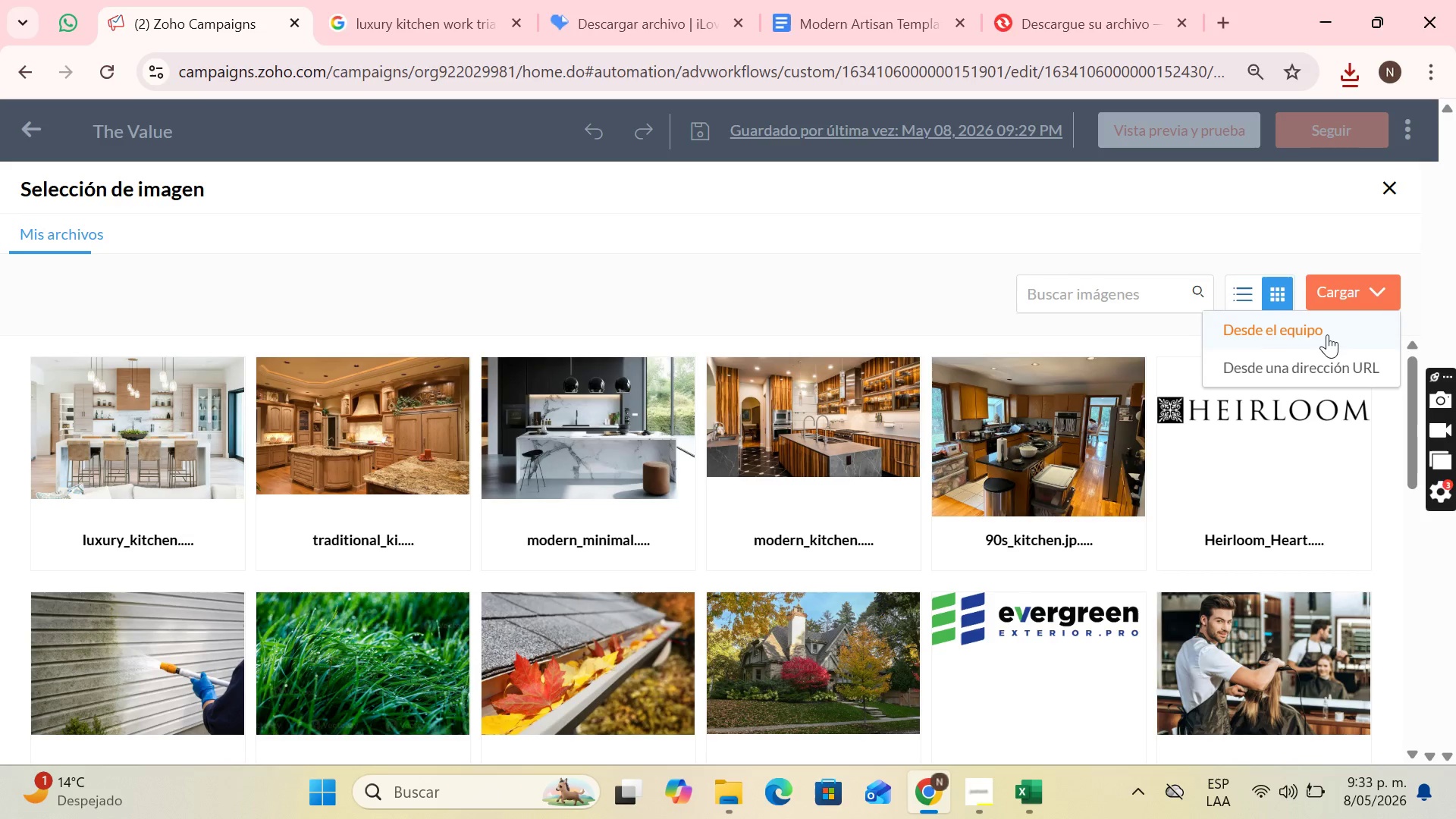 
left_click([1327, 334])
 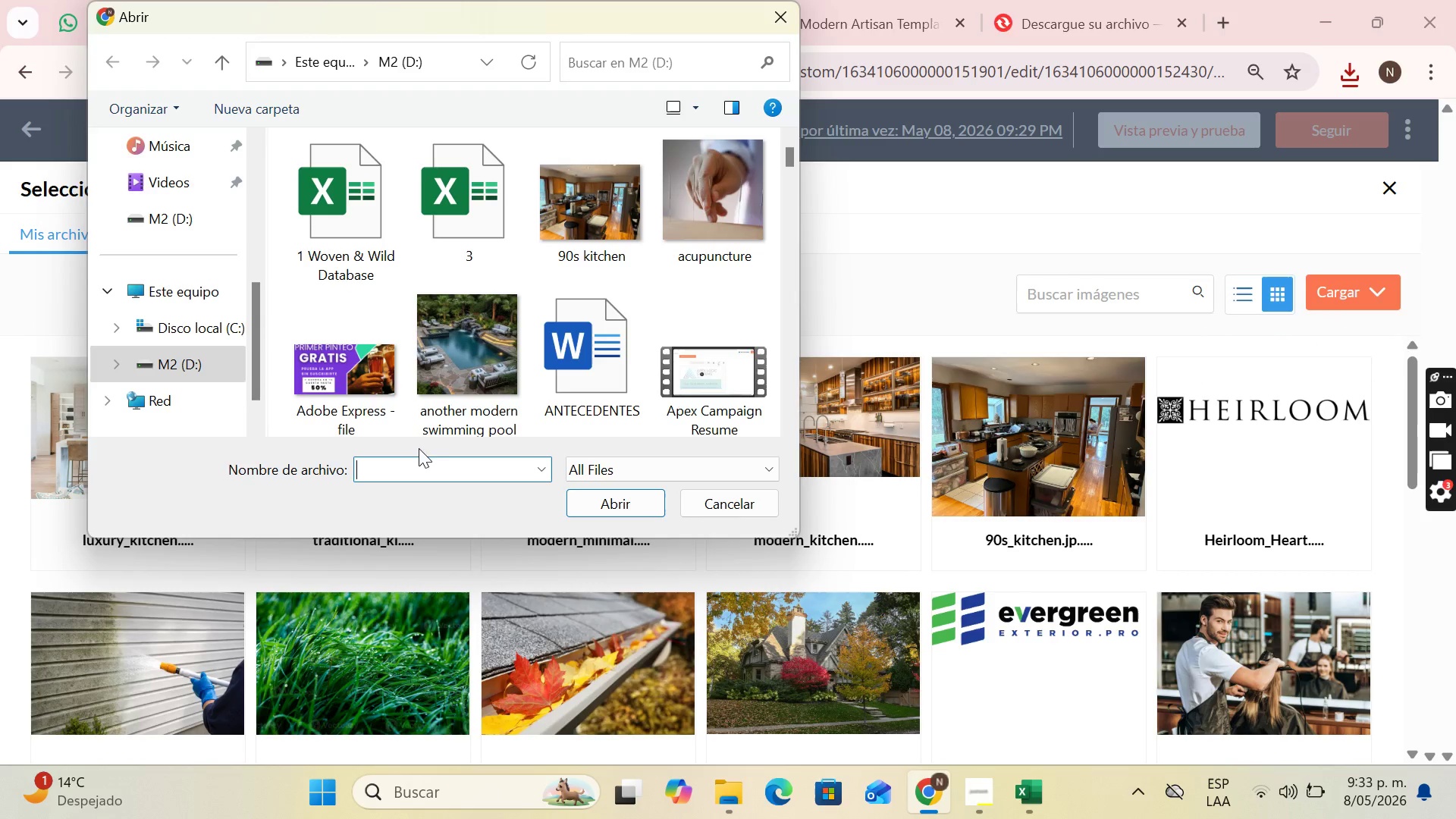 
scroll: coordinate [190, 219], scroll_direction: up, amount: 5.0
 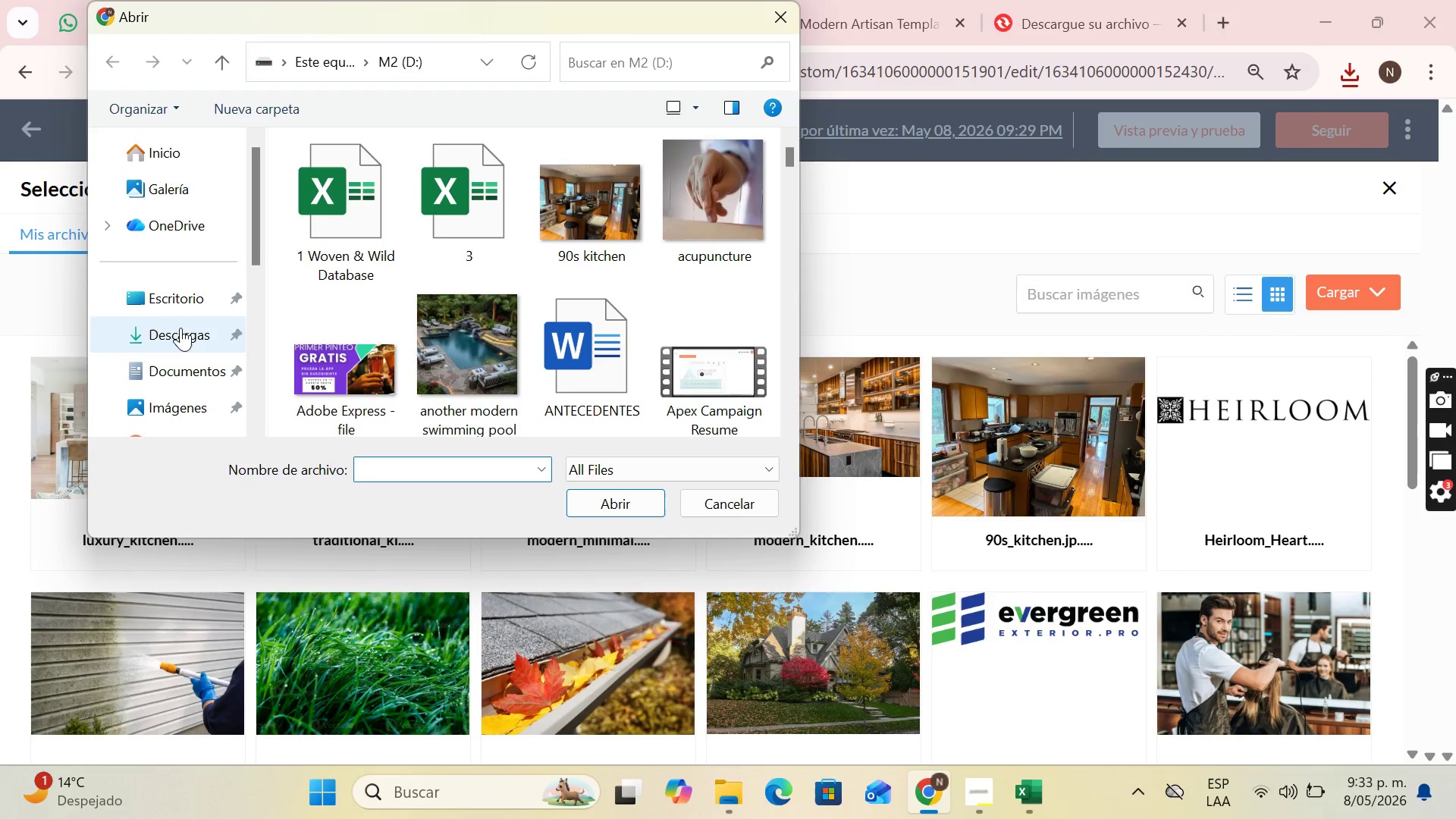 
left_click([180, 328])
 